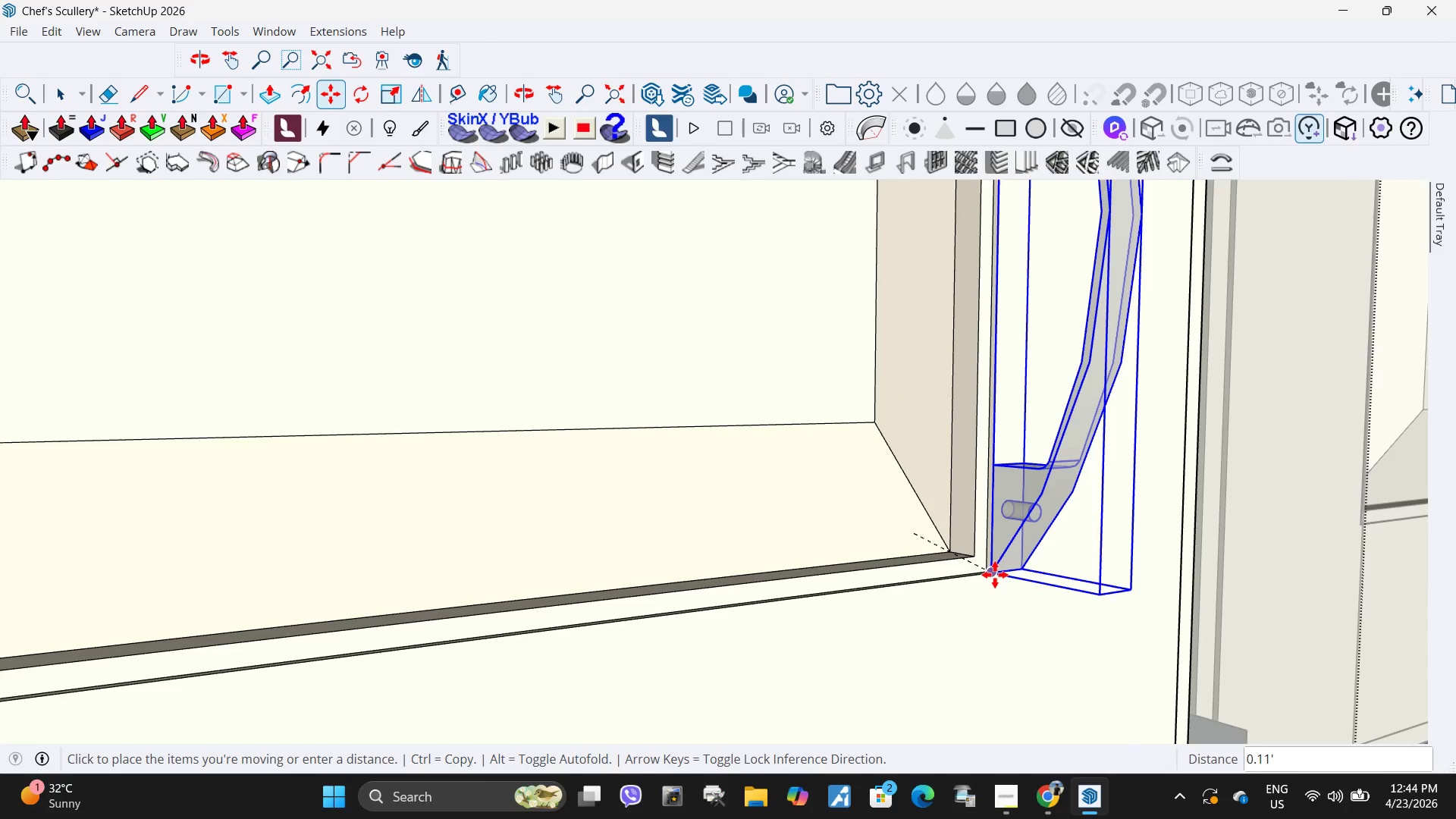 
scroll: coordinate [666, 529], scroll_direction: down, amount: 11.0
 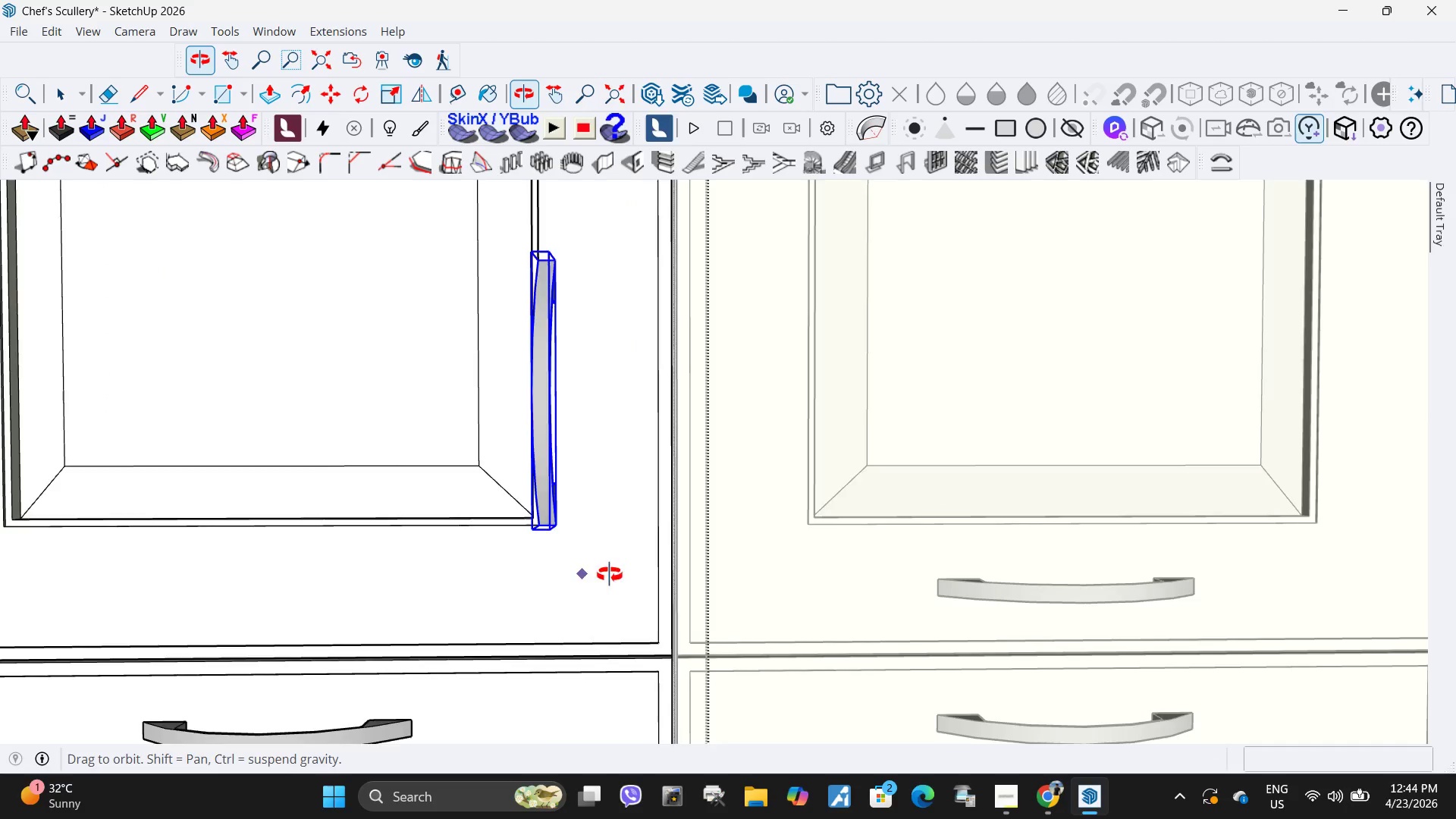 
left_click([497, 557])
 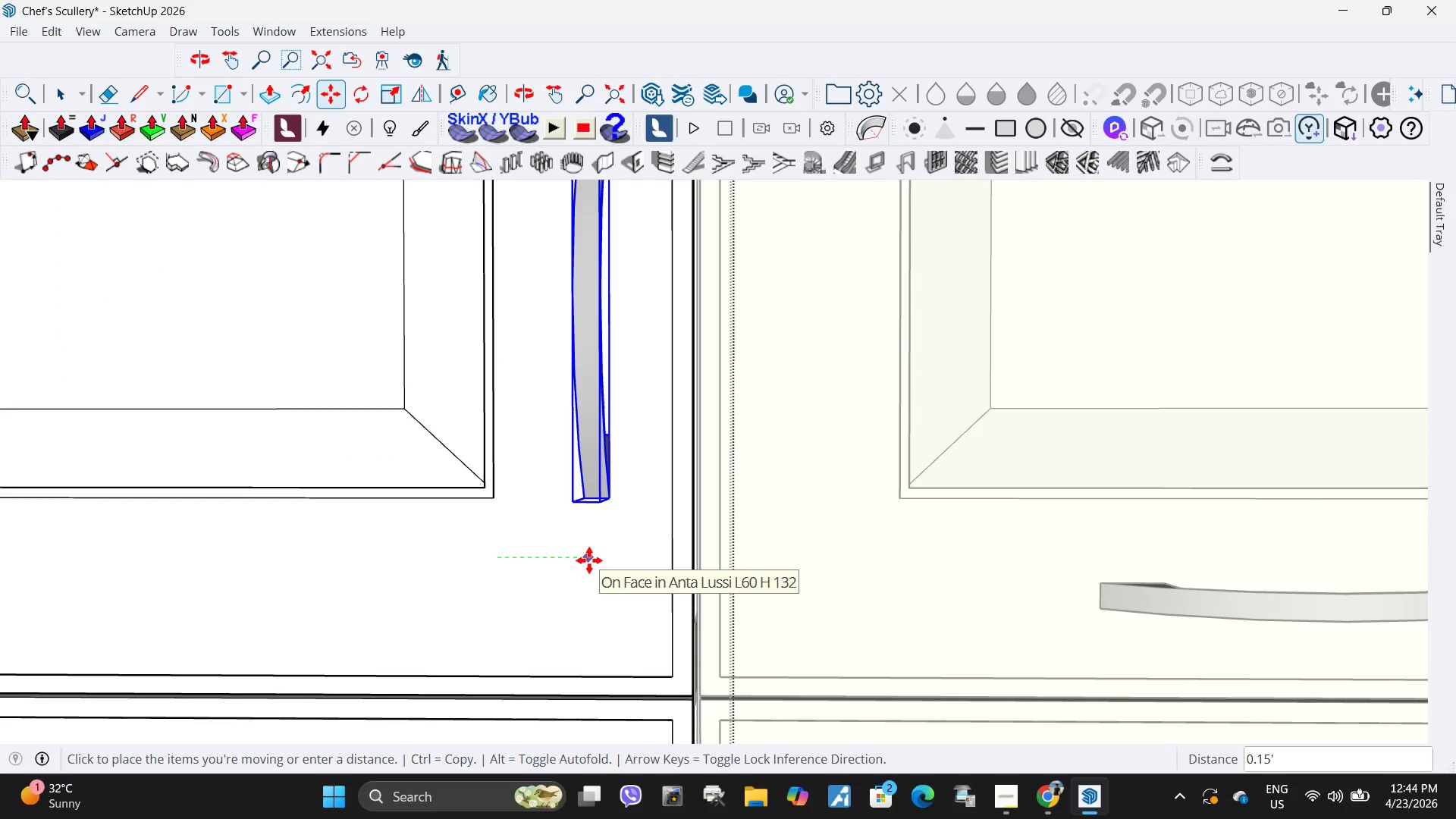 
scroll: coordinate [549, 559], scroll_direction: up, amount: 4.0
 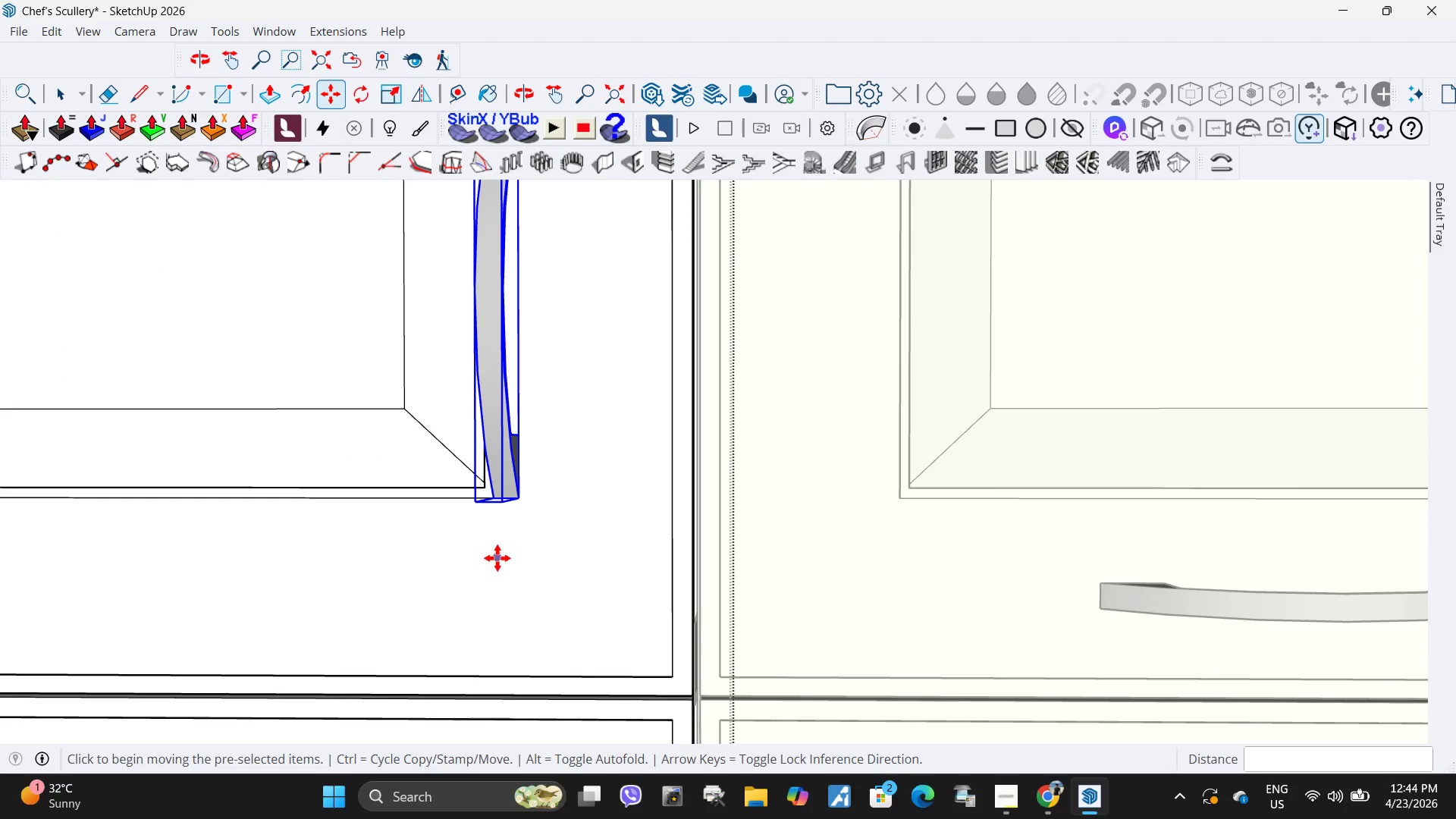 
key(NumpadDecimal)
 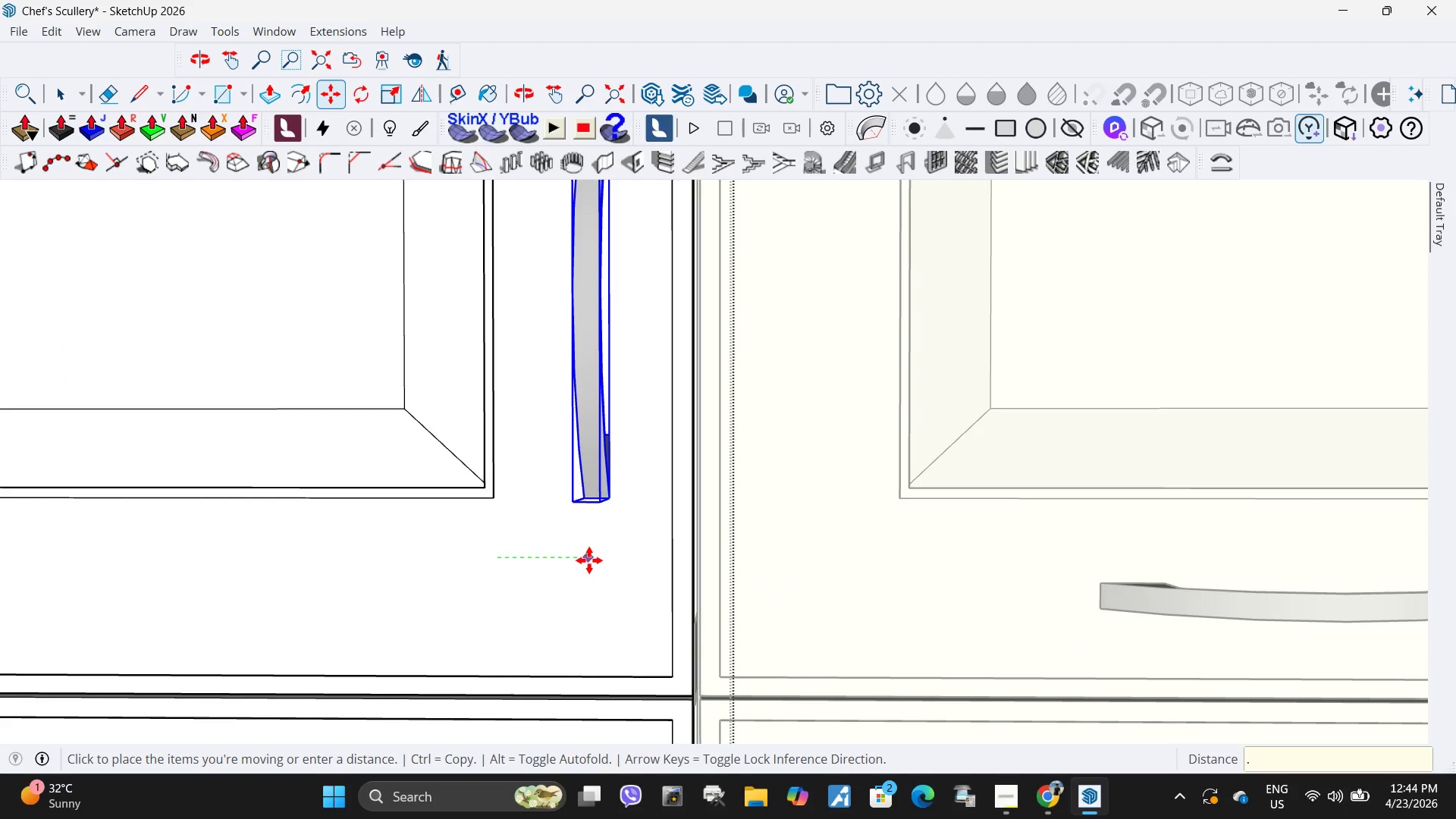 
key(Numpad1)
 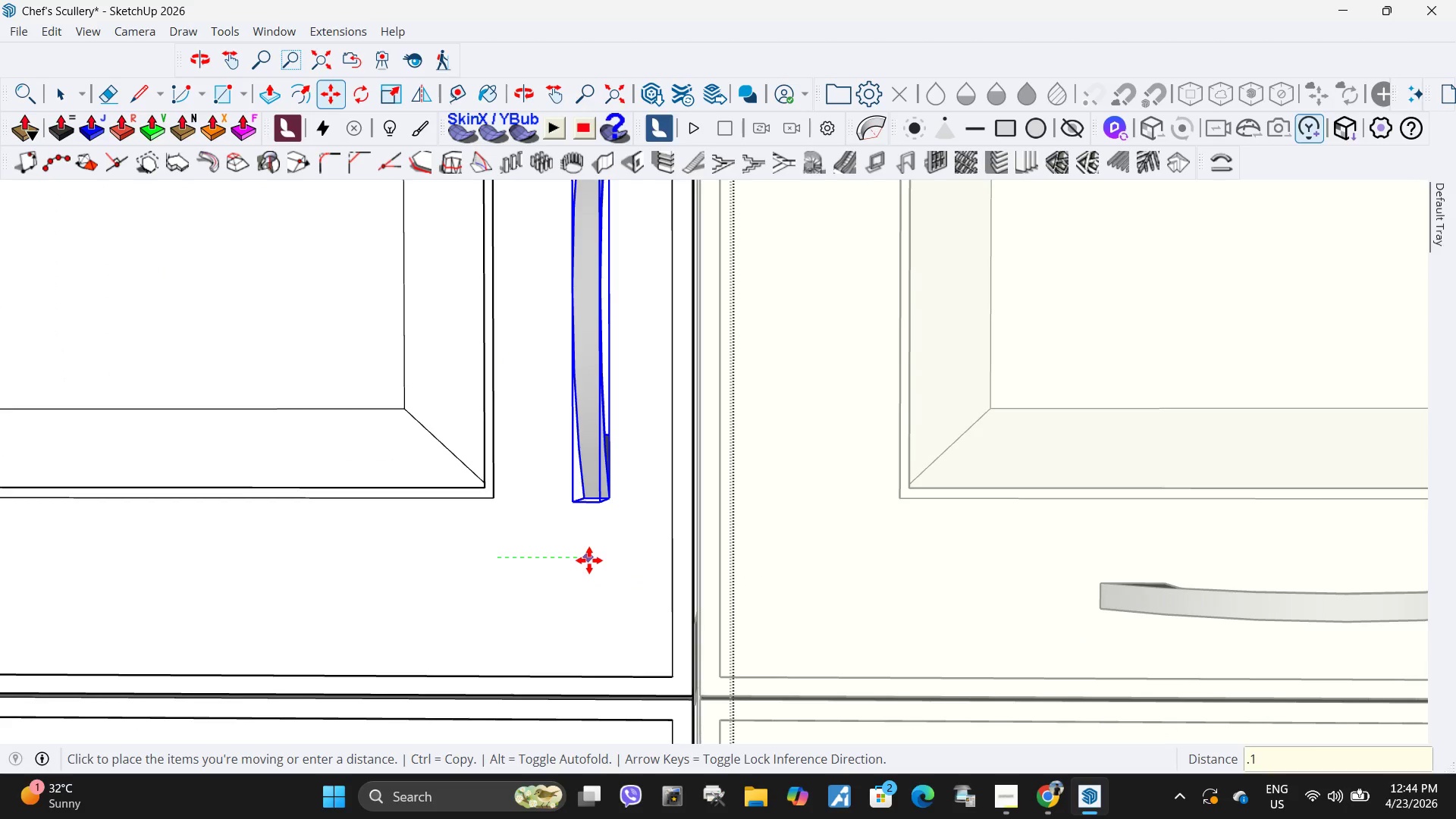 
key(Numpad5)
 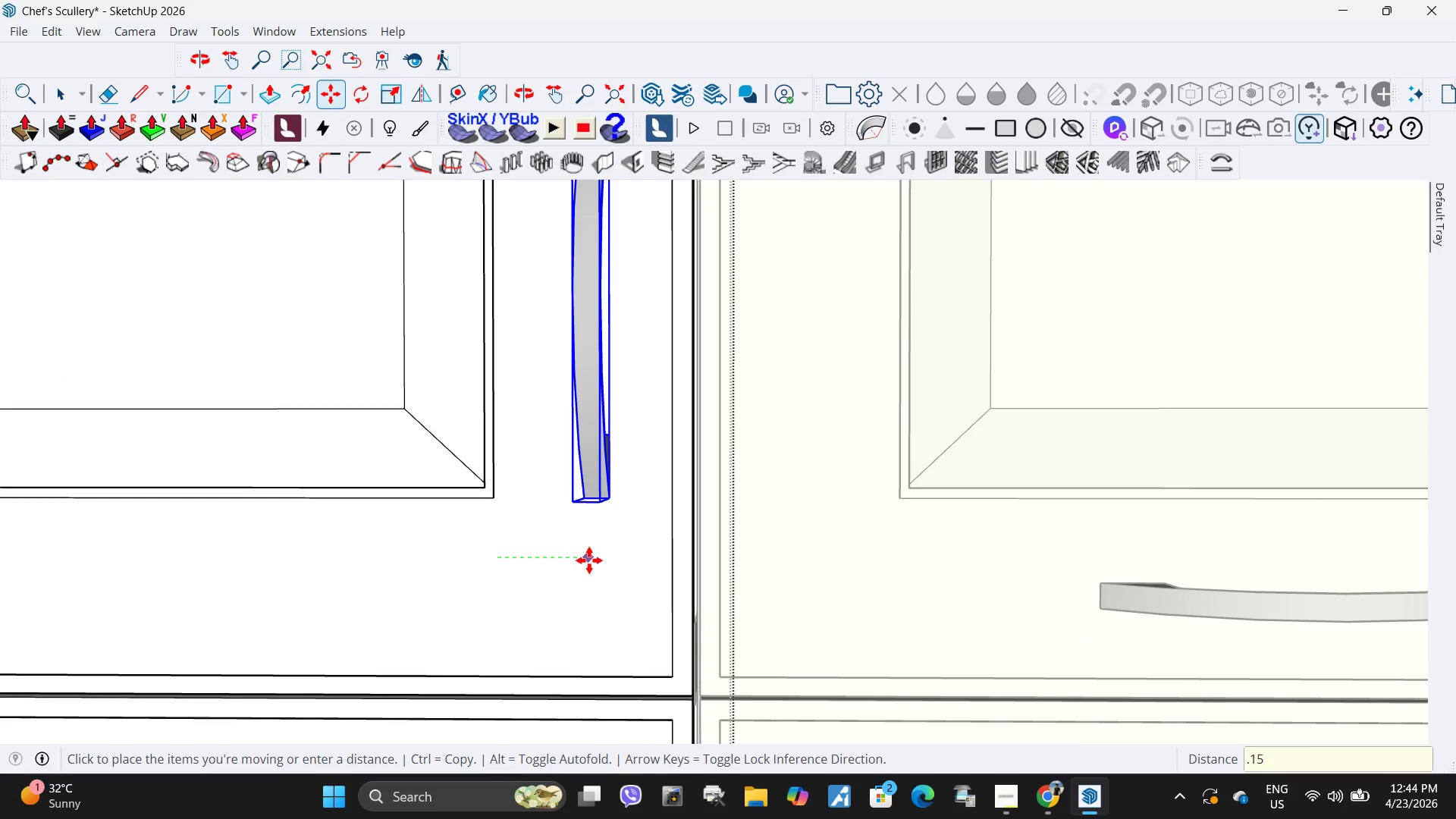 
key(NumpadEnter)
 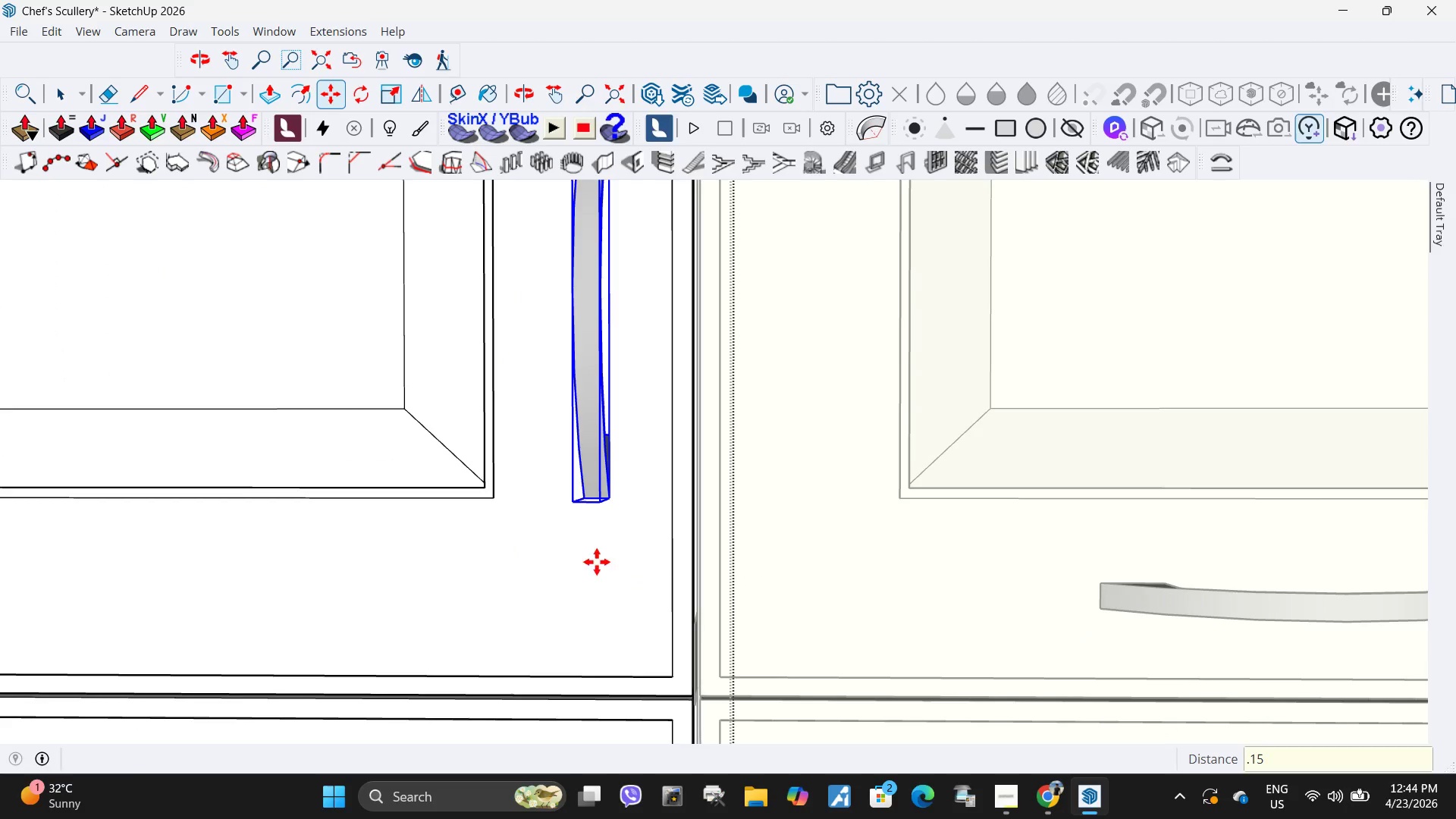 
scroll: coordinate [857, 418], scroll_direction: down, amount: 16.0
 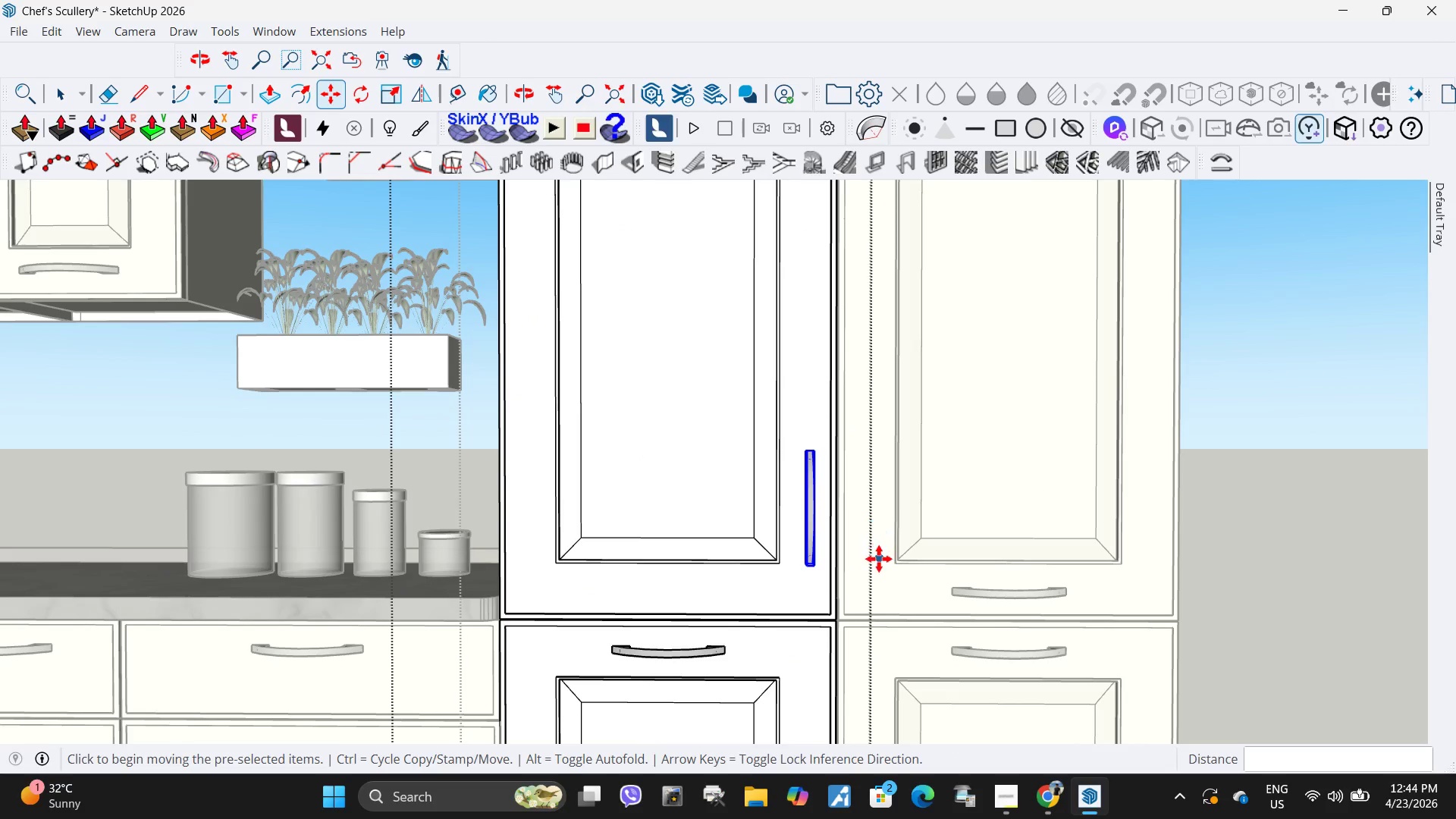 
left_click([879, 560])
 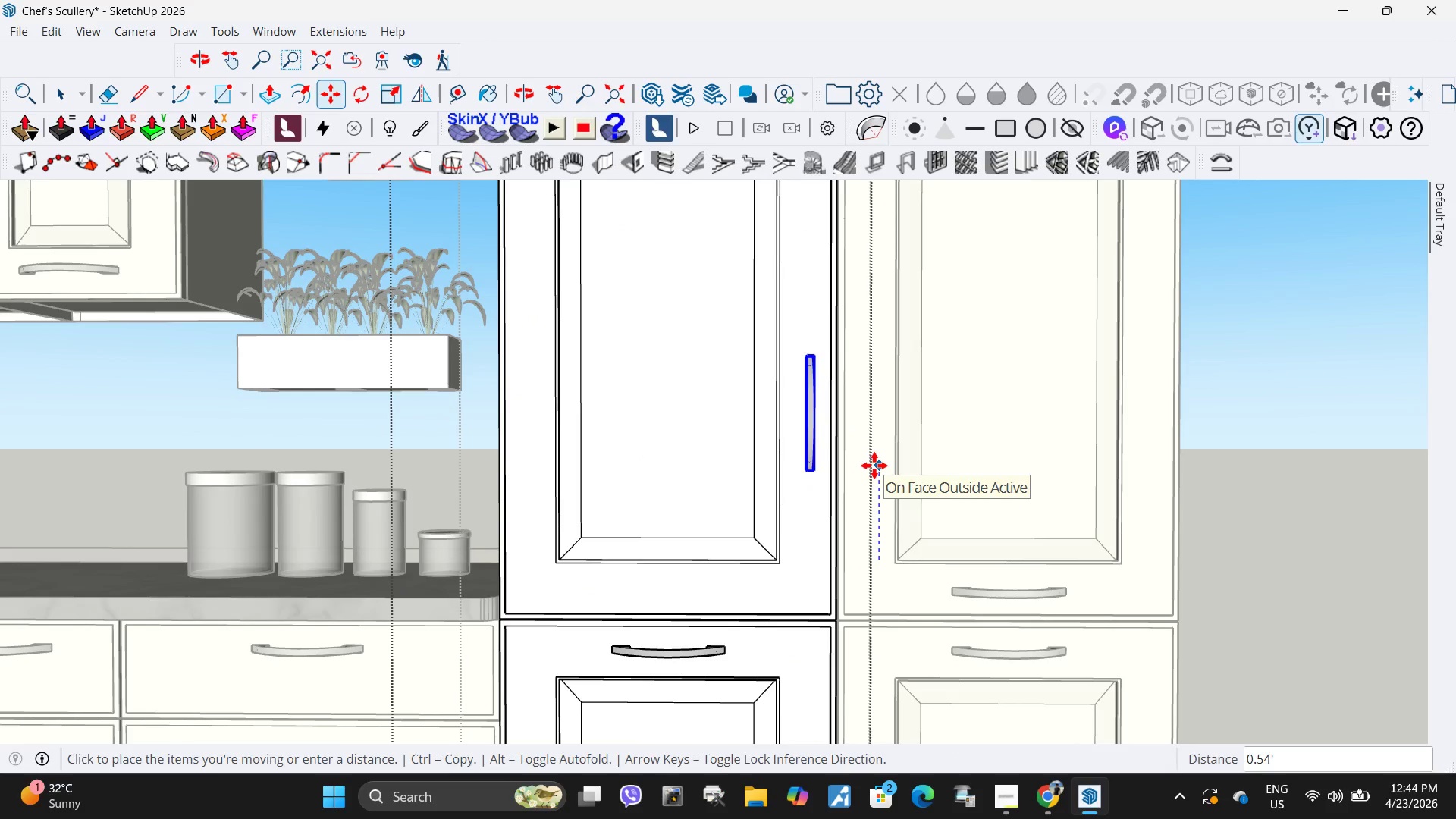 
key(NumpadDecimal)
 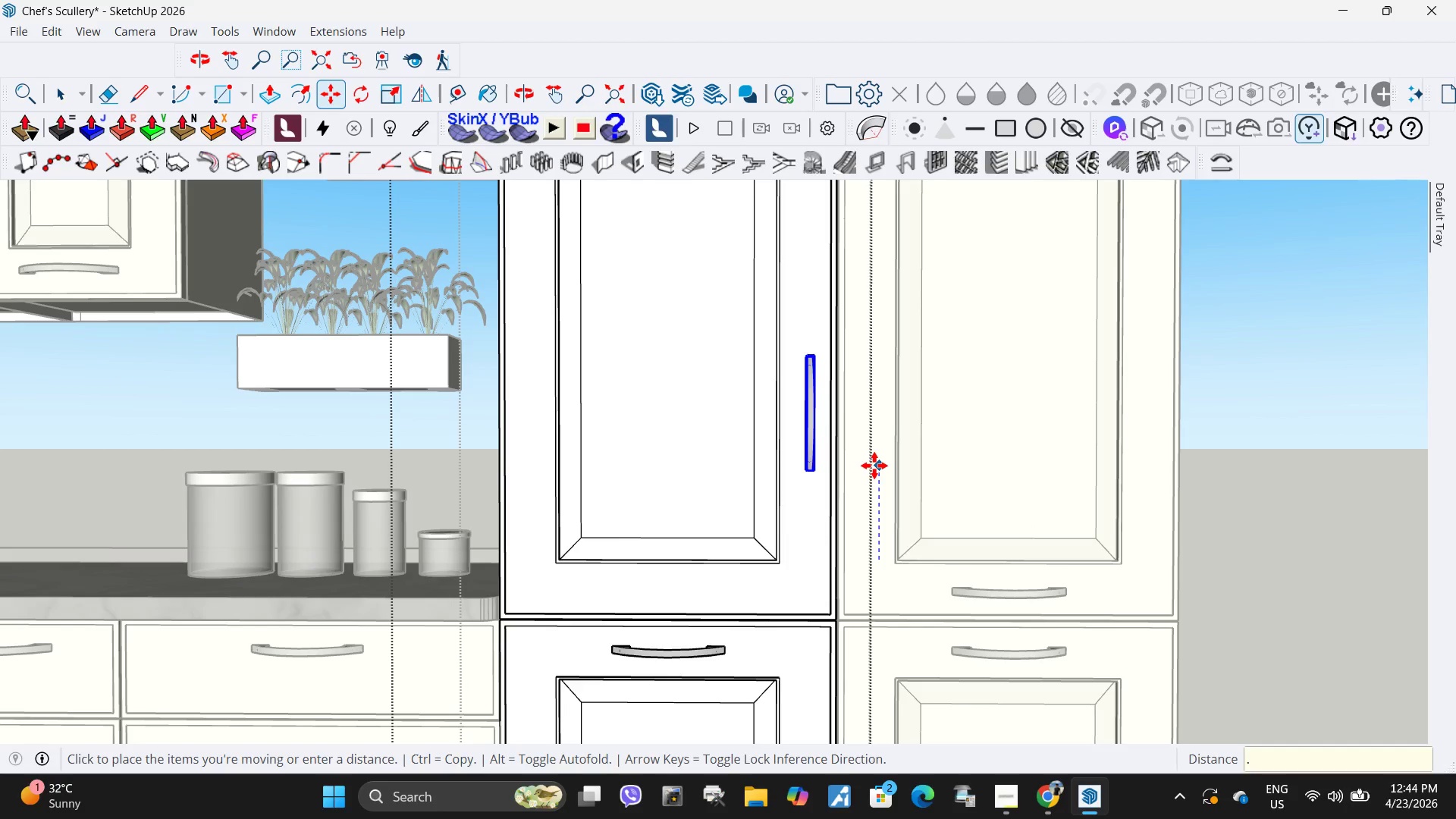 
key(Numpad5)
 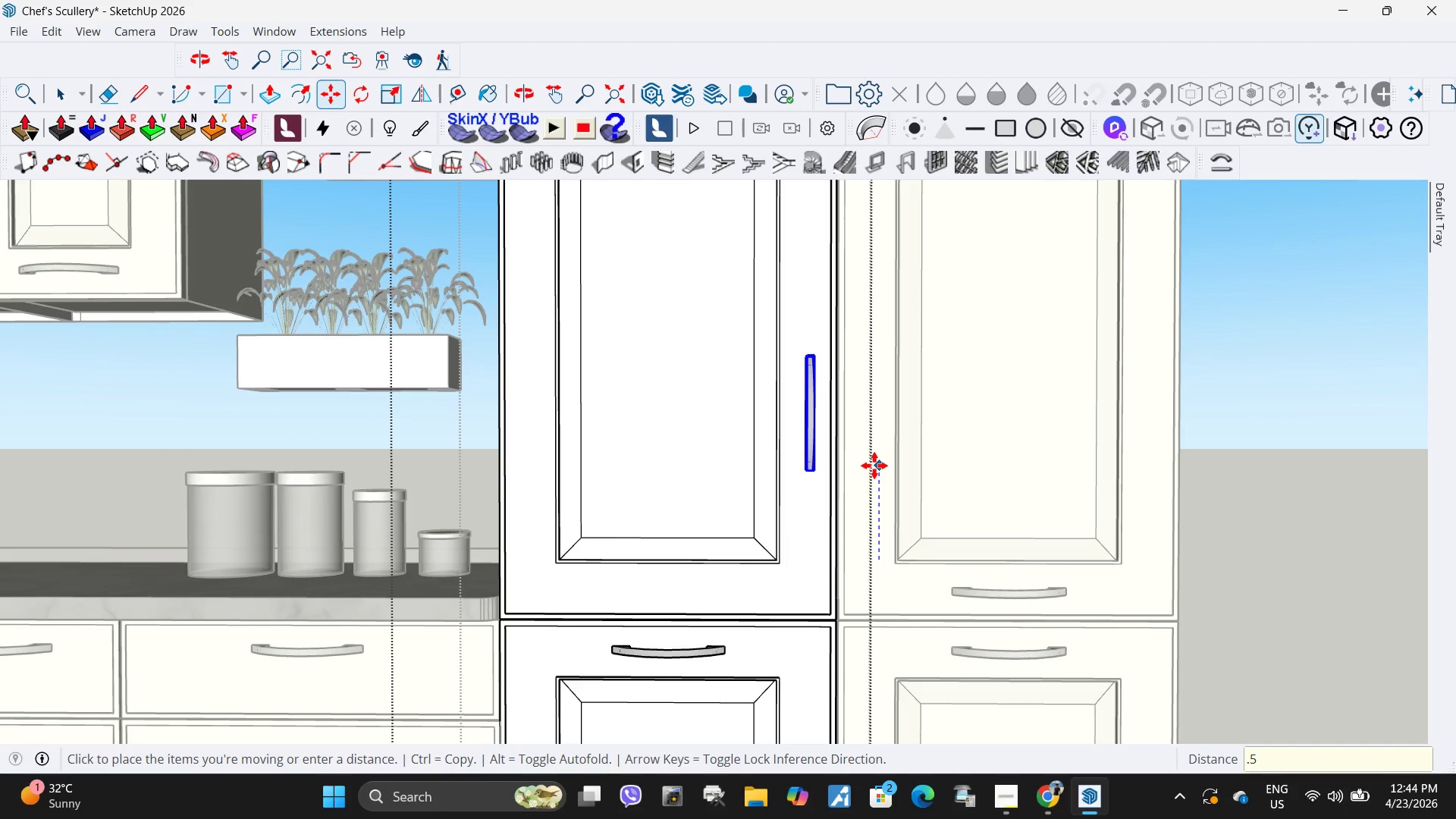 
key(Numpad0)
 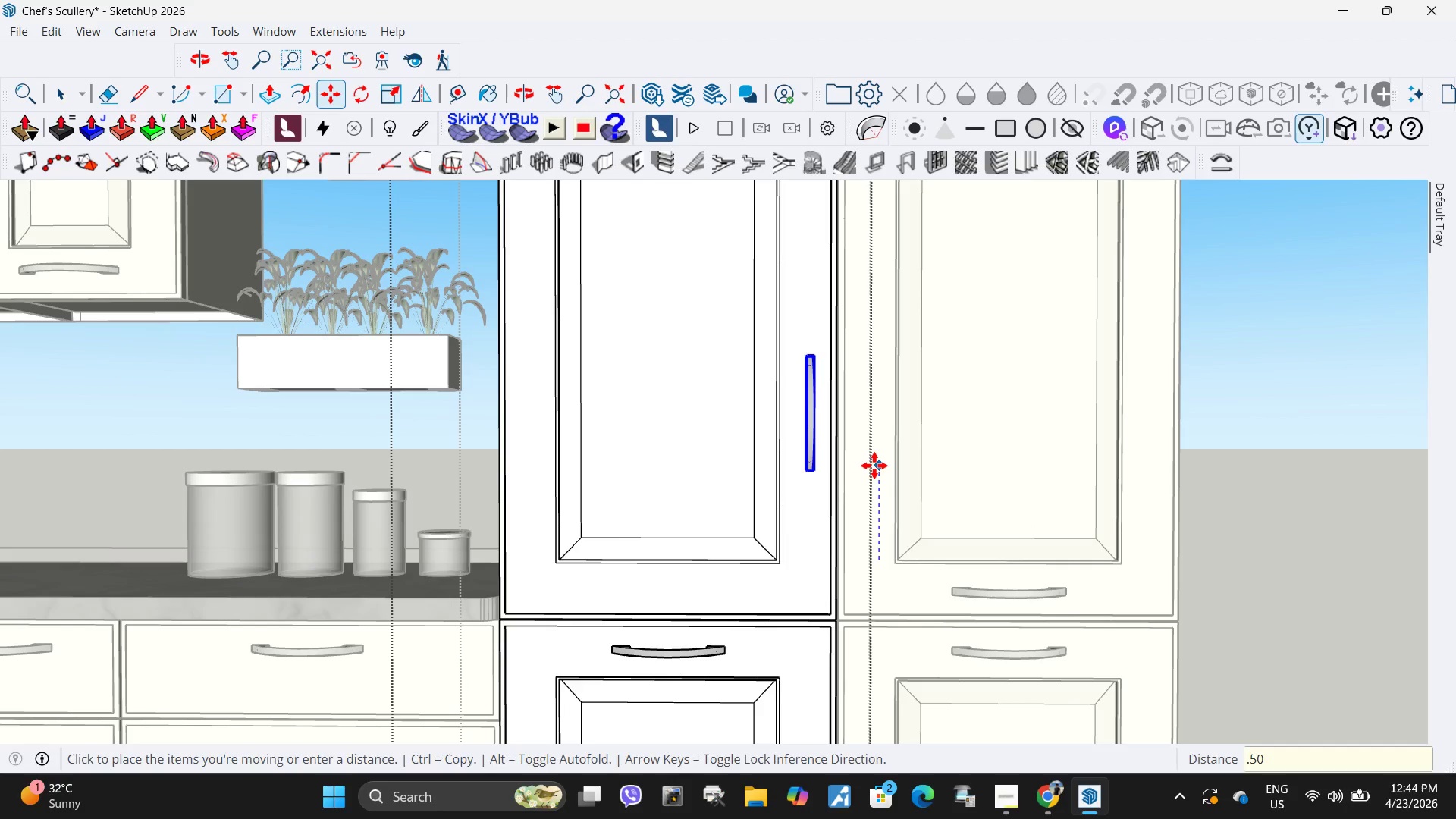 
key(NumpadEnter)
 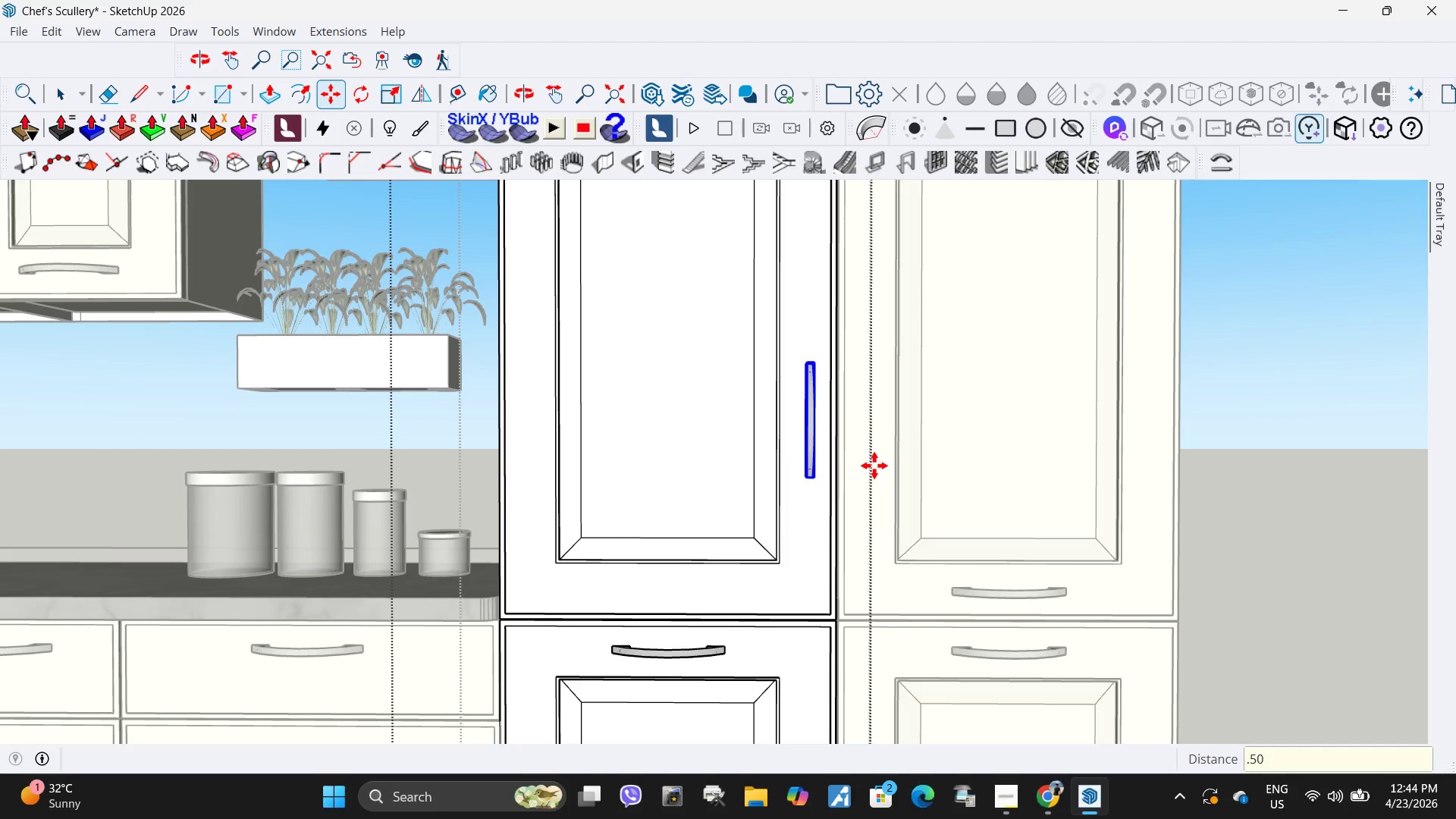 
key(Space)
 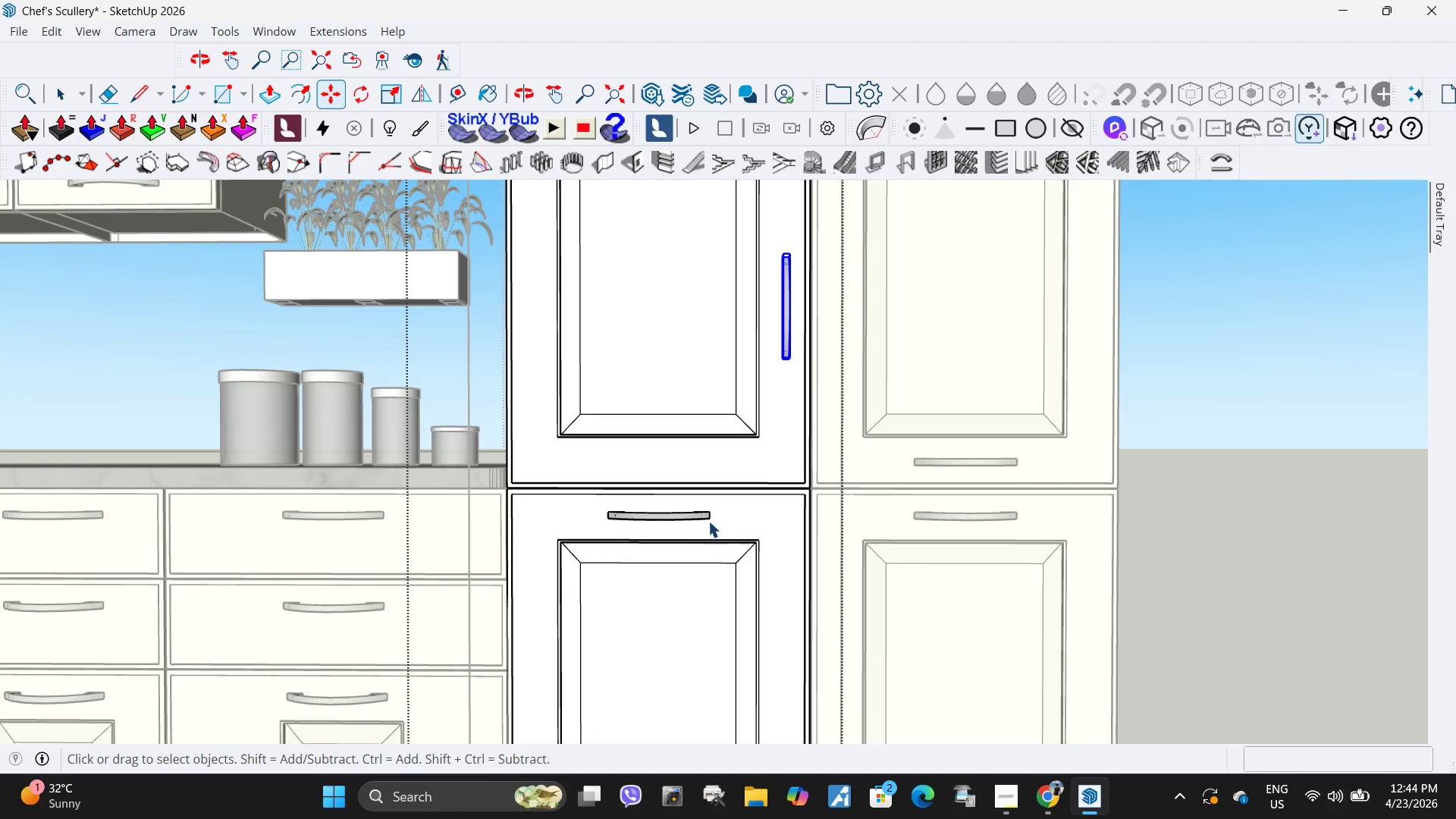 
key(Escape)
 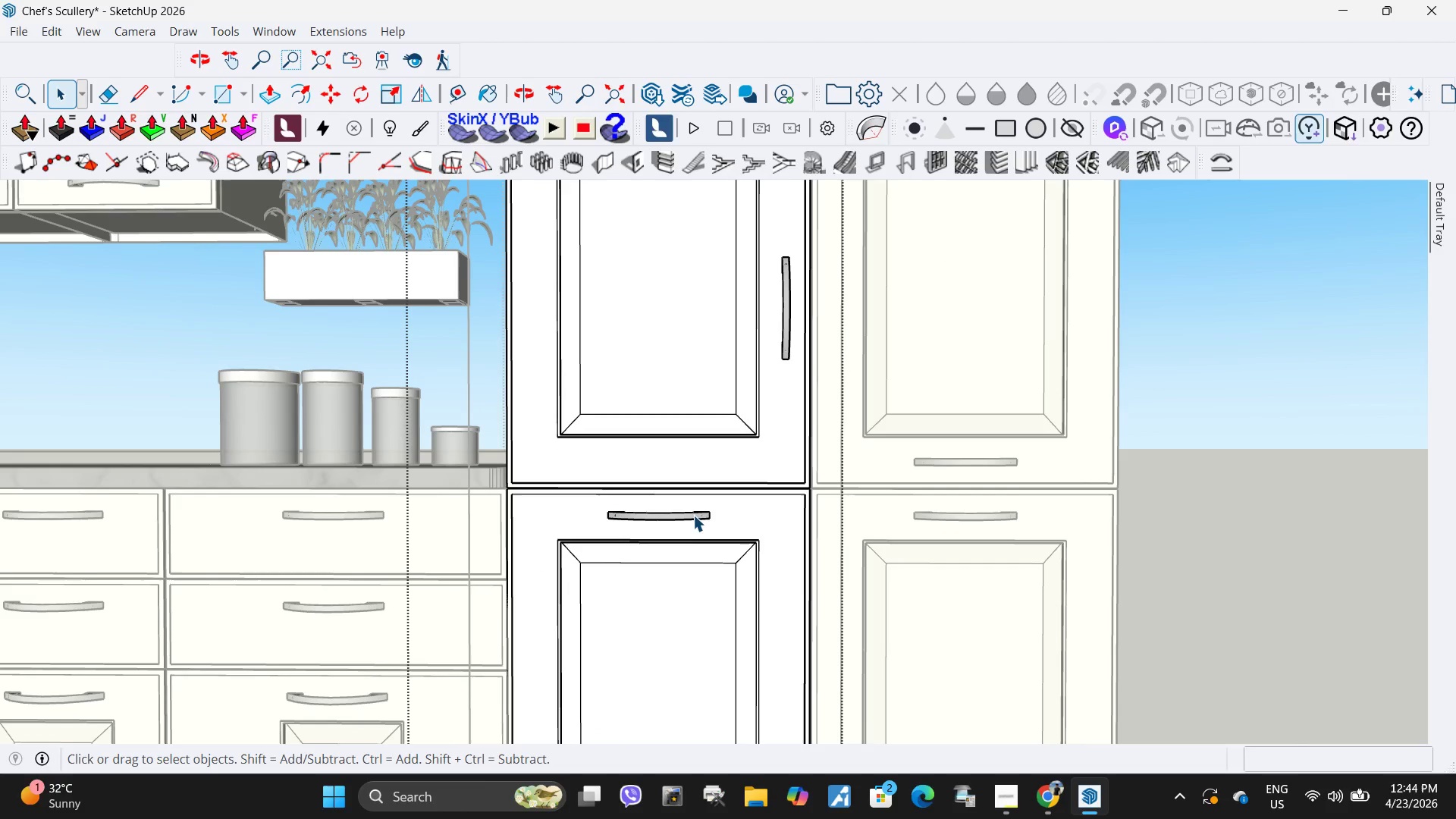 
scroll: coordinate [805, 557], scroll_direction: down, amount: 2.0
 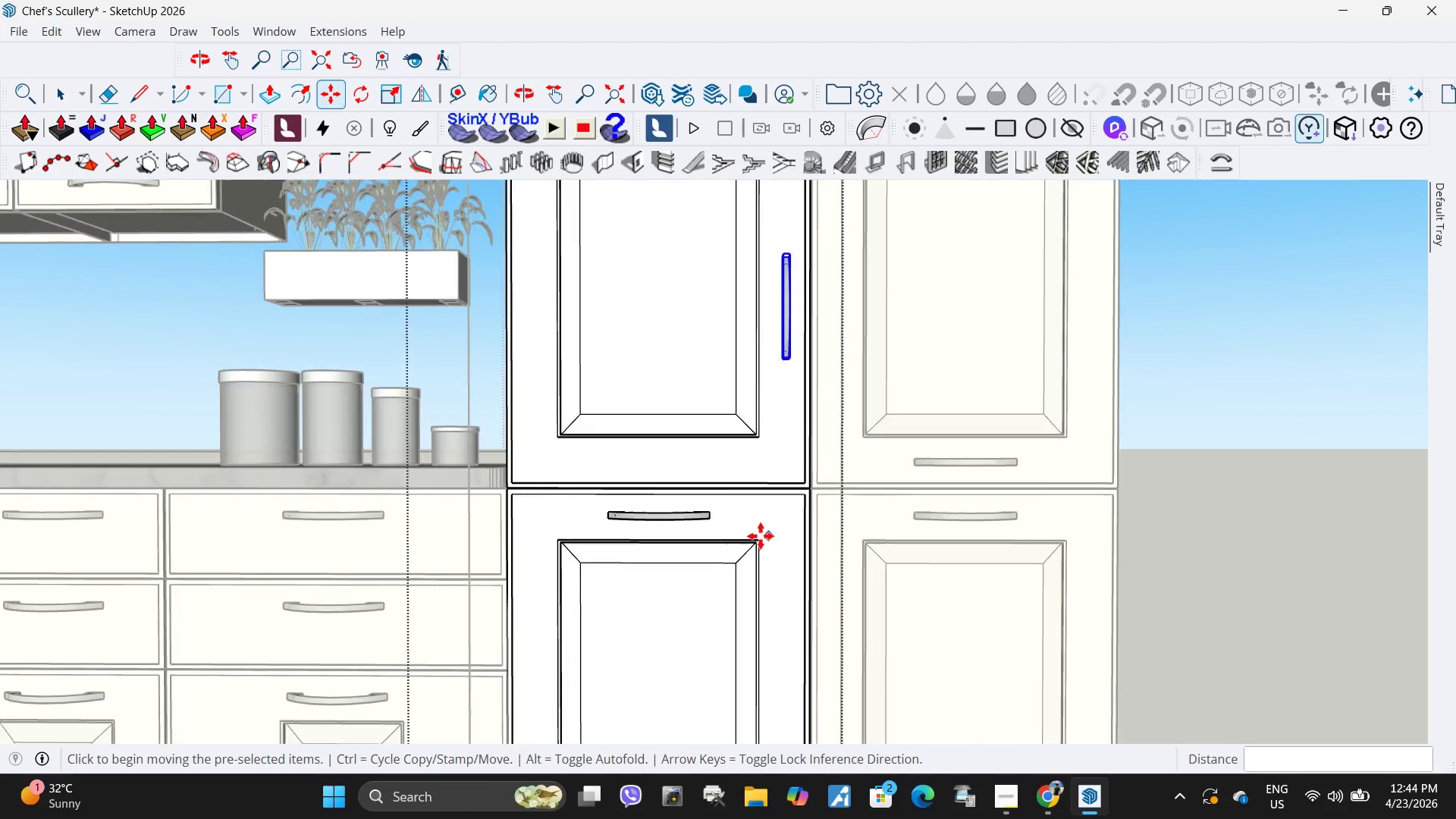 
left_click([692, 514])
 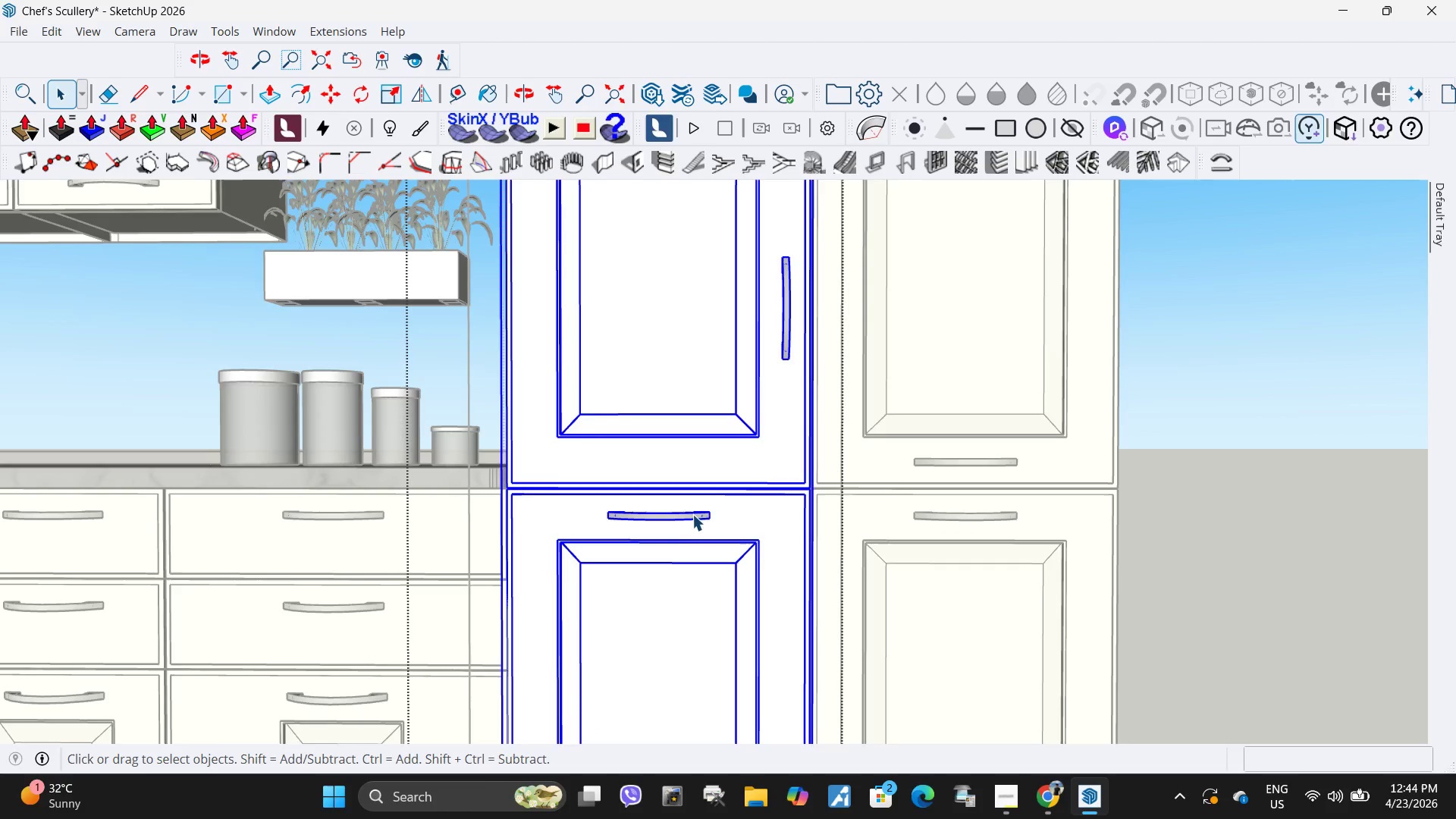 
left_click([700, 511])
 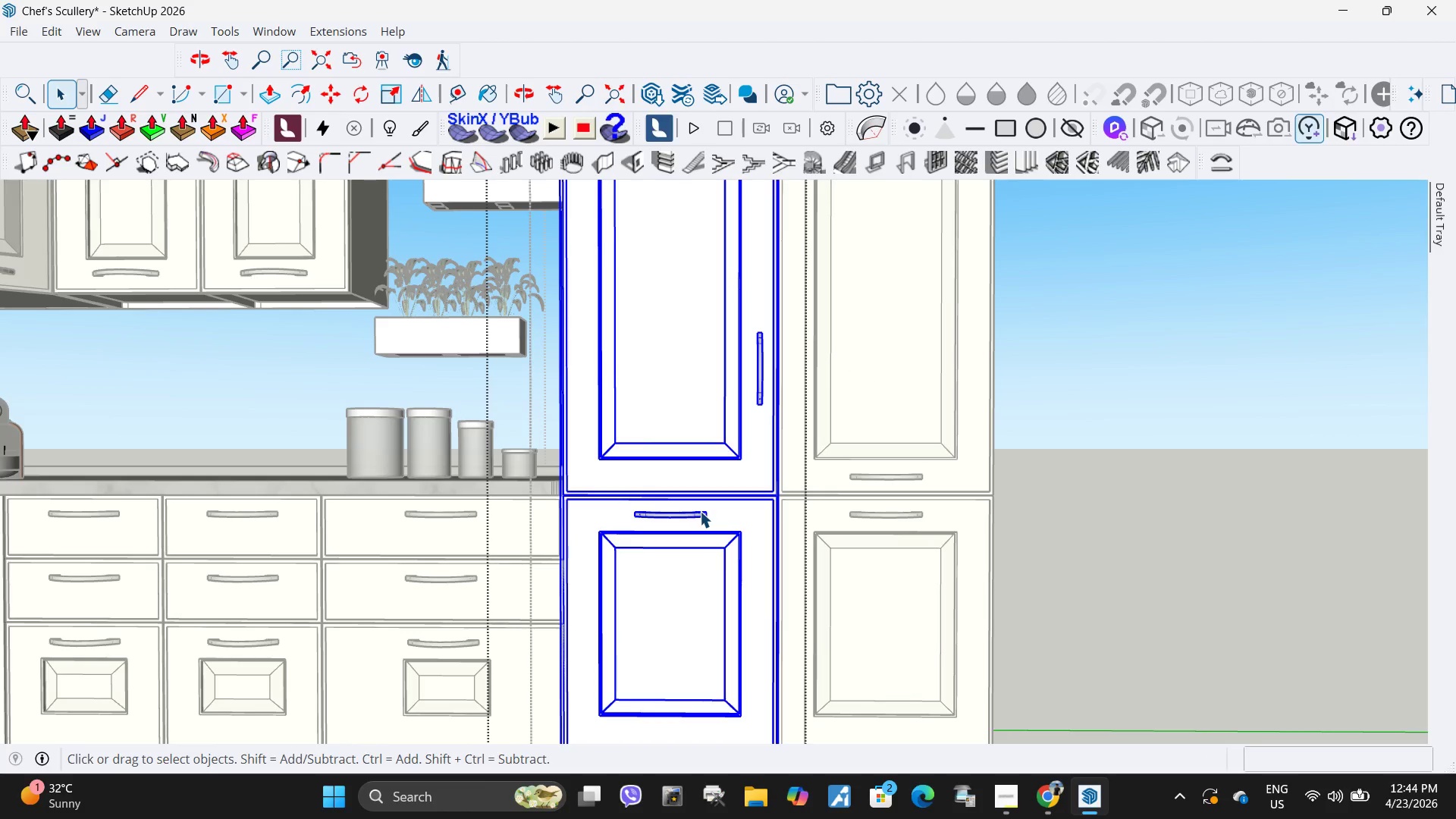 
scroll: coordinate [698, 512], scroll_direction: down, amount: 4.0
 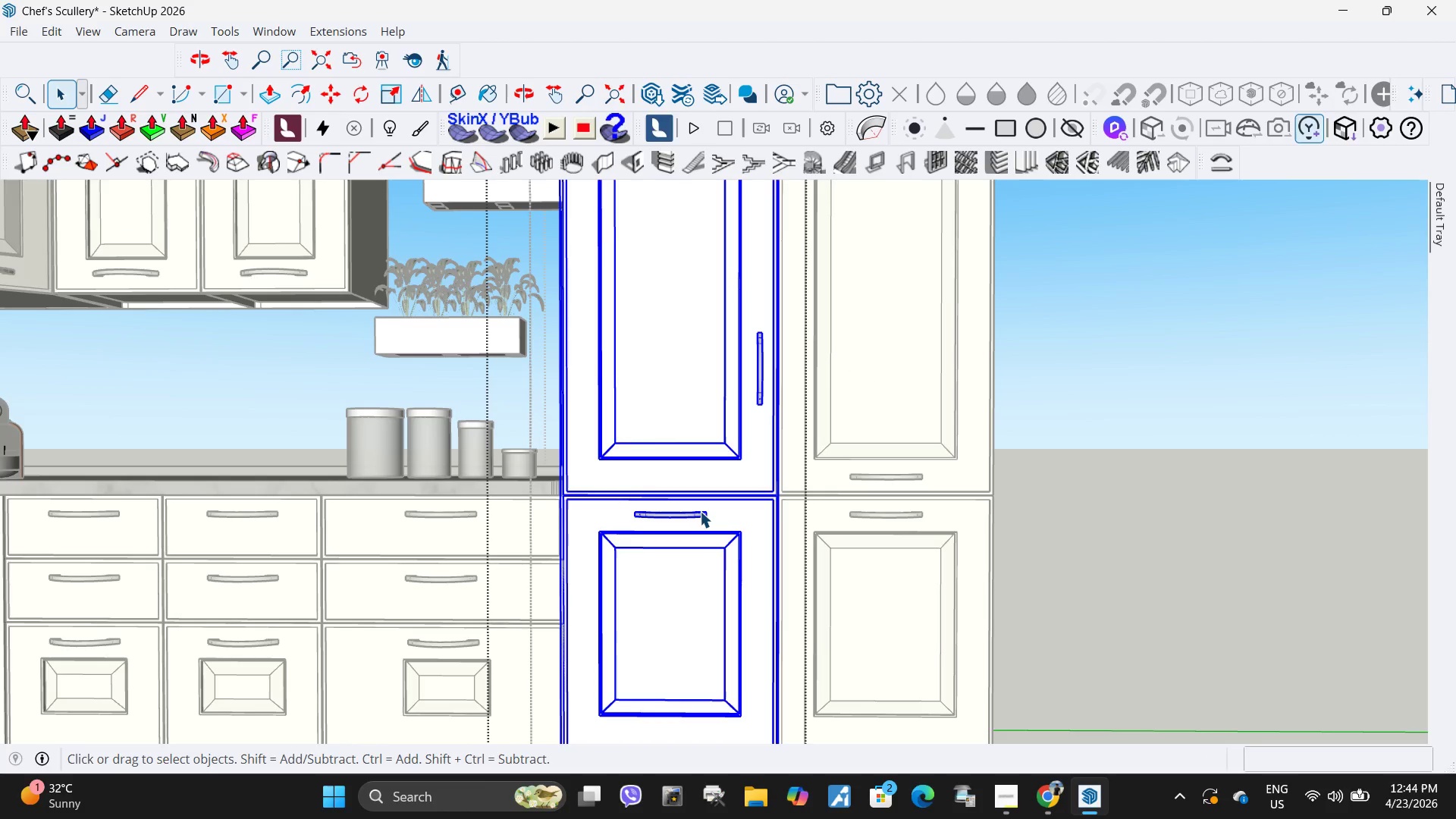 
double_click([700, 511])
 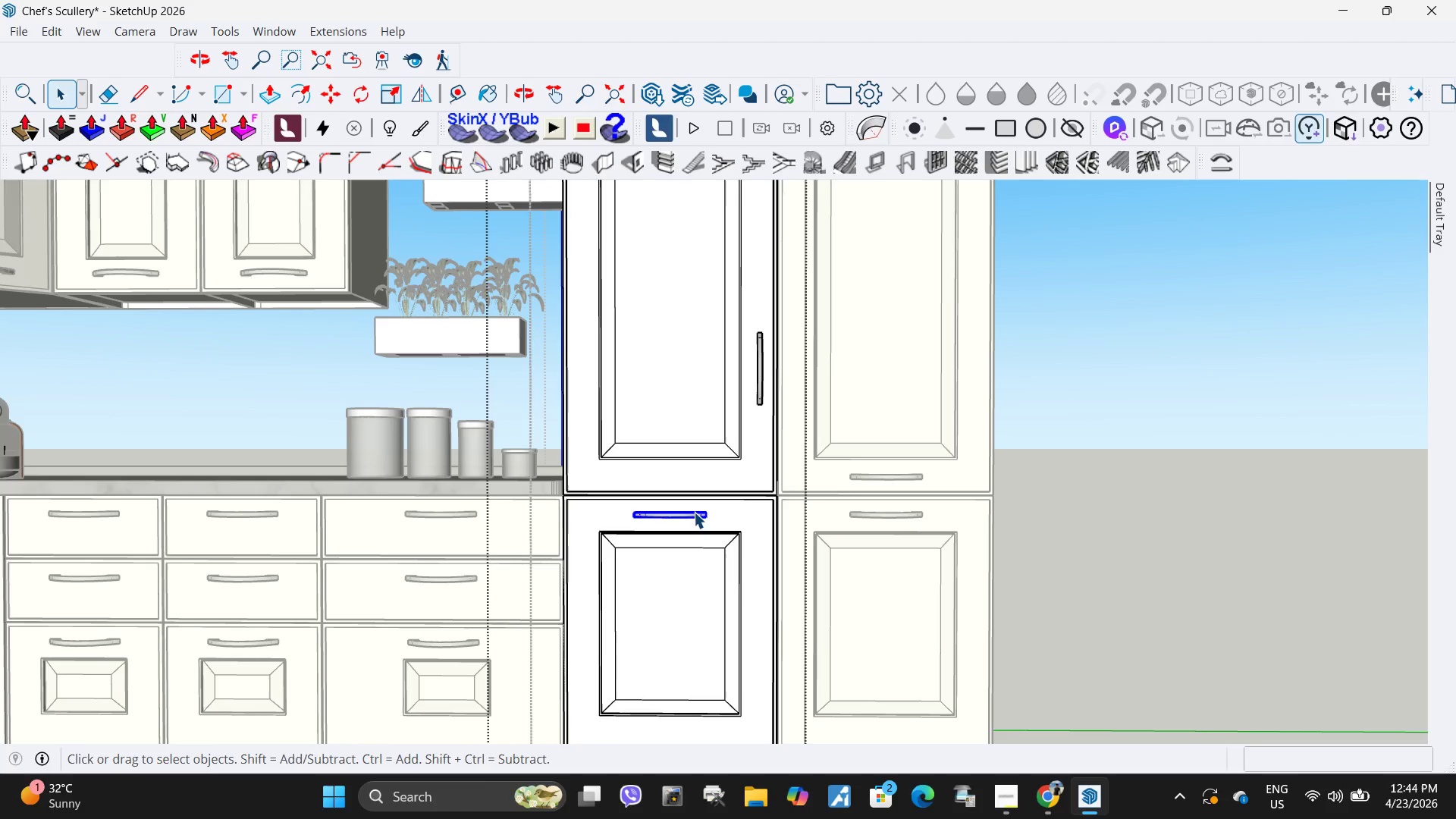 
key(M)
 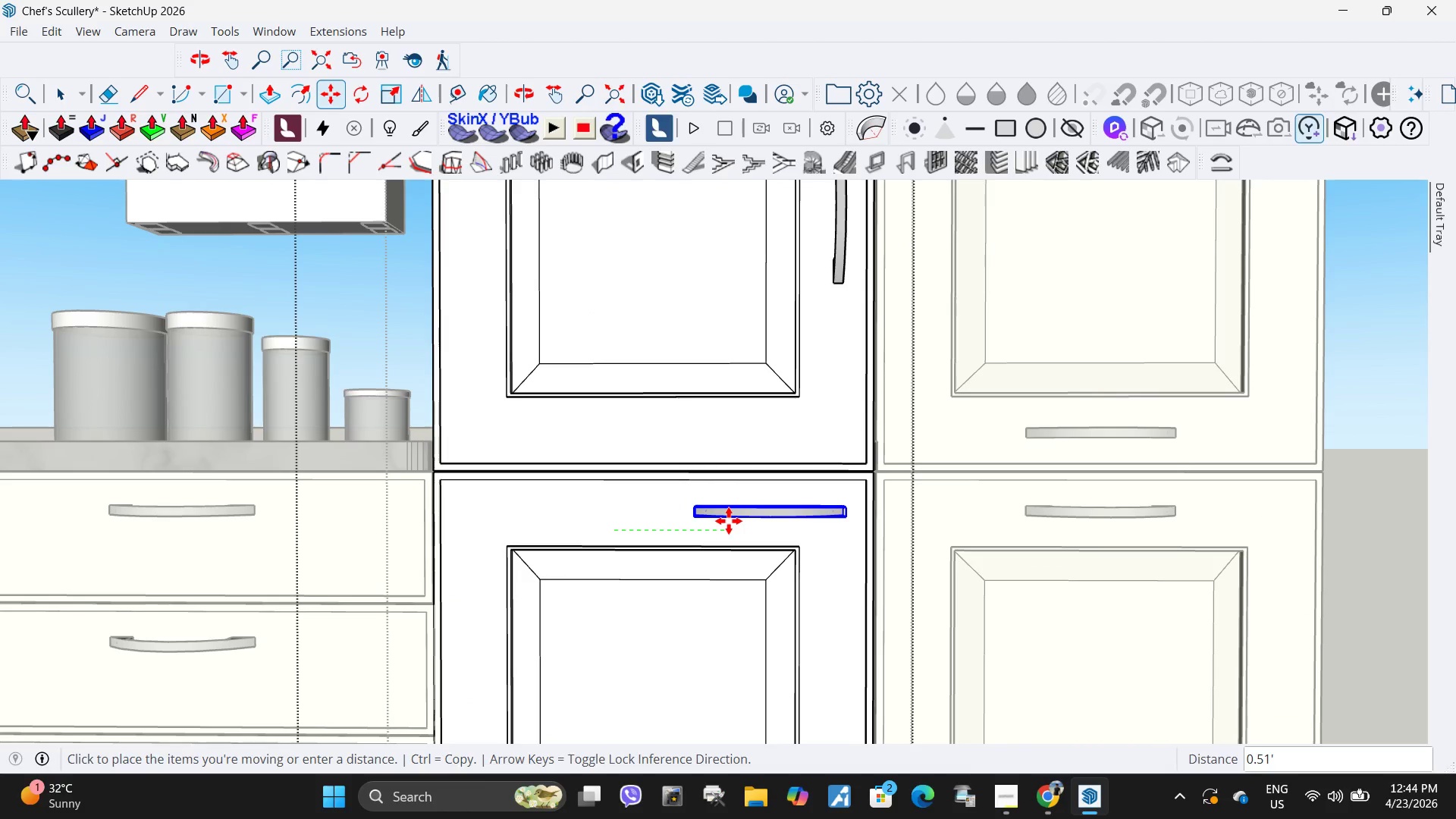 
scroll: coordinate [686, 518], scroll_direction: up, amount: 7.0
 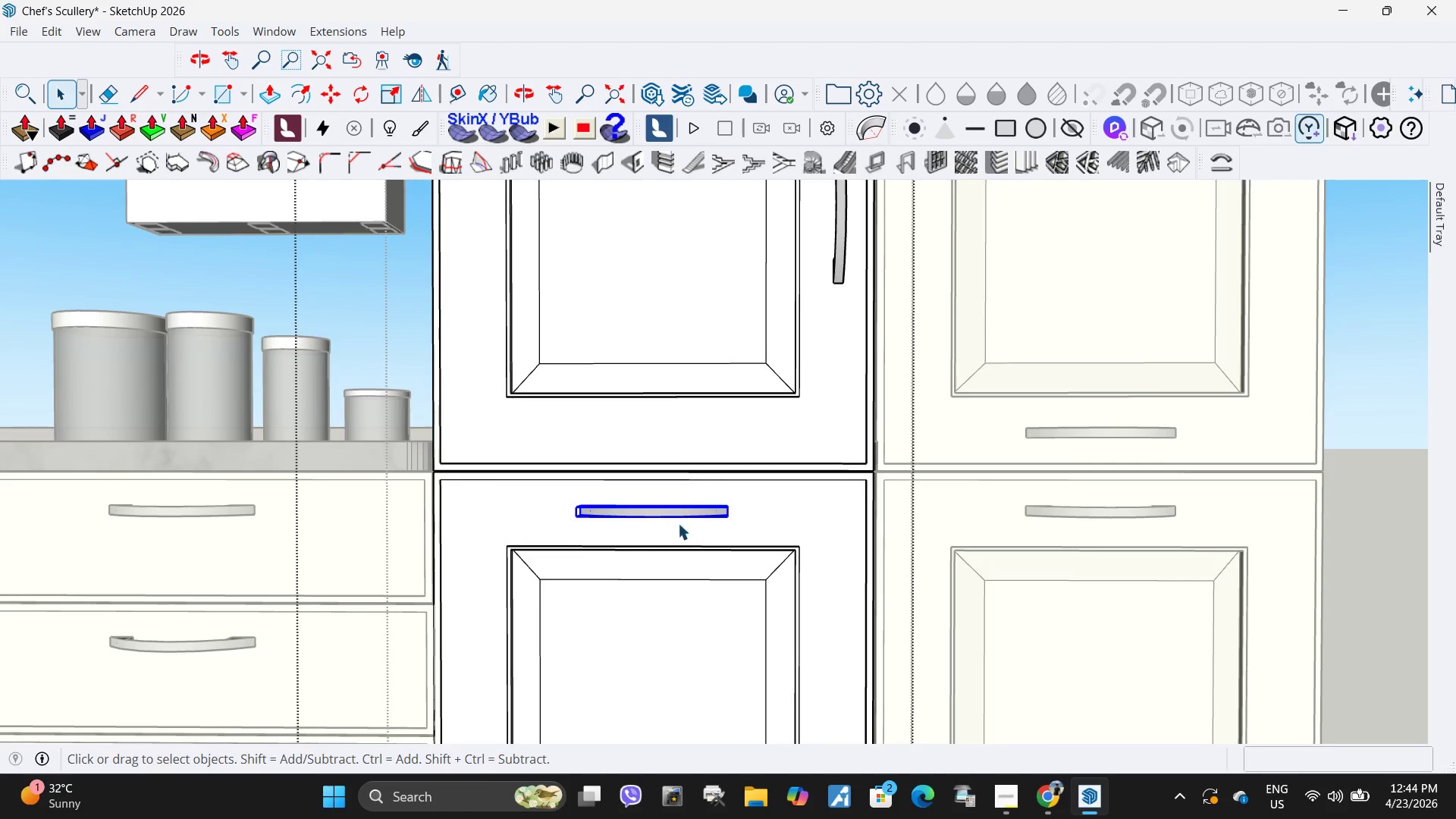 
left_click([730, 521])
 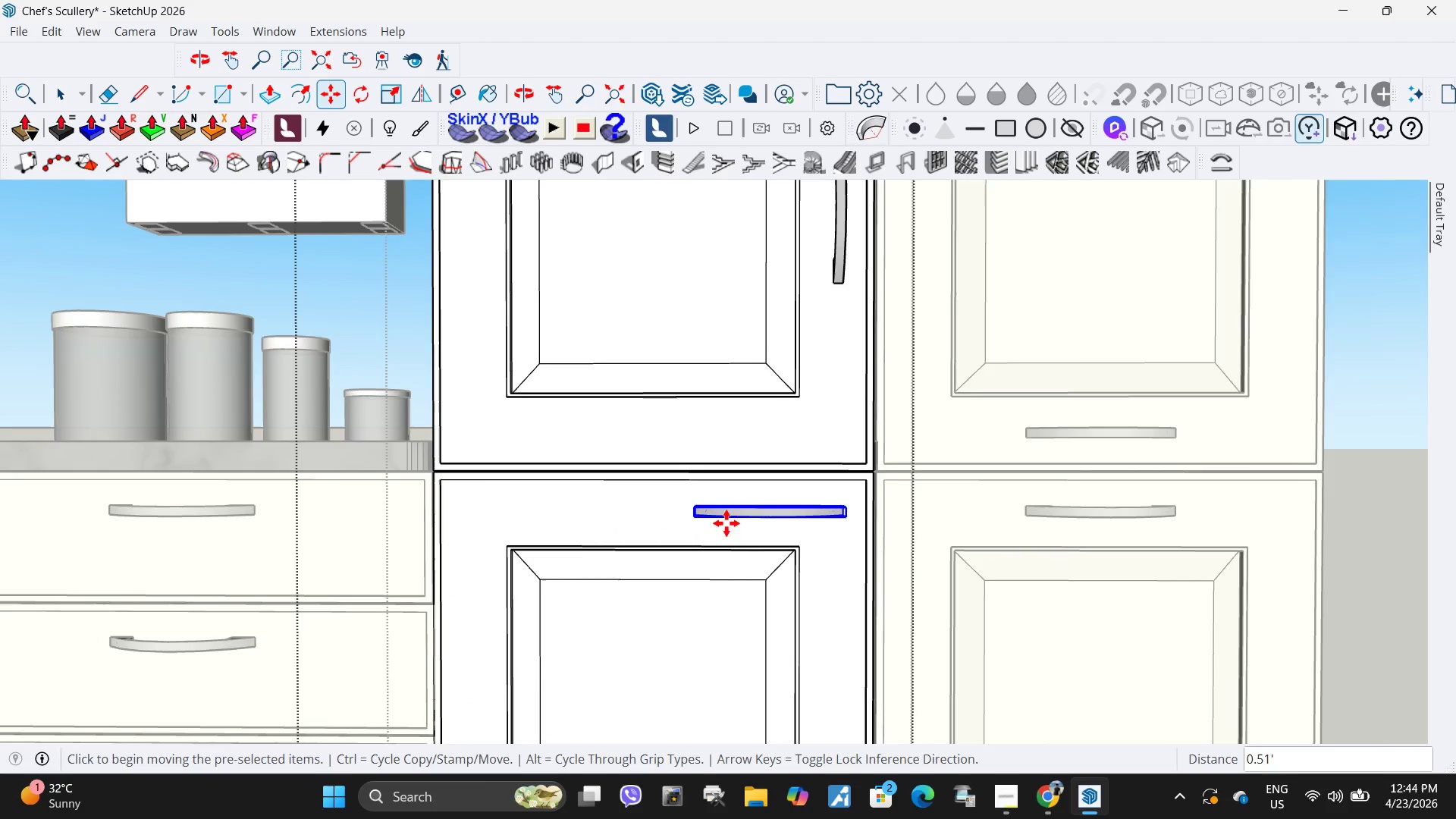 
key(Q)
 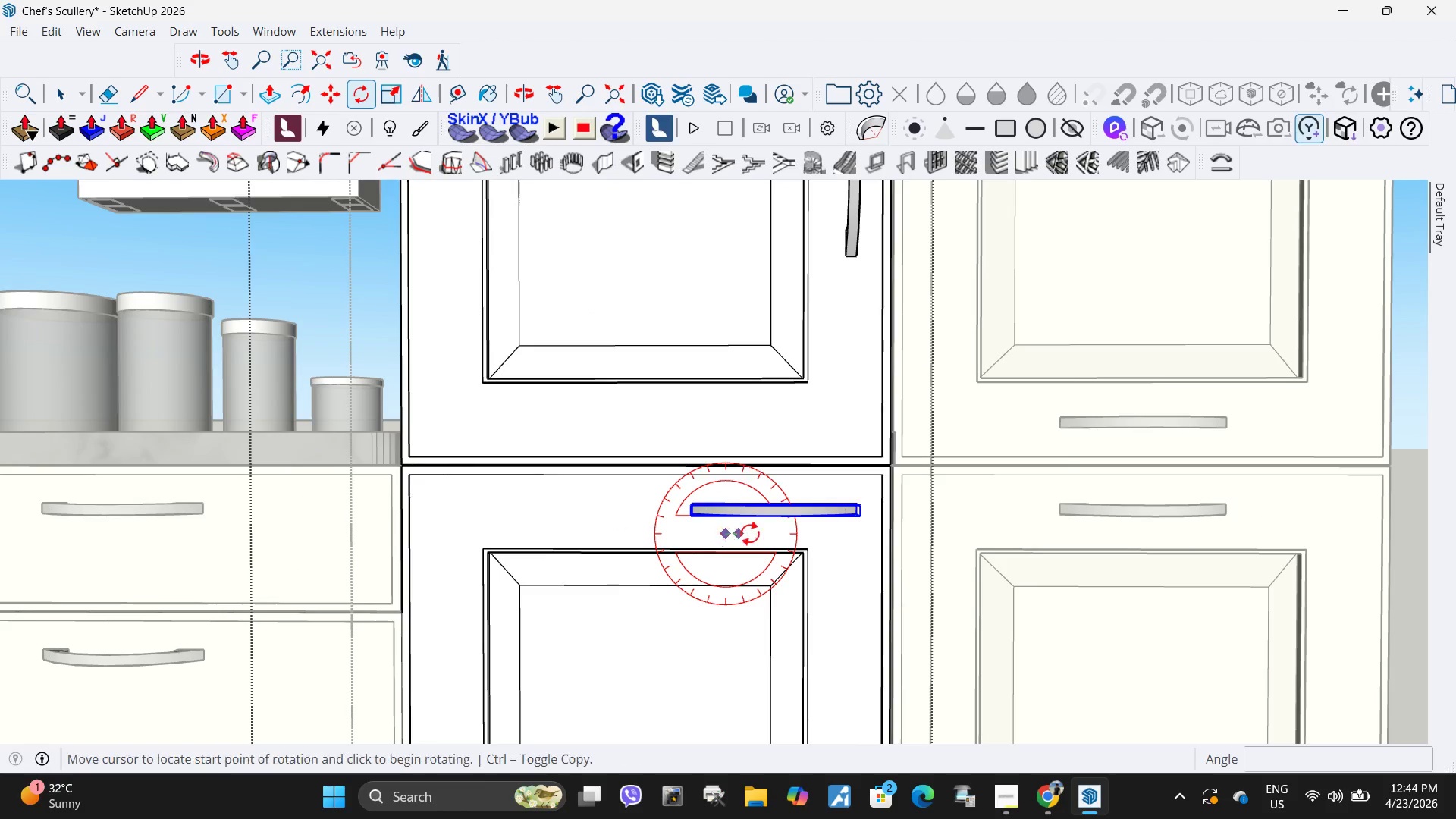 
scroll: coordinate [723, 526], scroll_direction: up, amount: 1.0
 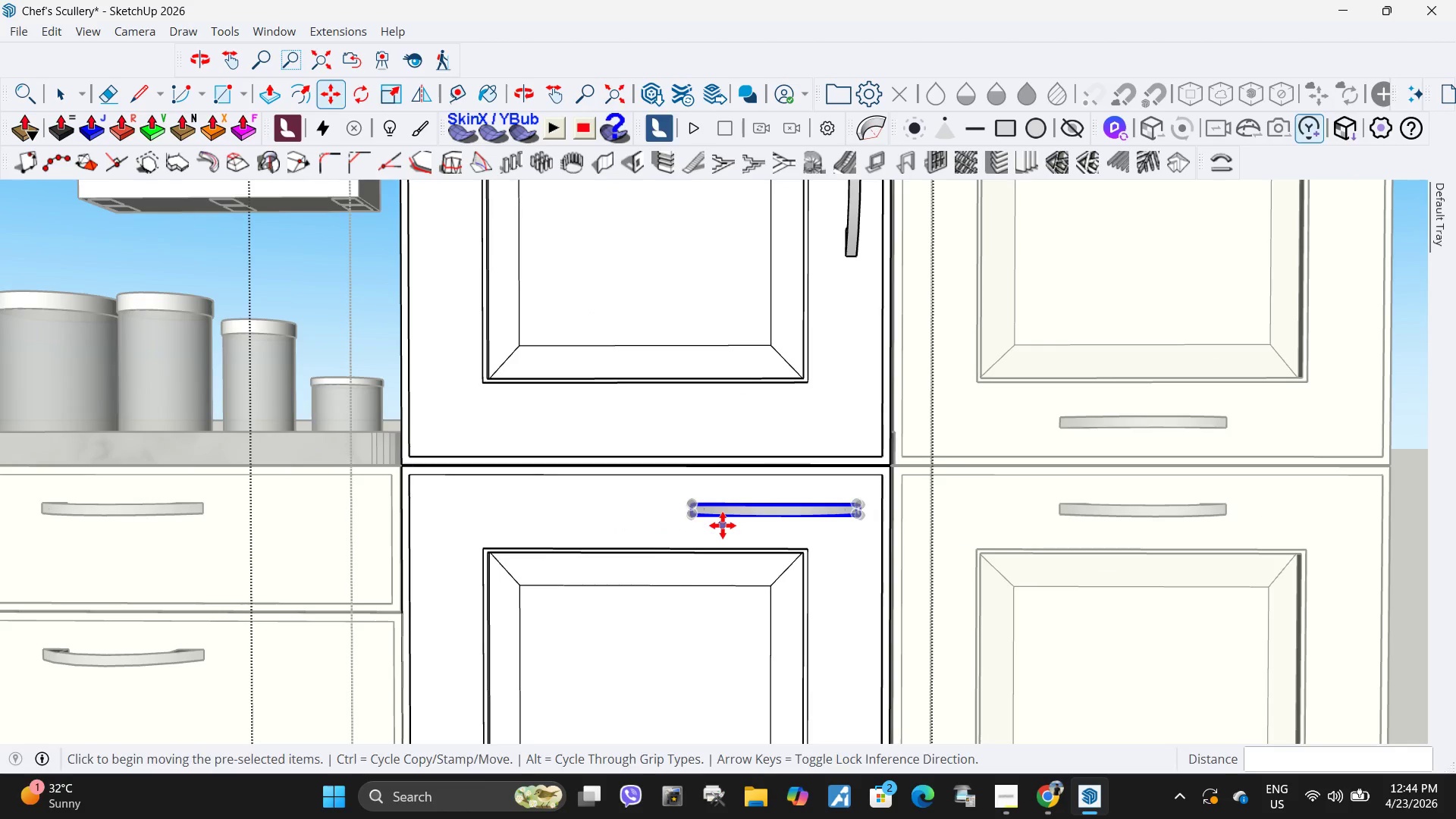 
double_click([762, 535])
 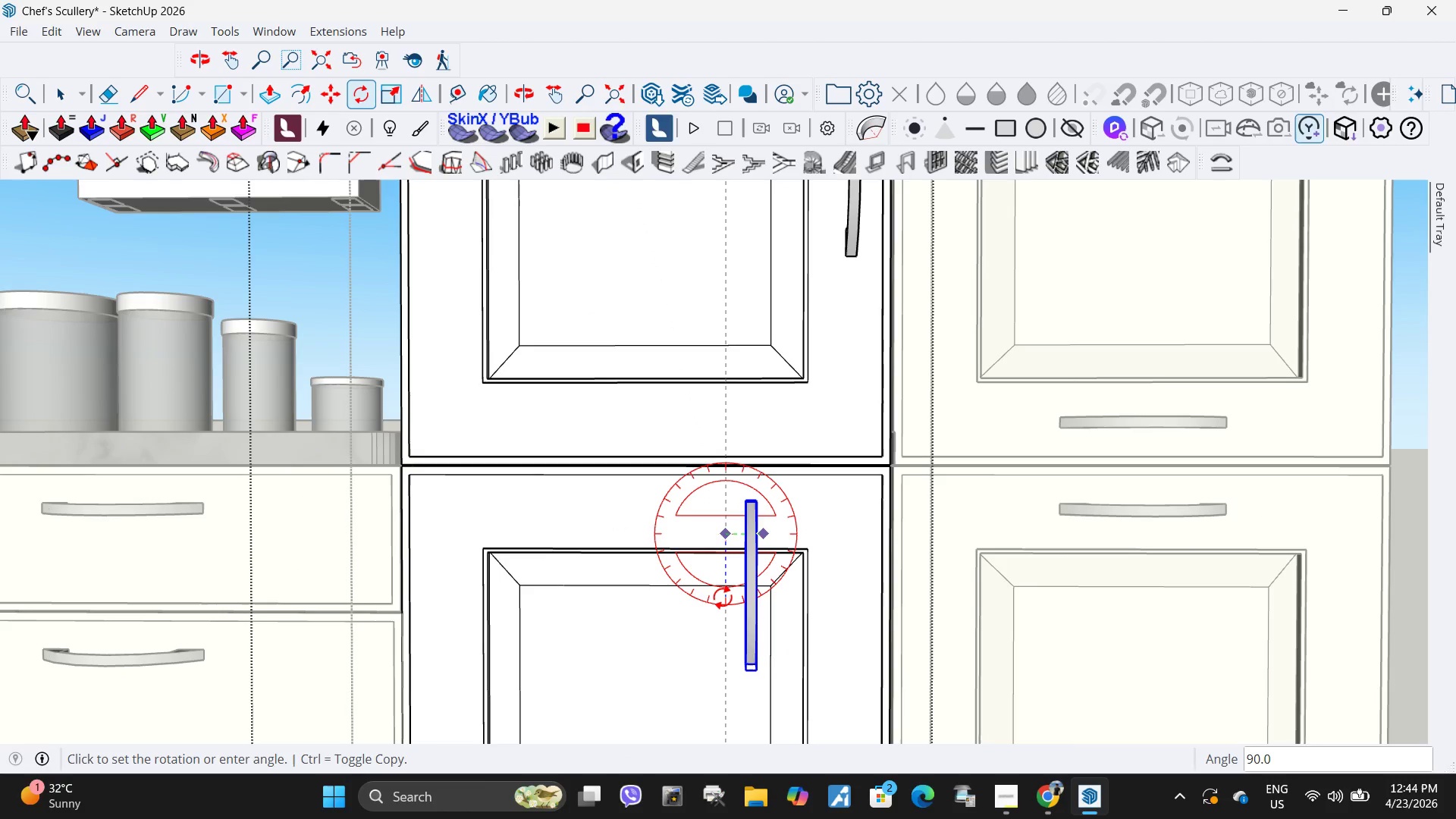 
left_click([723, 597])
 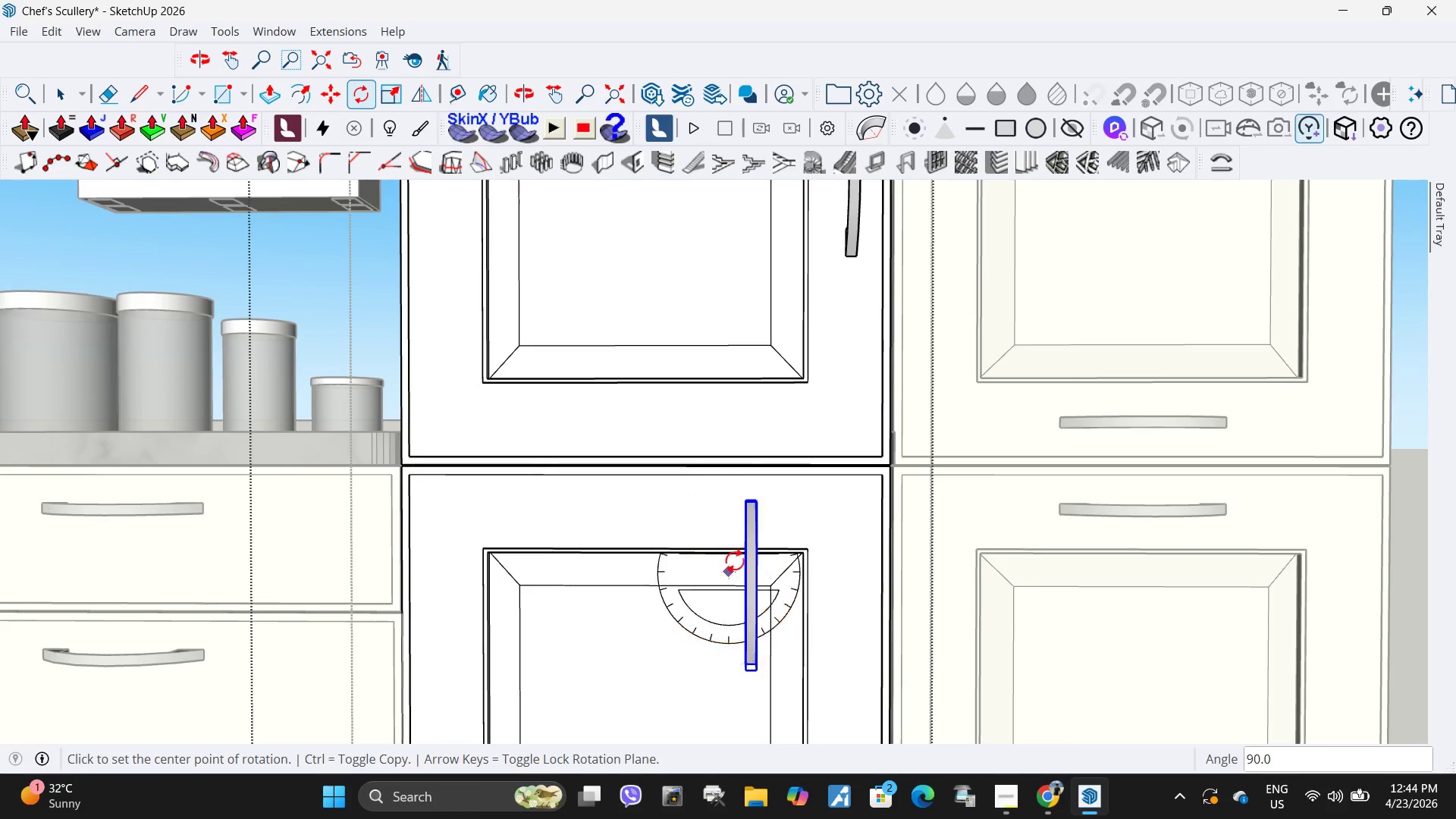 
scroll: coordinate [802, 519], scroll_direction: up, amount: 11.0
 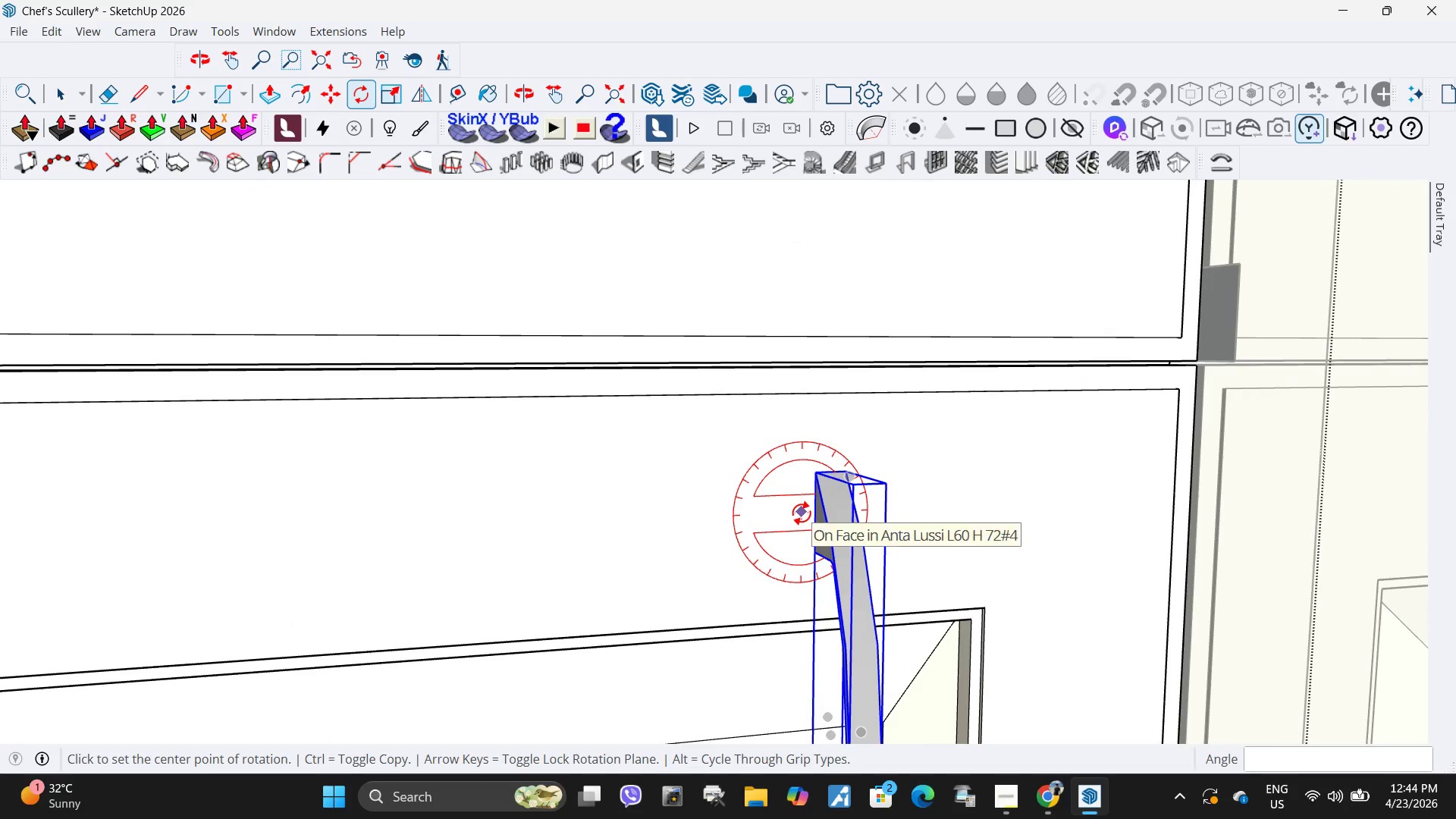 
key(M)
 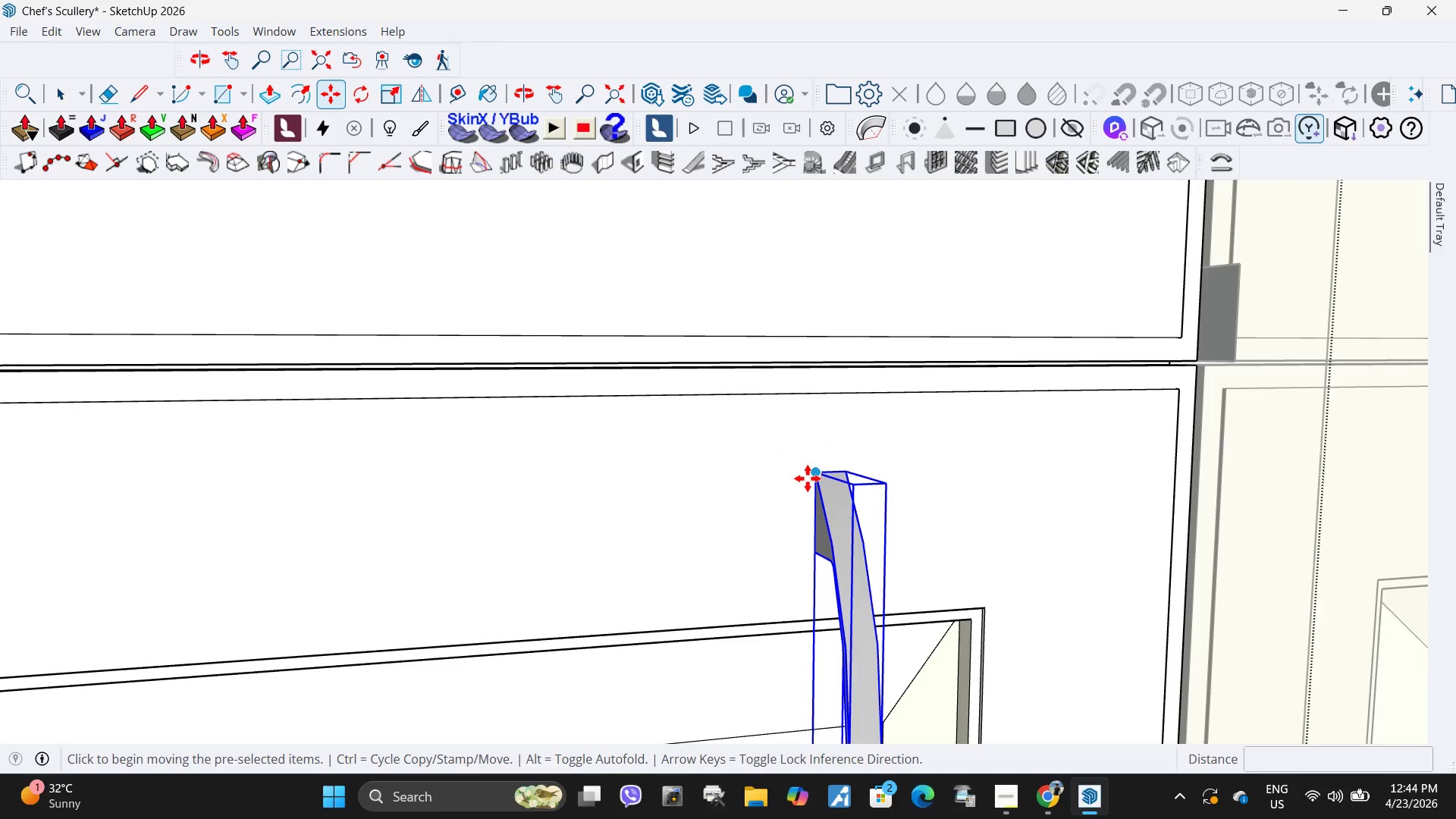 
left_click([808, 479])
 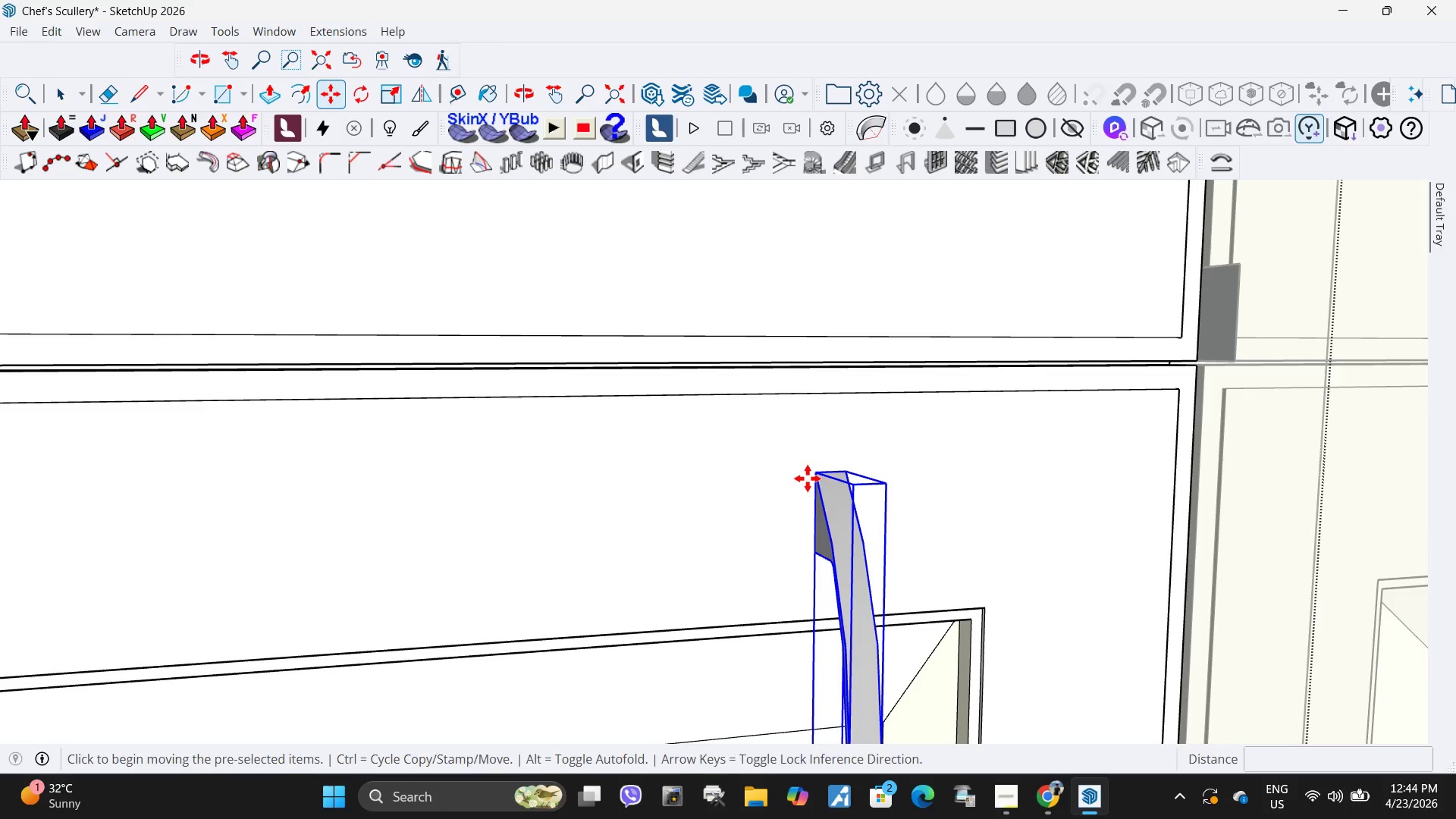 
scroll: coordinate [831, 501], scroll_direction: down, amount: 4.0
 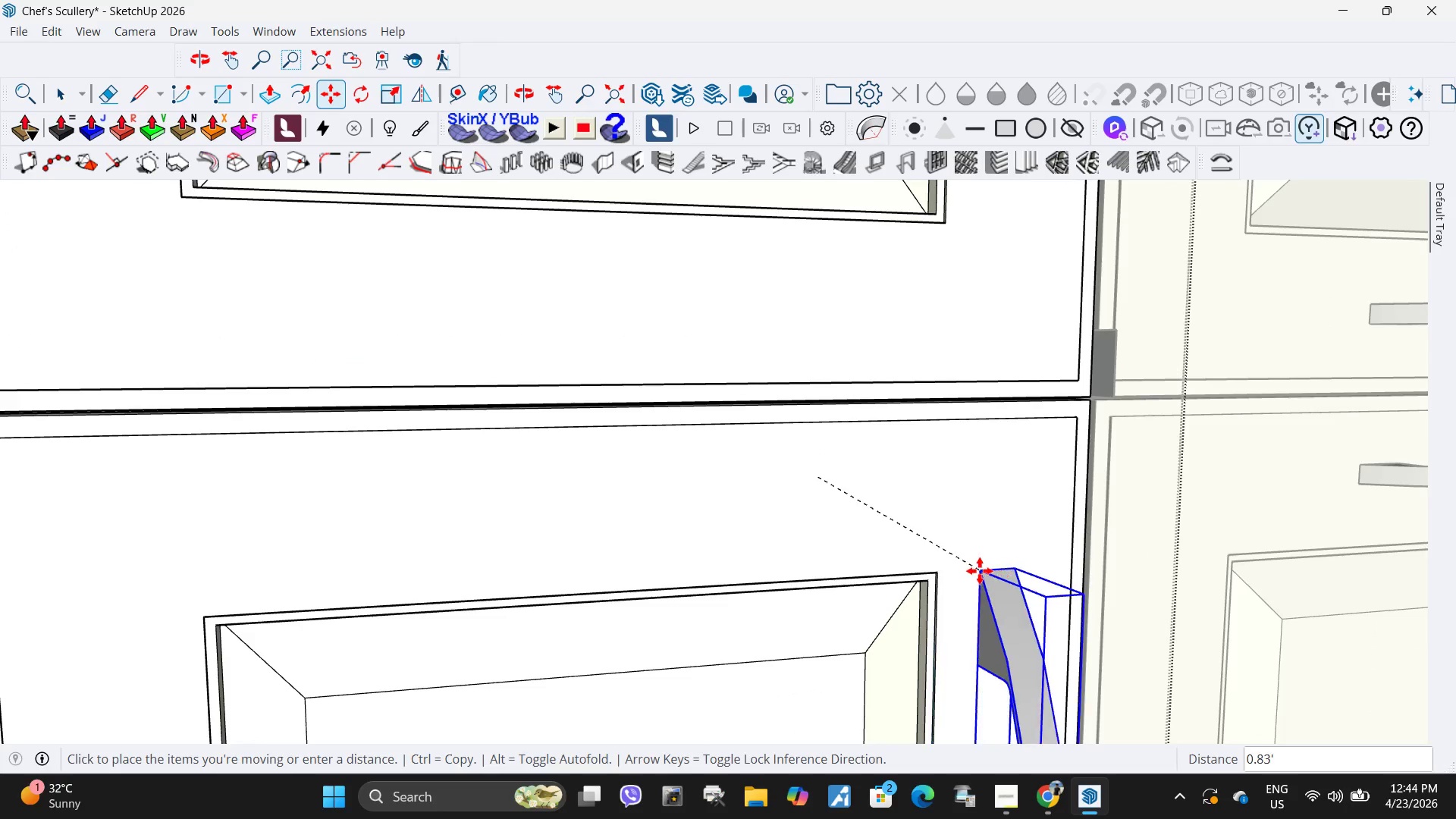 
scroll: coordinate [943, 576], scroll_direction: up, amount: 2.0
 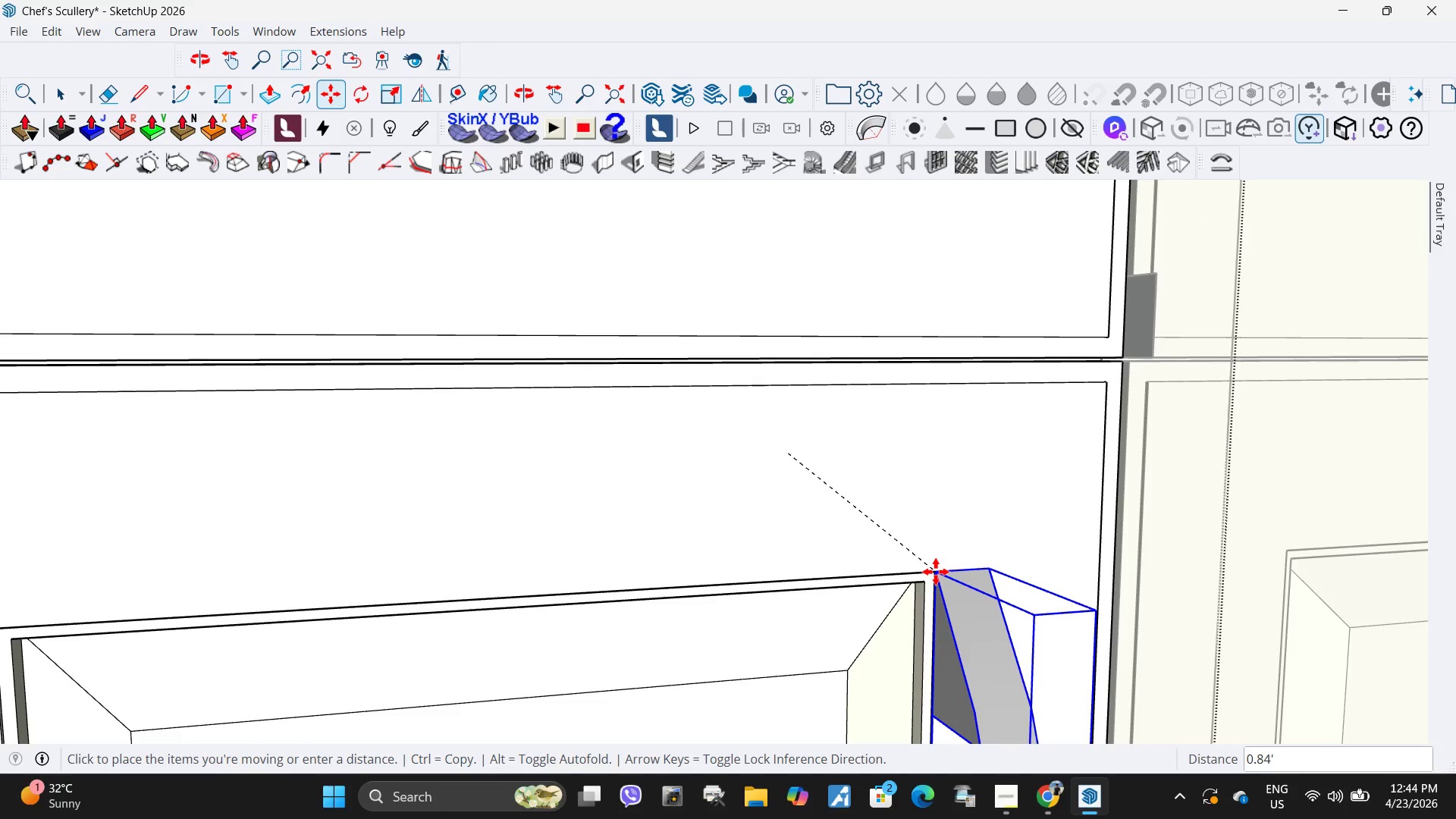 
left_click([936, 572])
 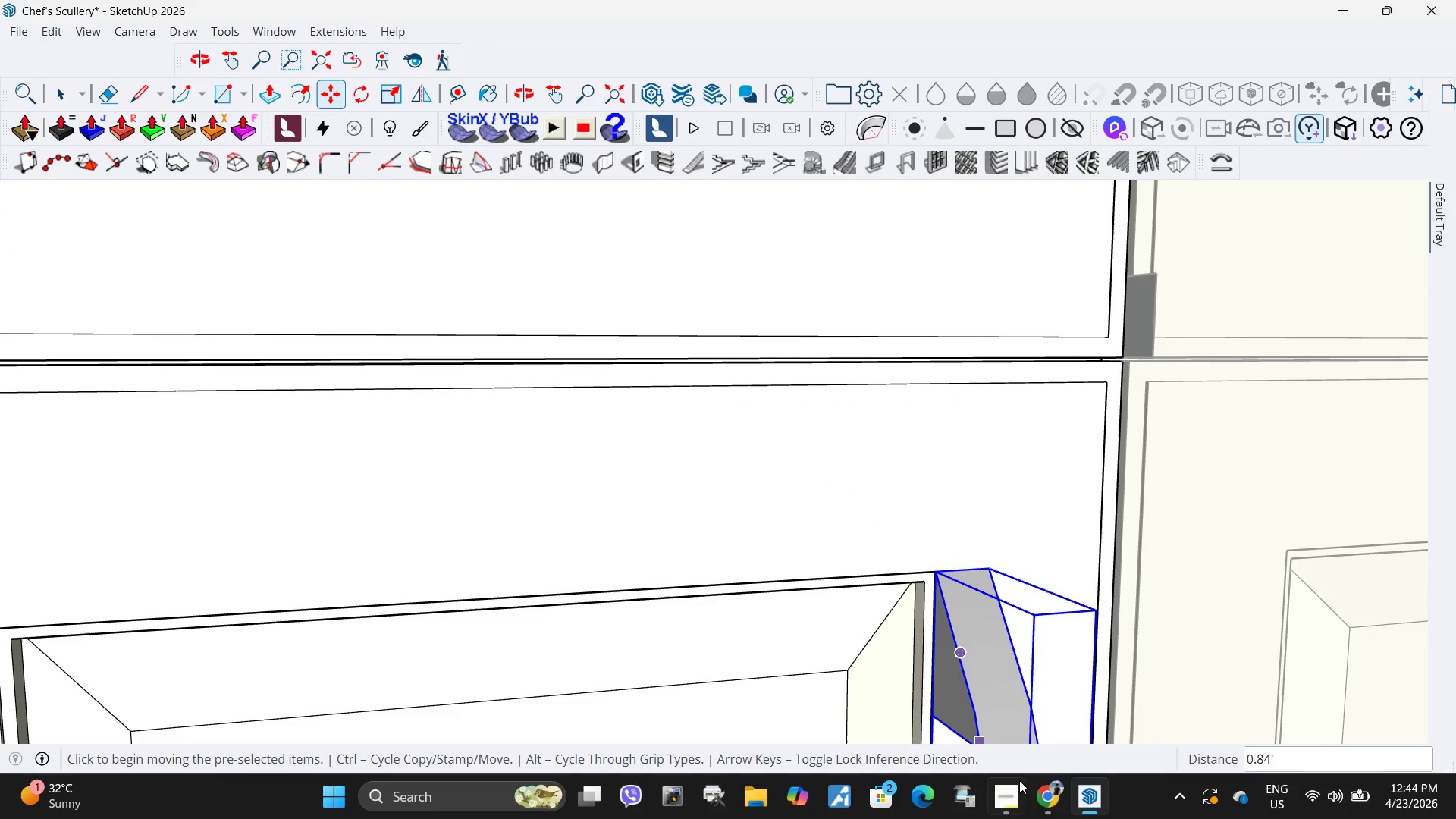 
left_click([1043, 801])
 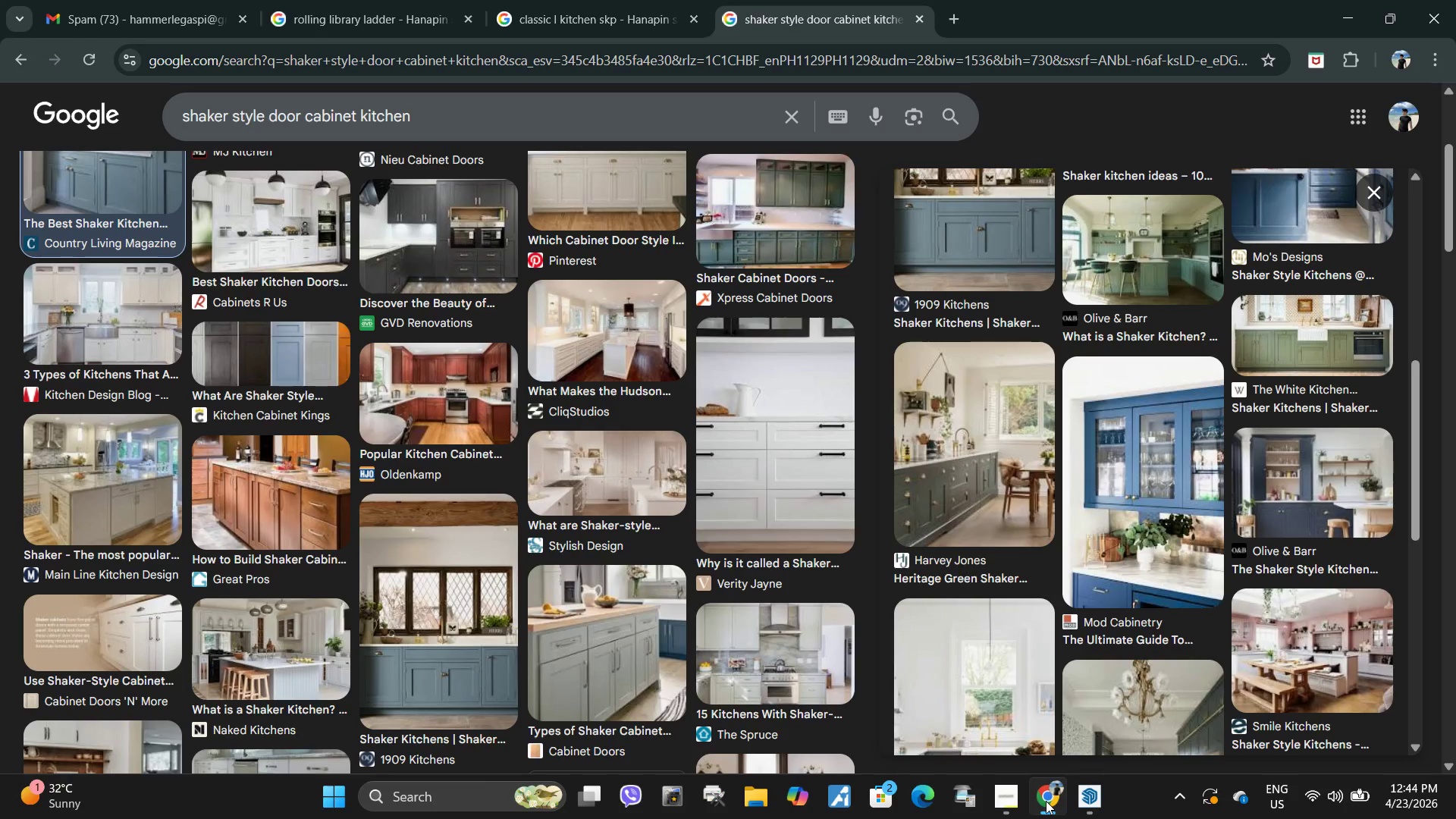 
wait(5.78)
 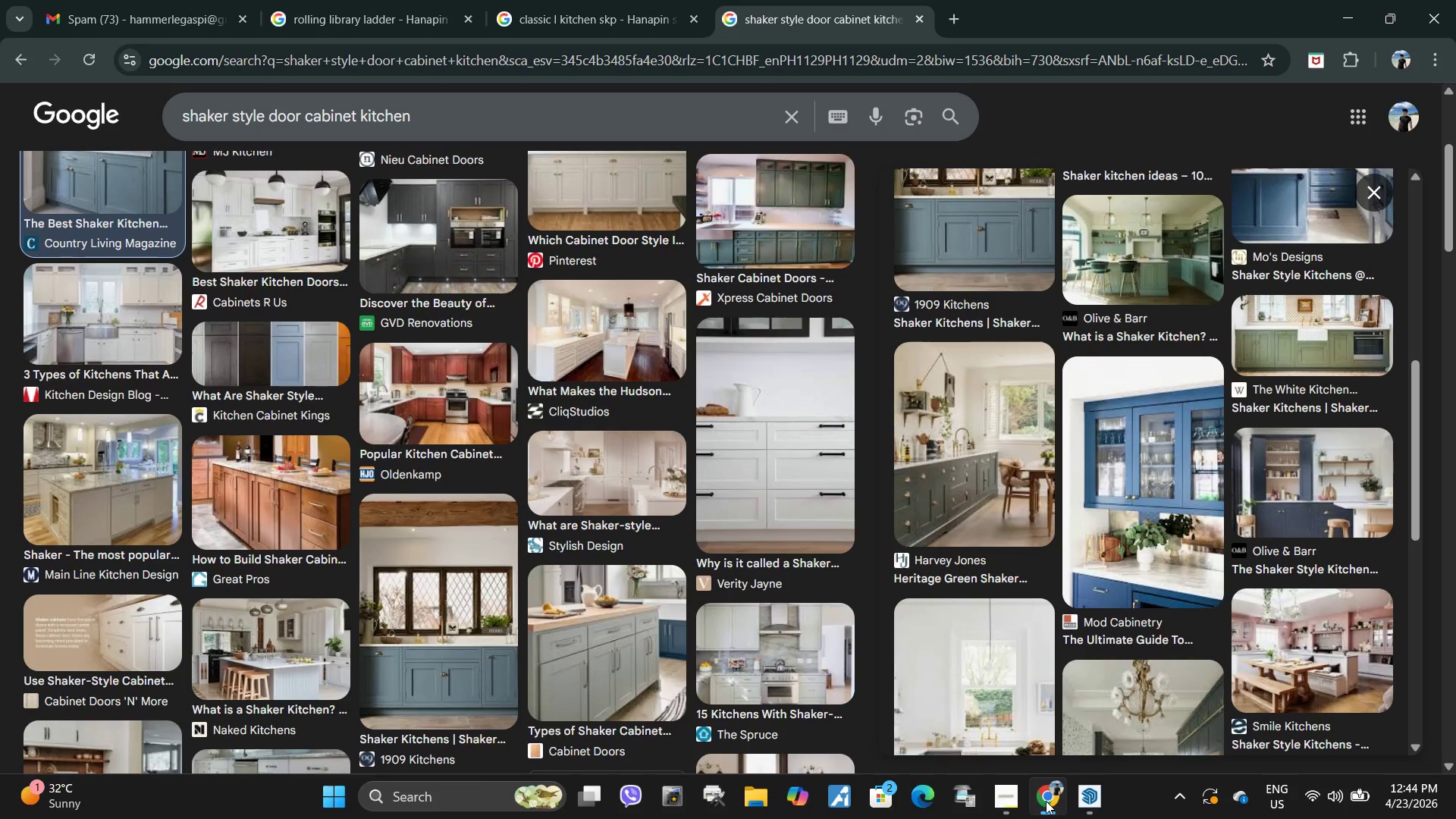 
left_click([1047, 798])
 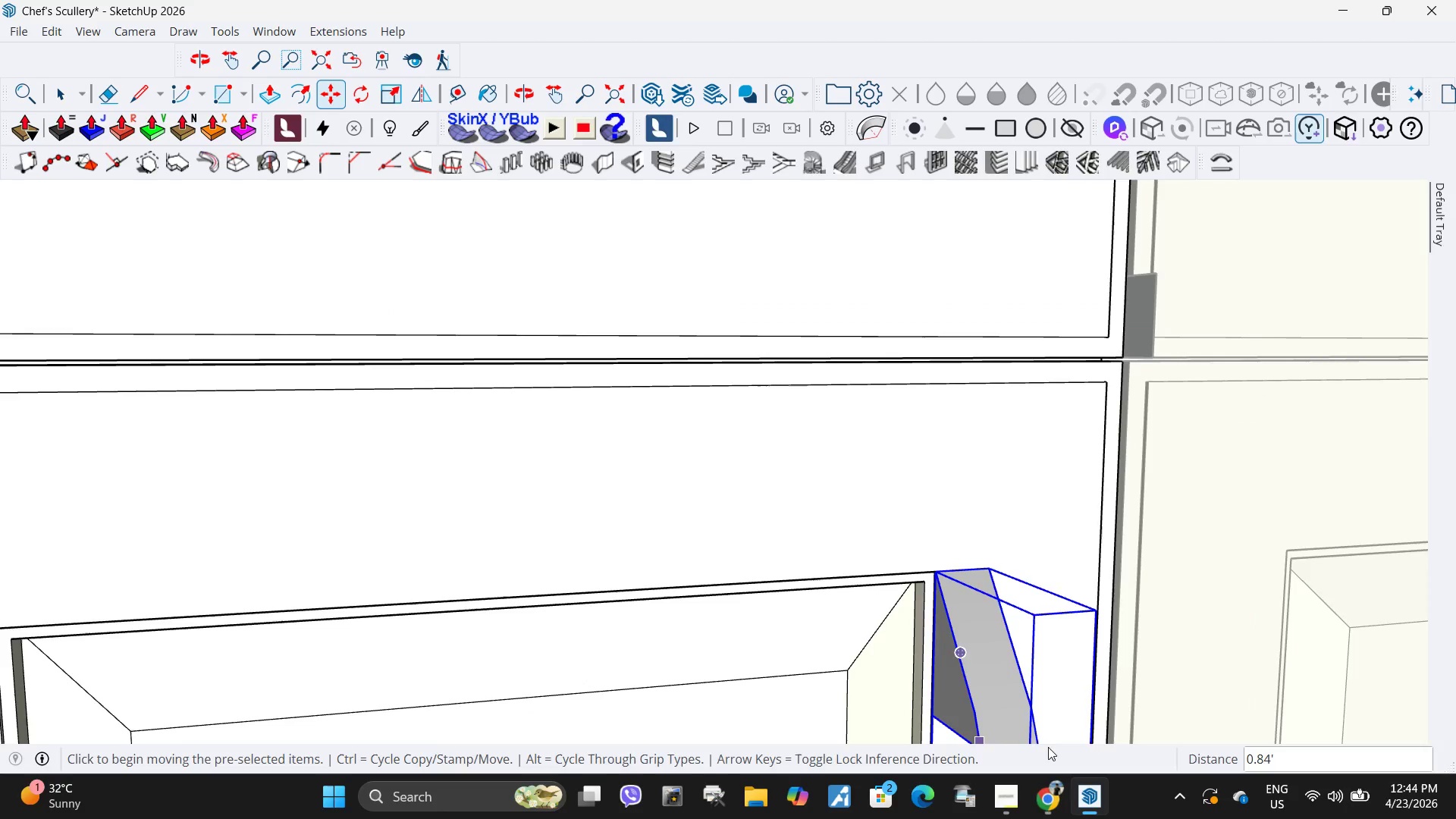 
scroll: coordinate [819, 453], scroll_direction: down, amount: 5.0
 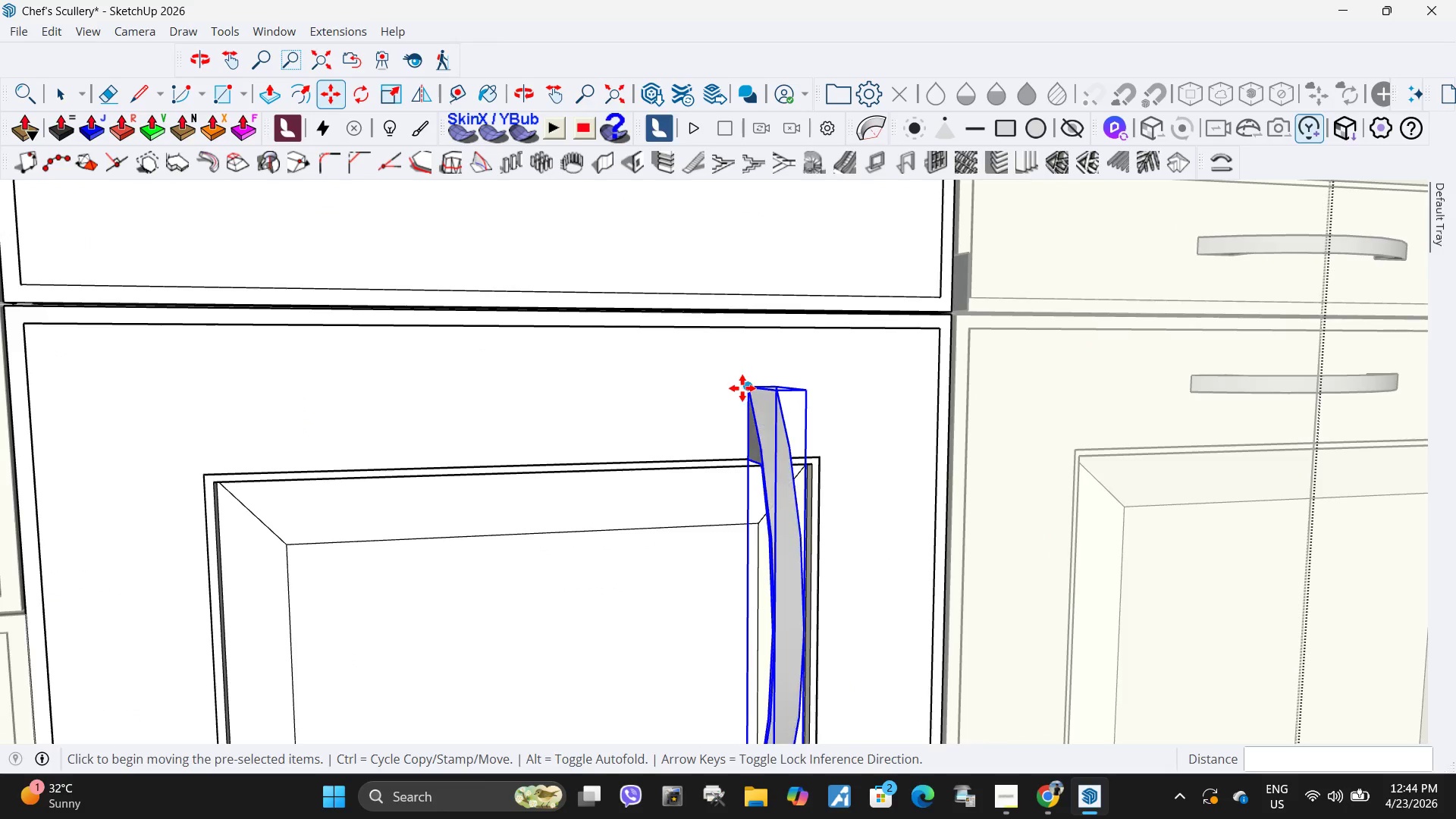 
left_click([745, 388])
 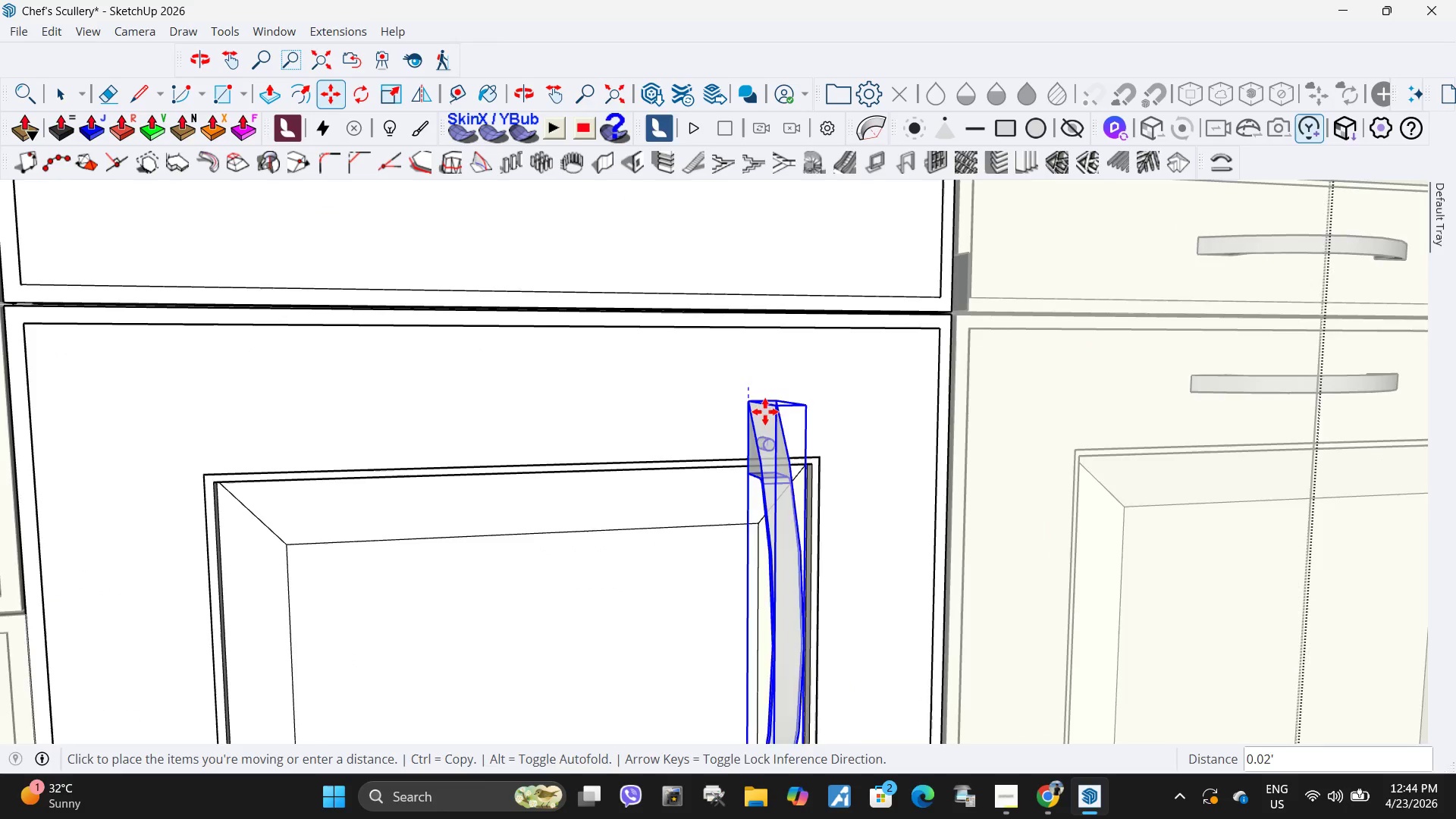 
scroll: coordinate [826, 450], scroll_direction: up, amount: 5.0
 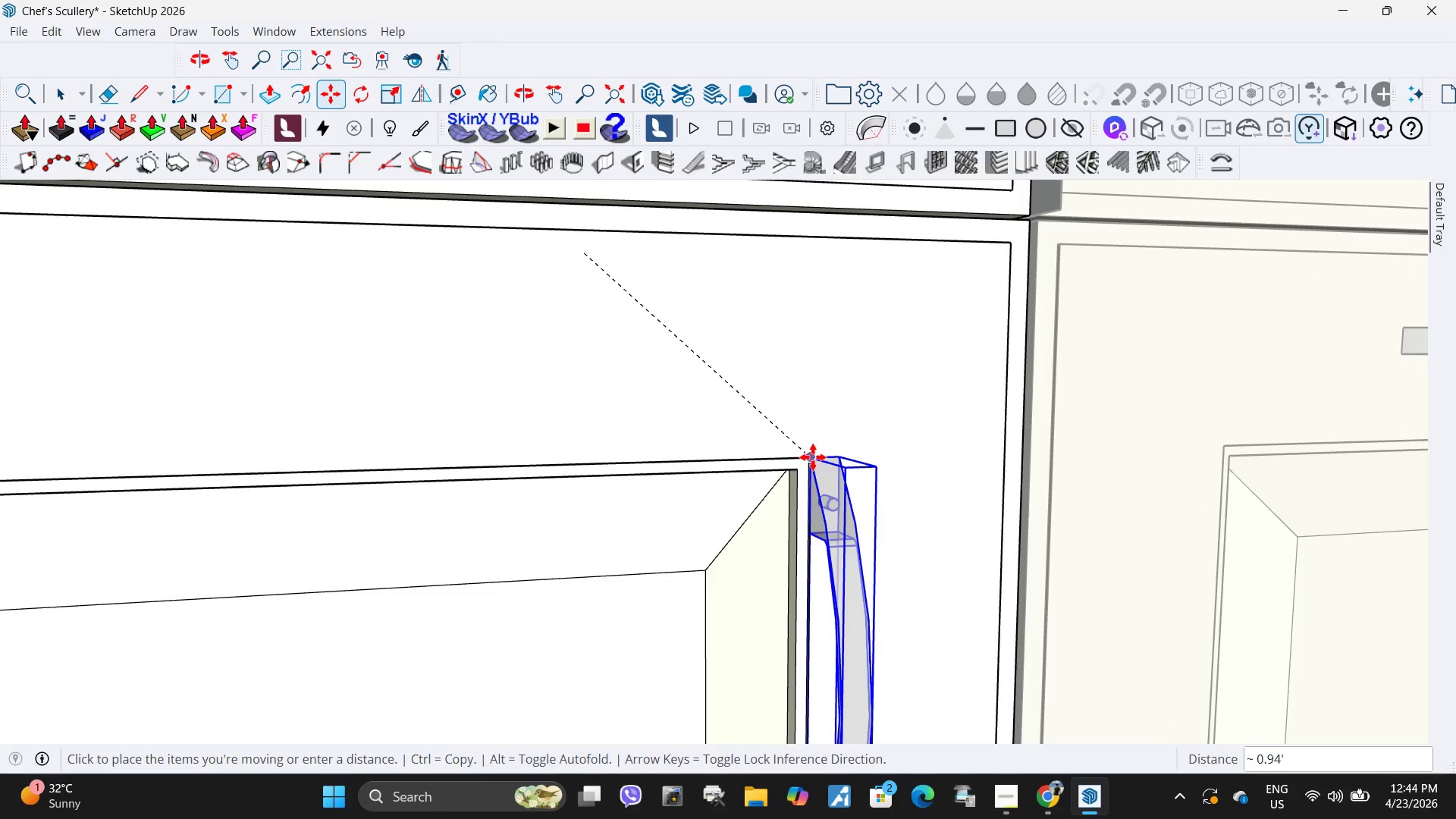 
left_click([812, 457])
 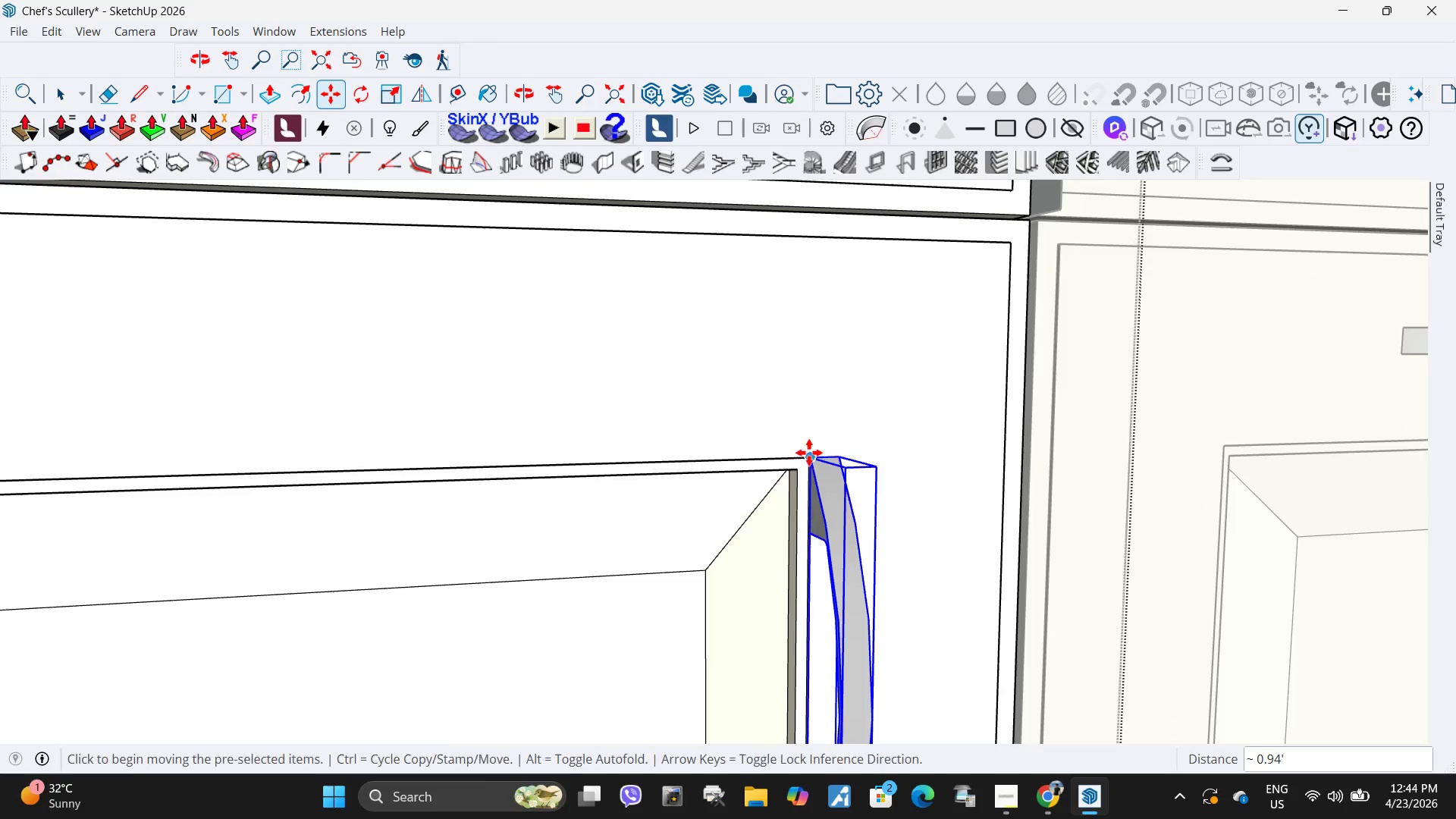 
left_click([812, 481])
 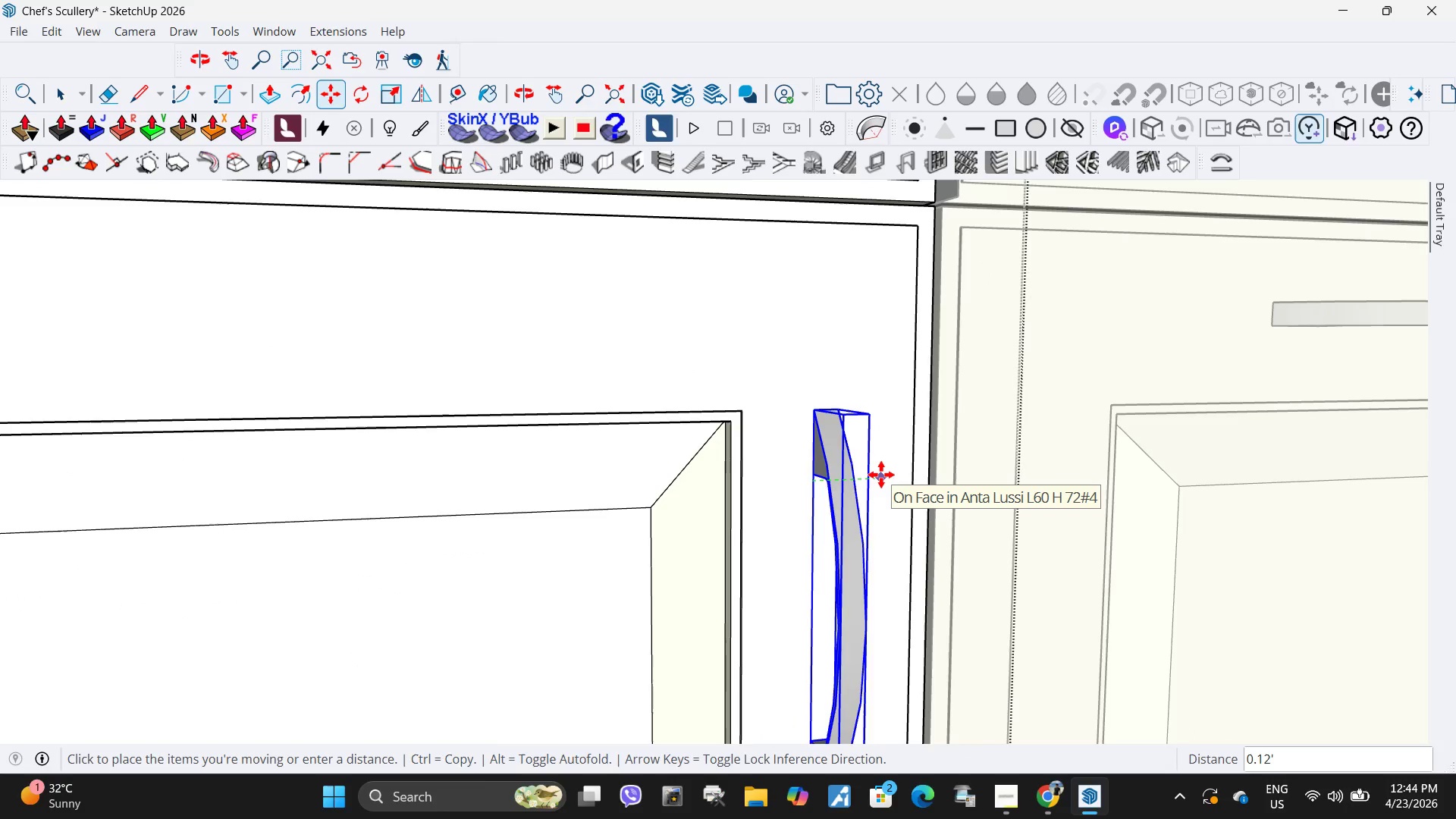 
scroll: coordinate [833, 477], scroll_direction: down, amount: 19.0
 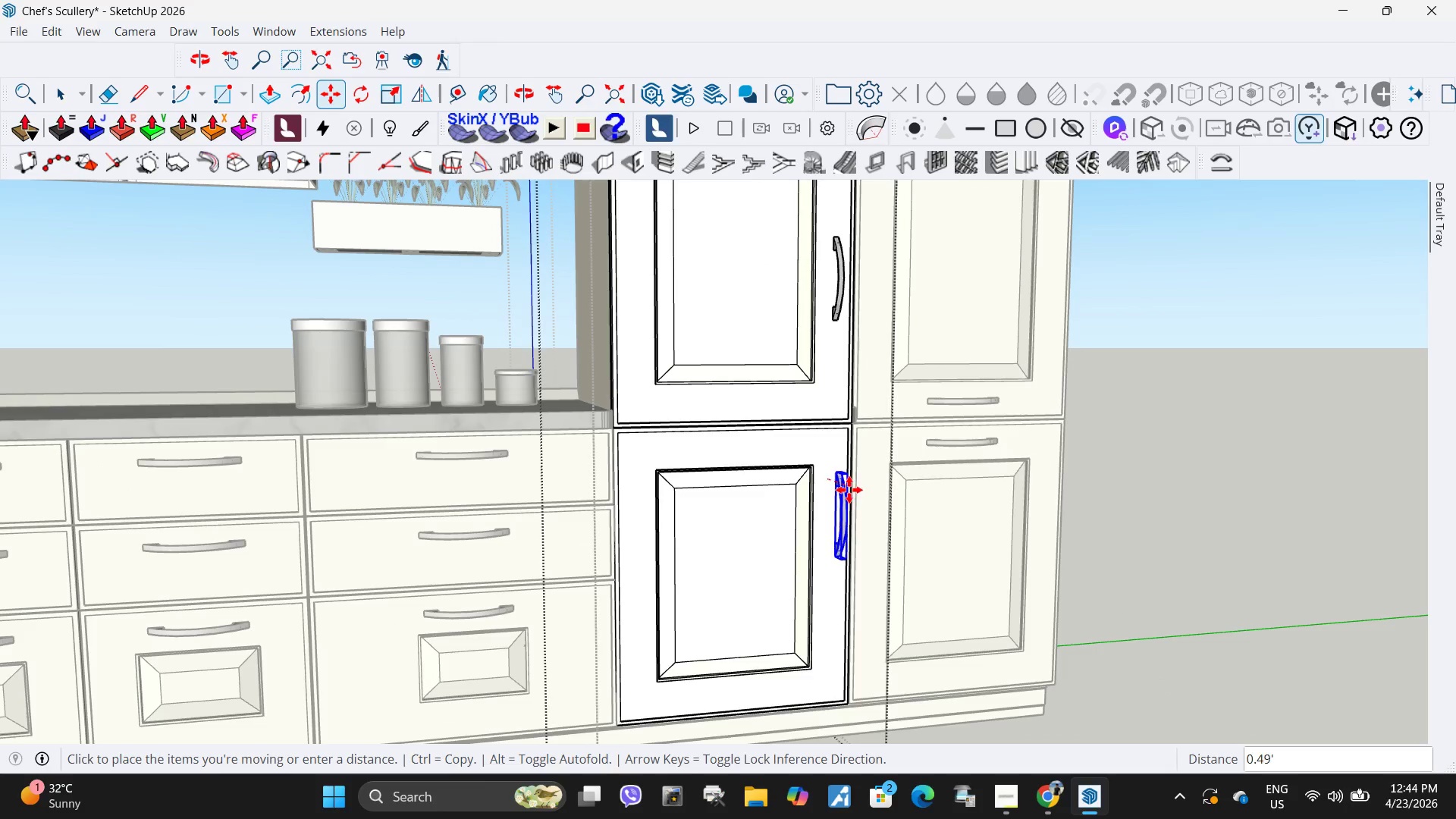 
scroll: coordinate [783, 469], scroll_direction: up, amount: 12.0
 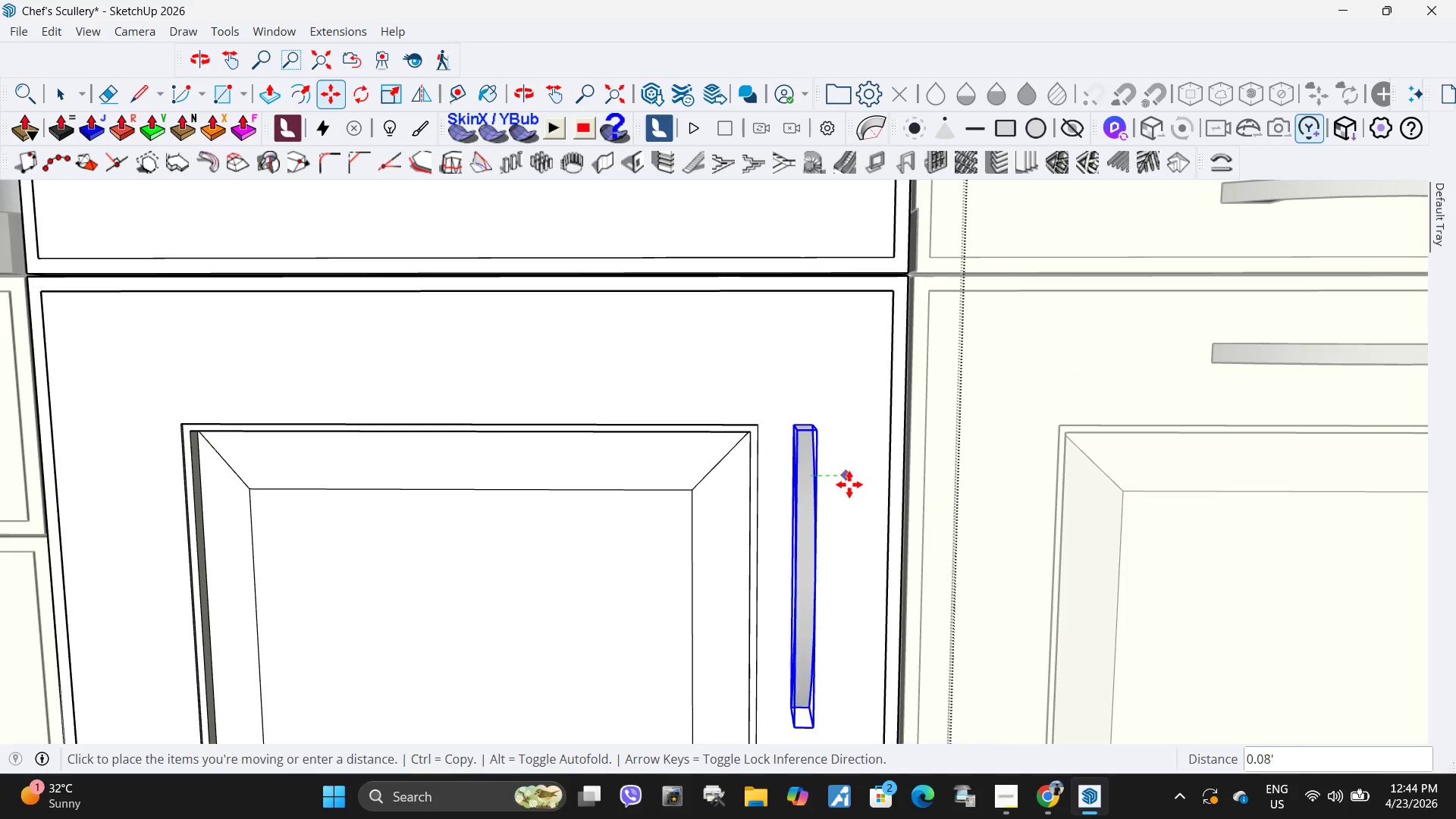 
mouse_move([868, 469])
 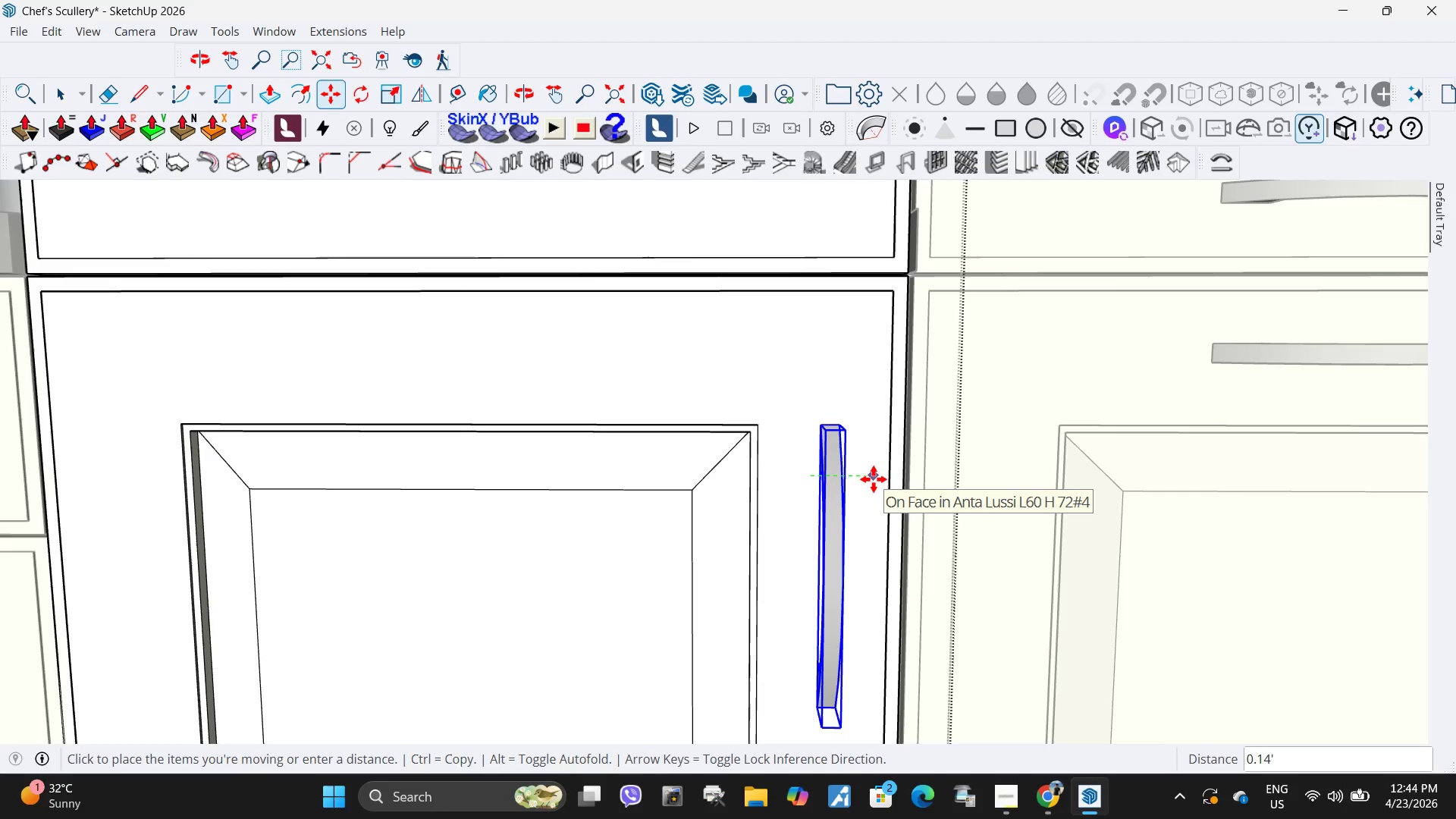 
left_click([874, 479])
 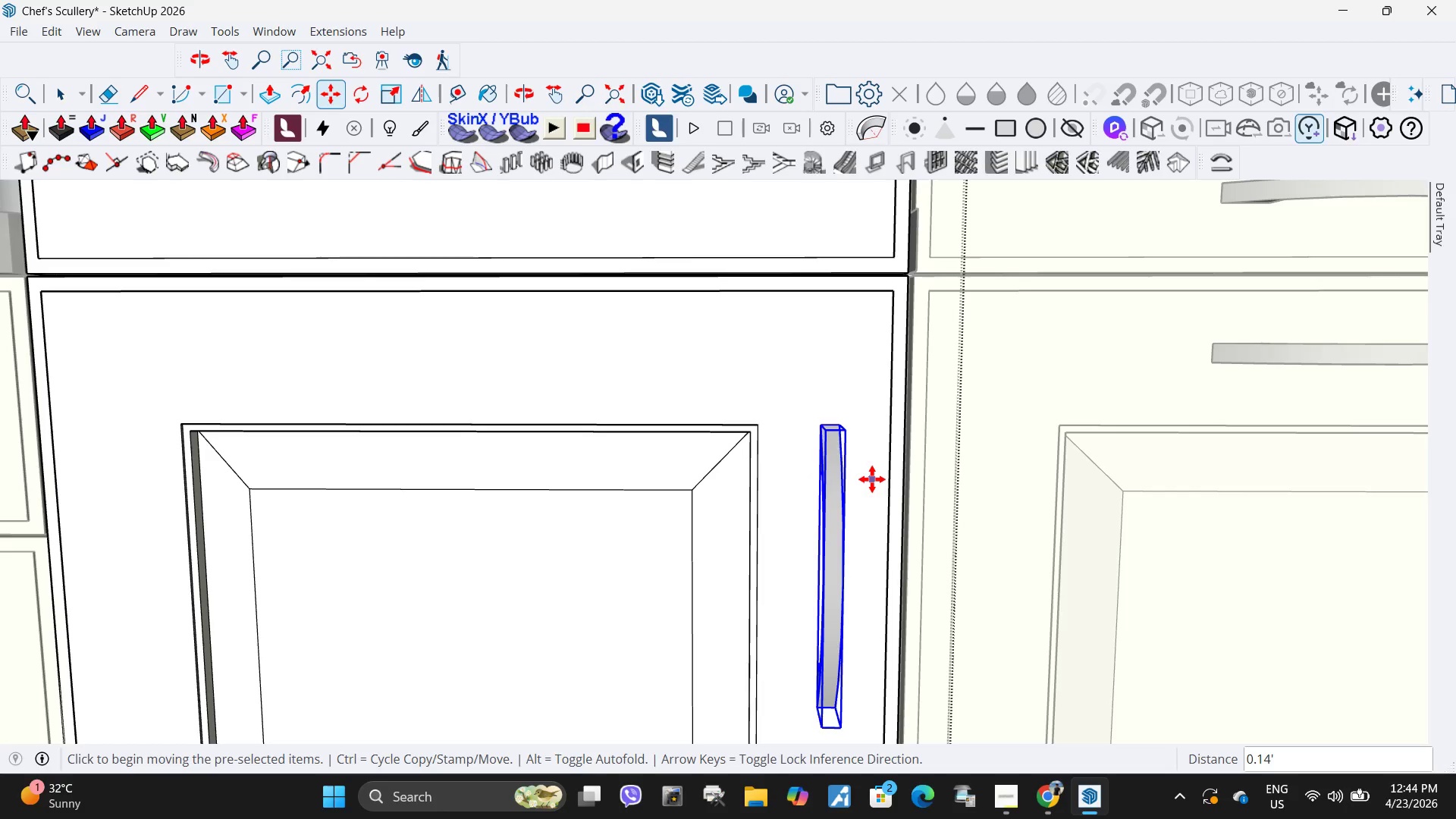 
key(Space)
 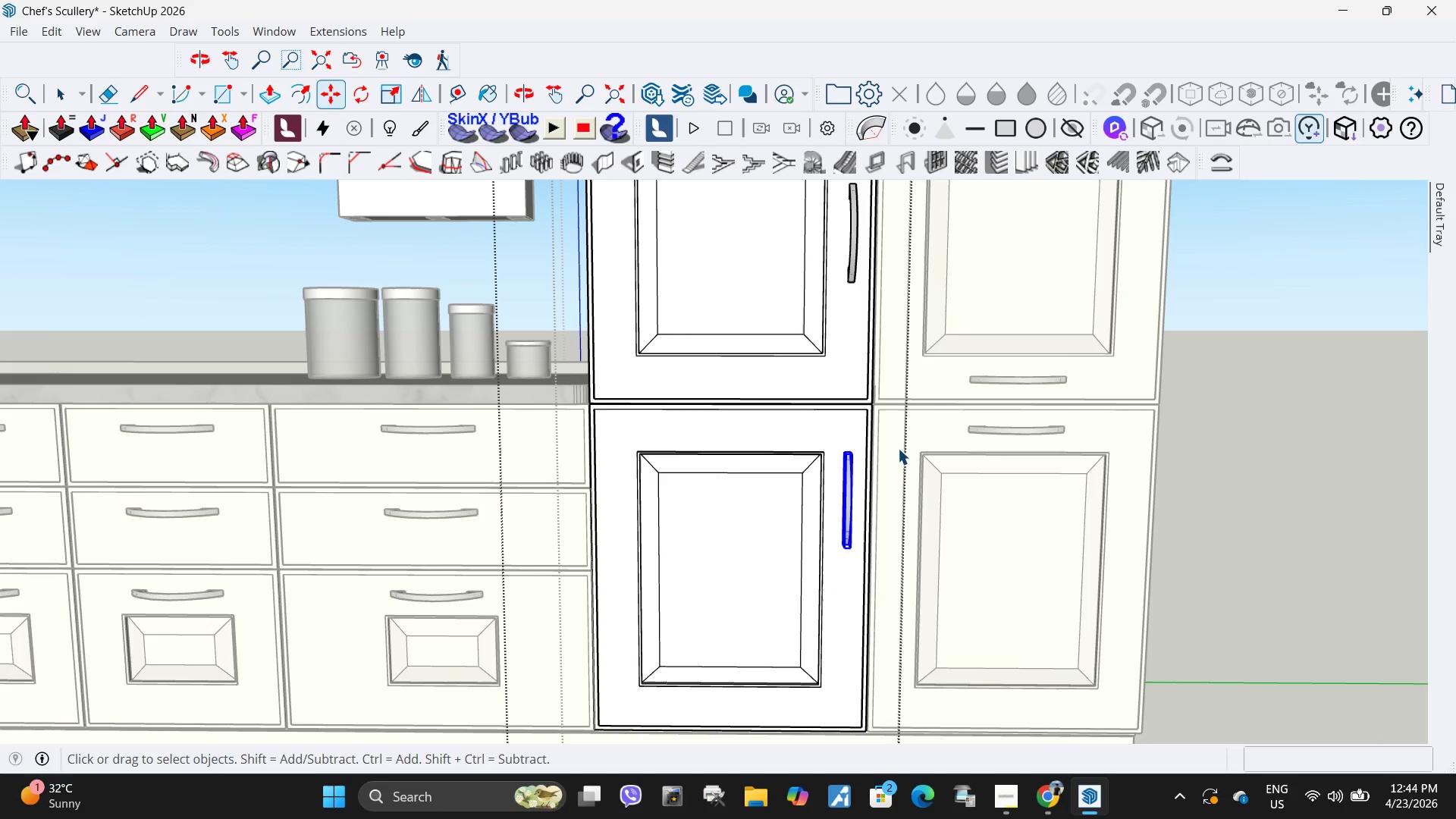 
left_click([899, 448])
 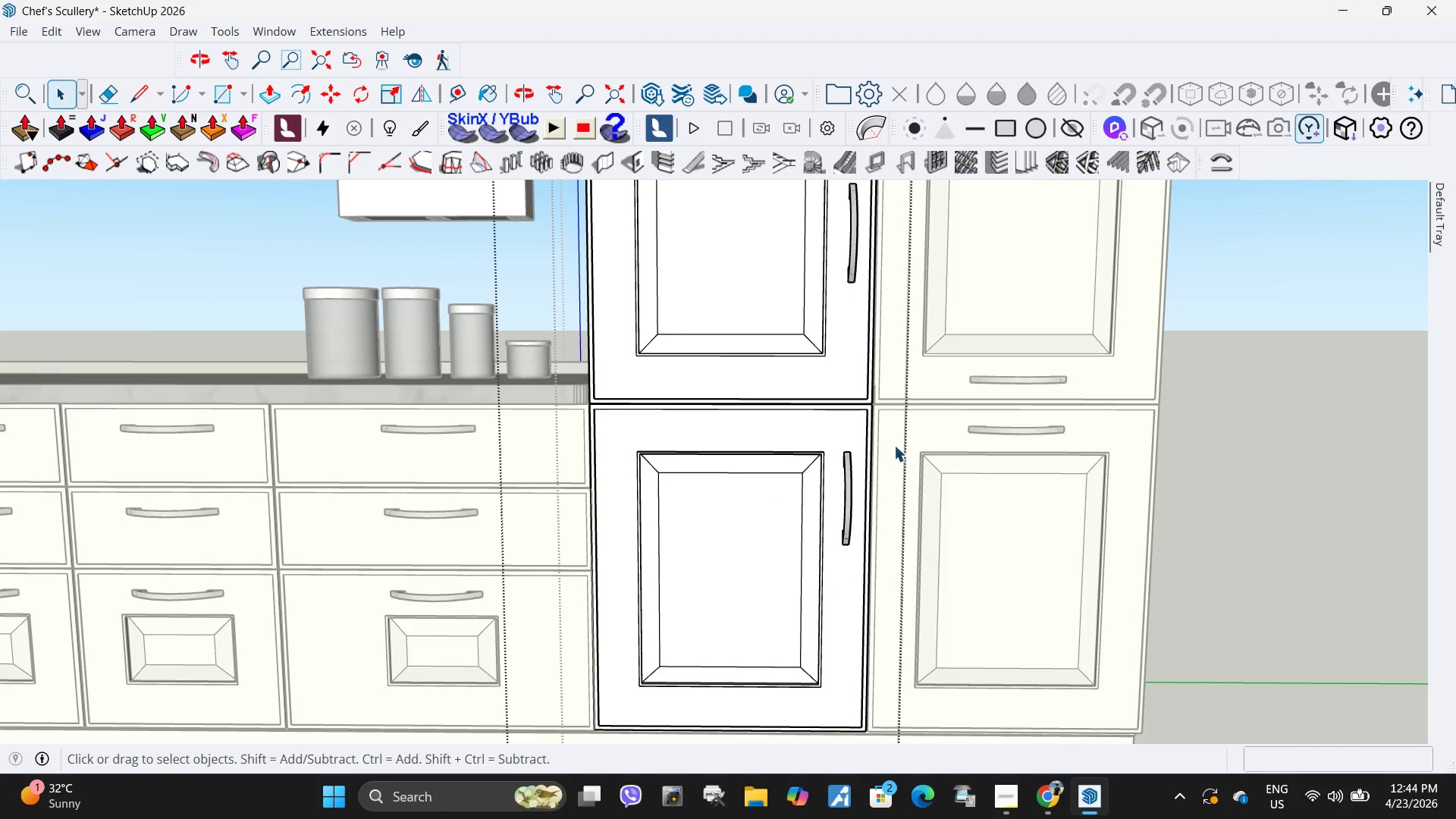 
scroll: coordinate [690, 391], scroll_direction: down, amount: 19.0
 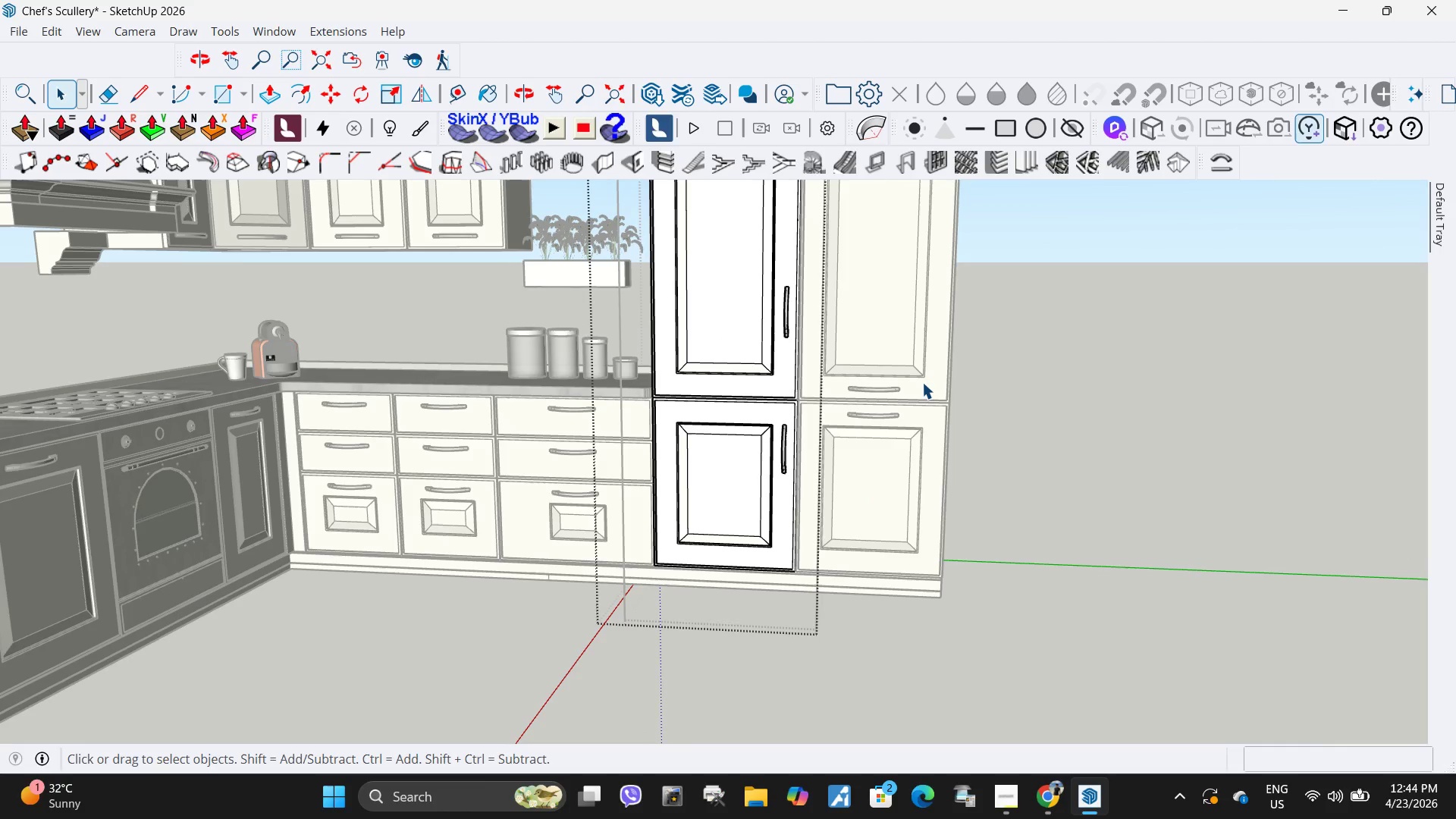 
key(Escape)
 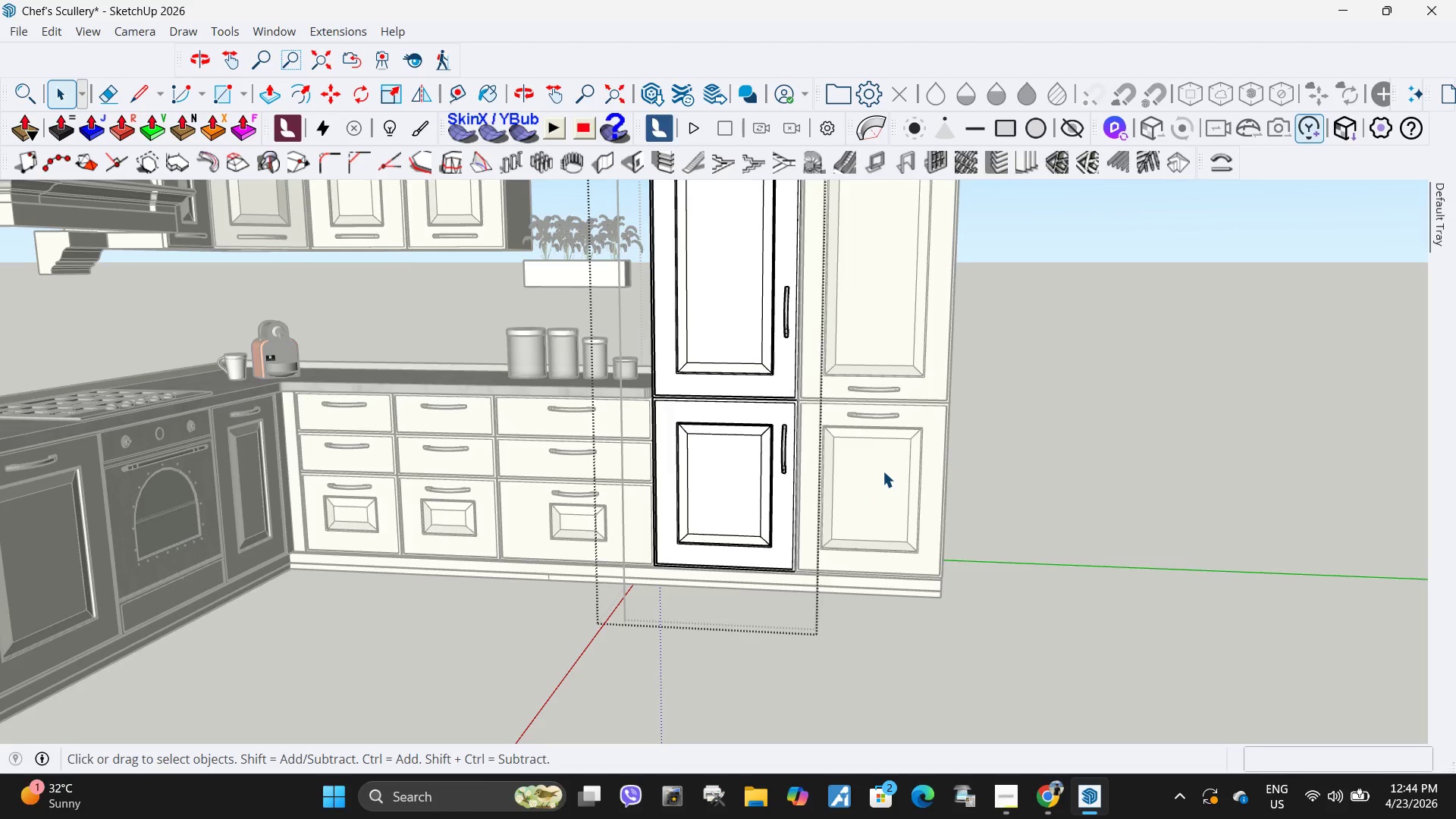 
key(Escape)
 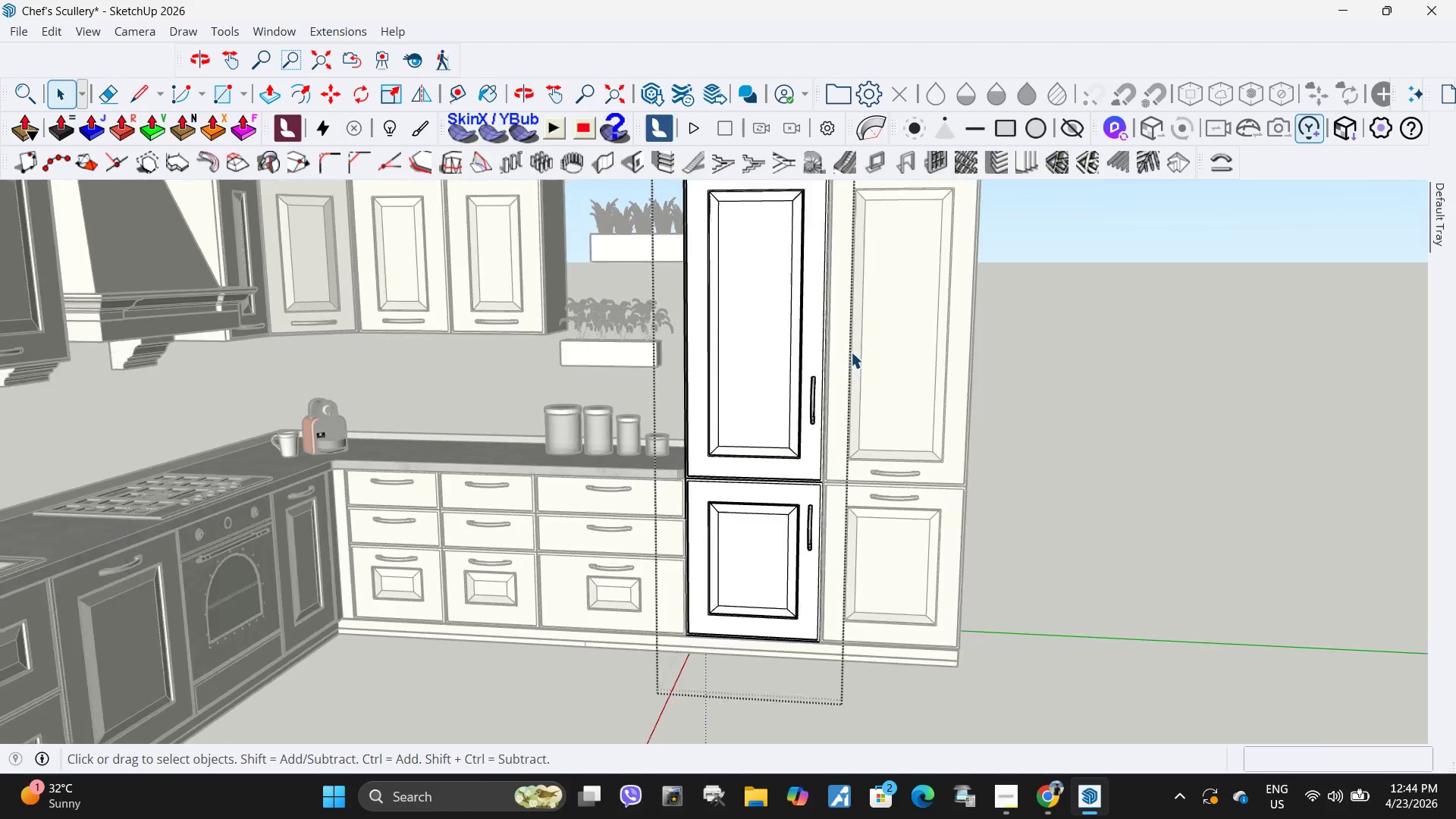 
key(Escape)
 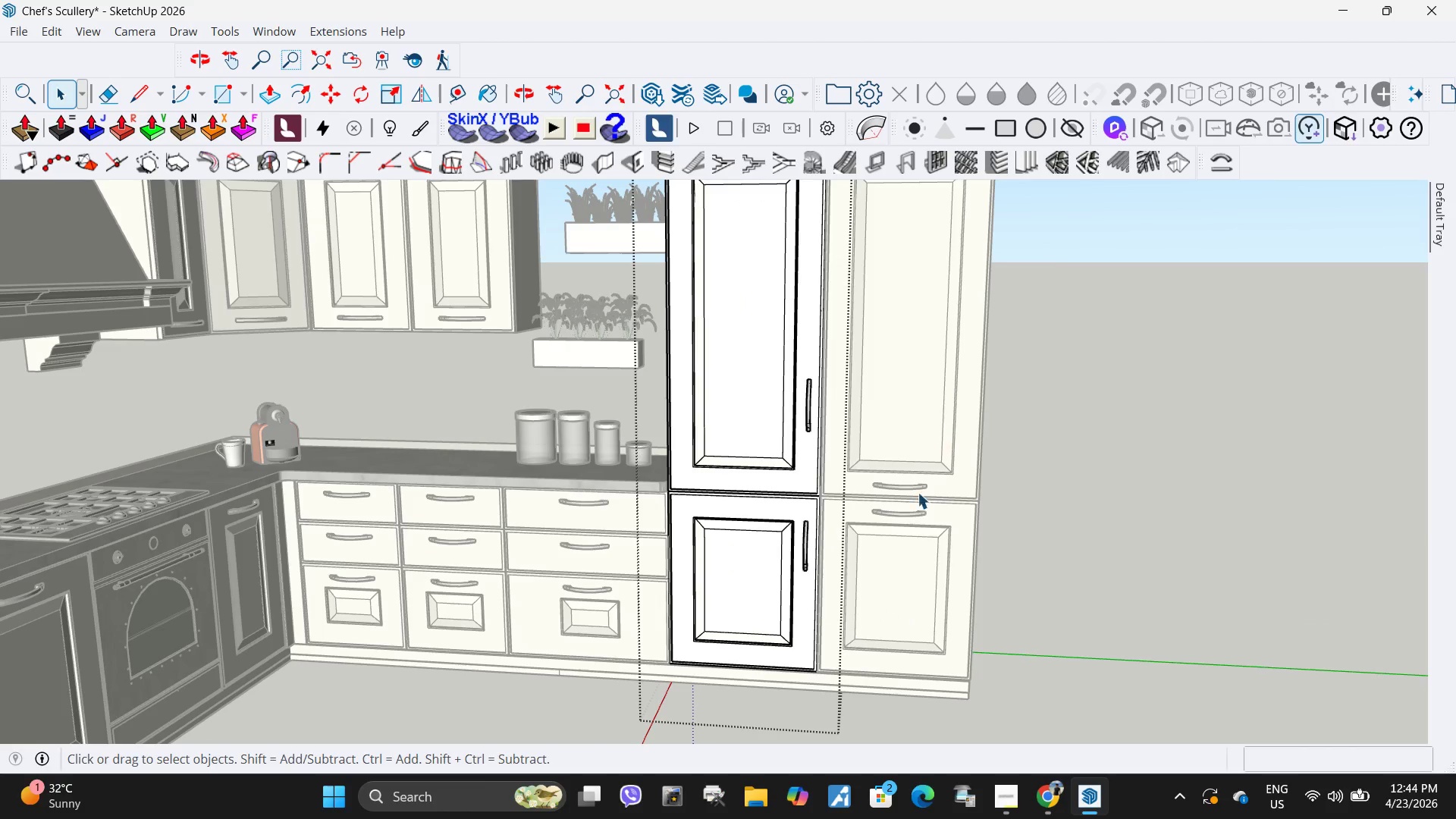 
scroll: coordinate [851, 352], scroll_direction: none, amount: 0.0
 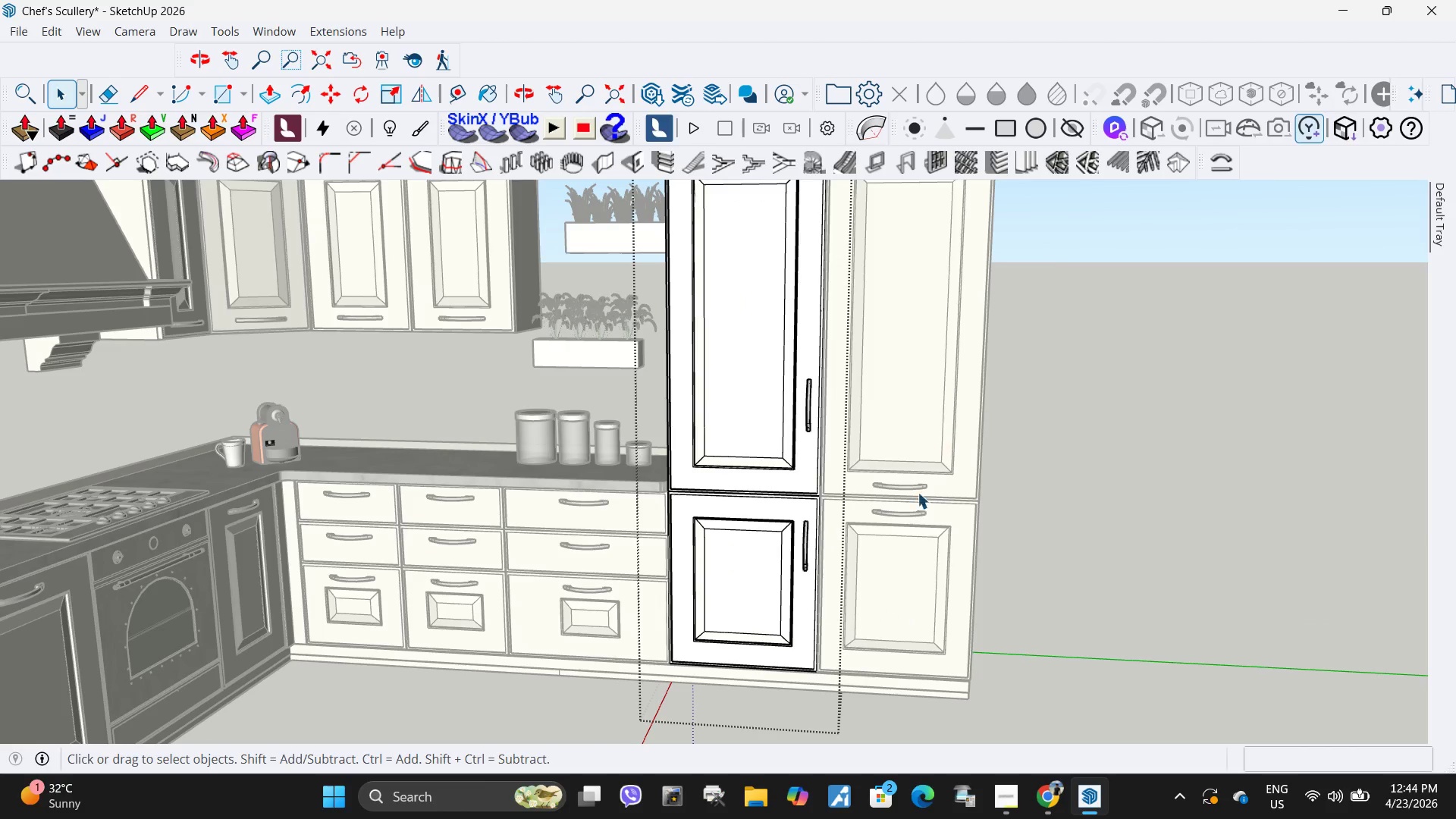 
key(Escape)
 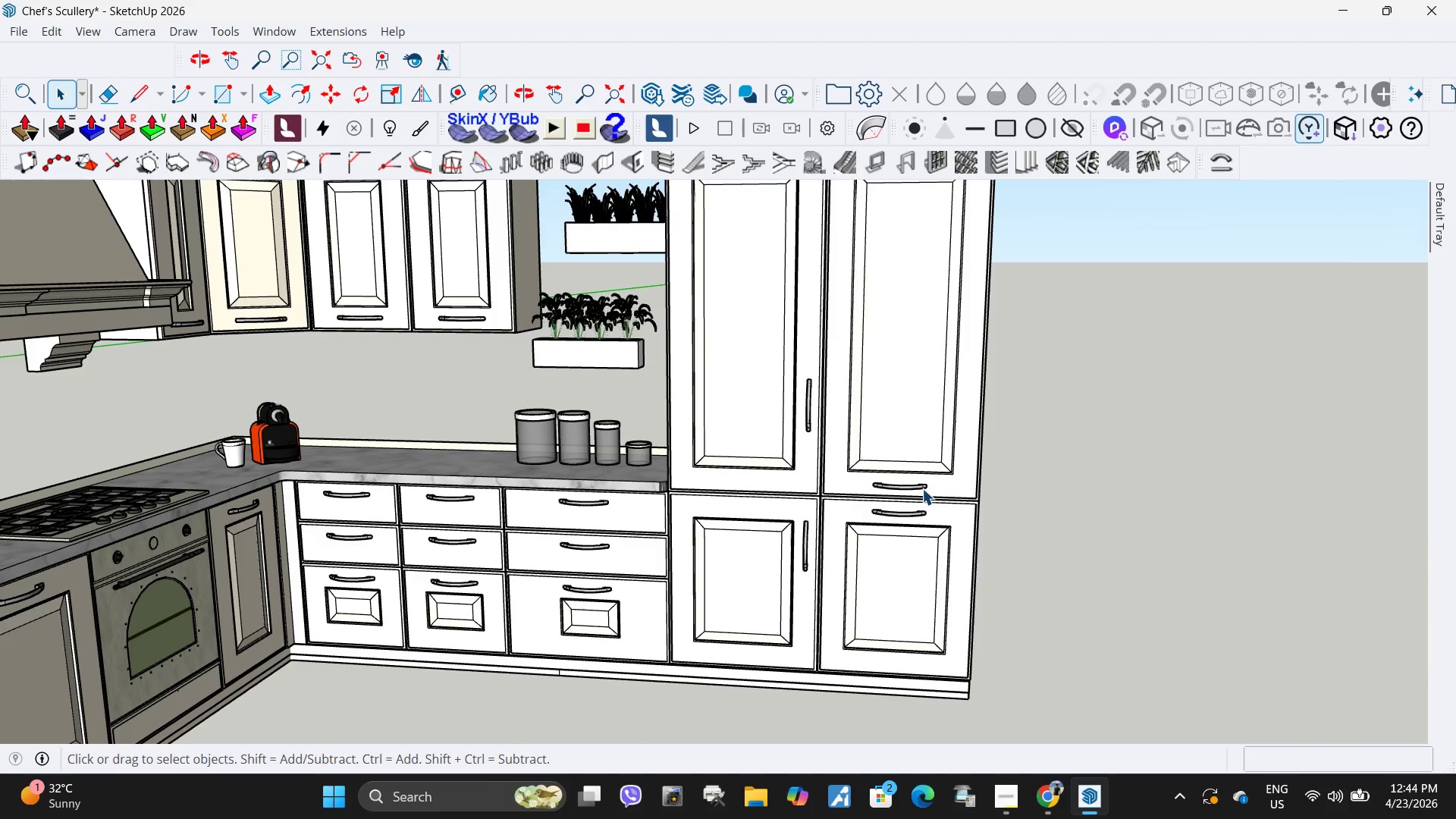 
key(Escape)
 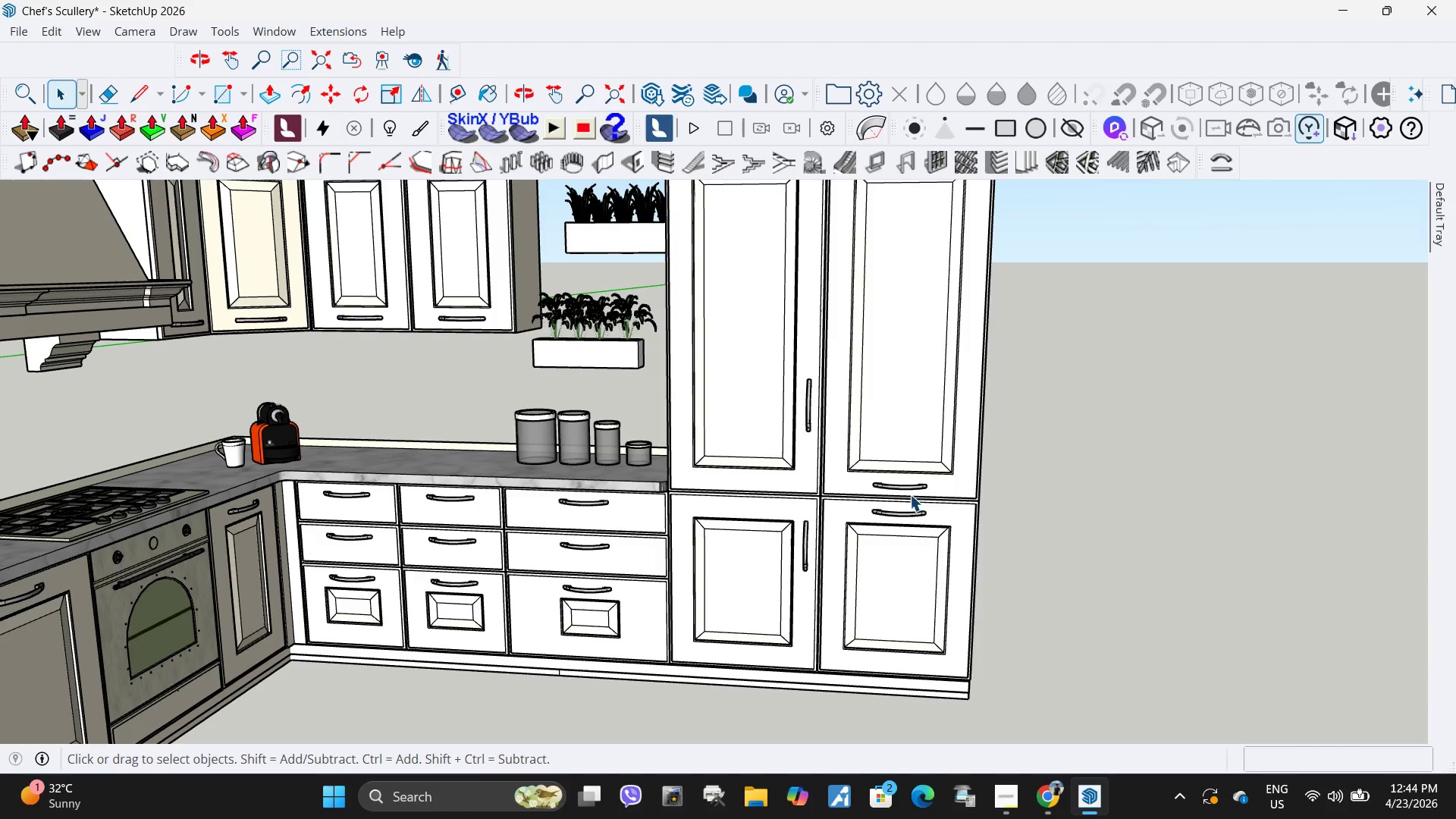 
left_click([907, 489])
 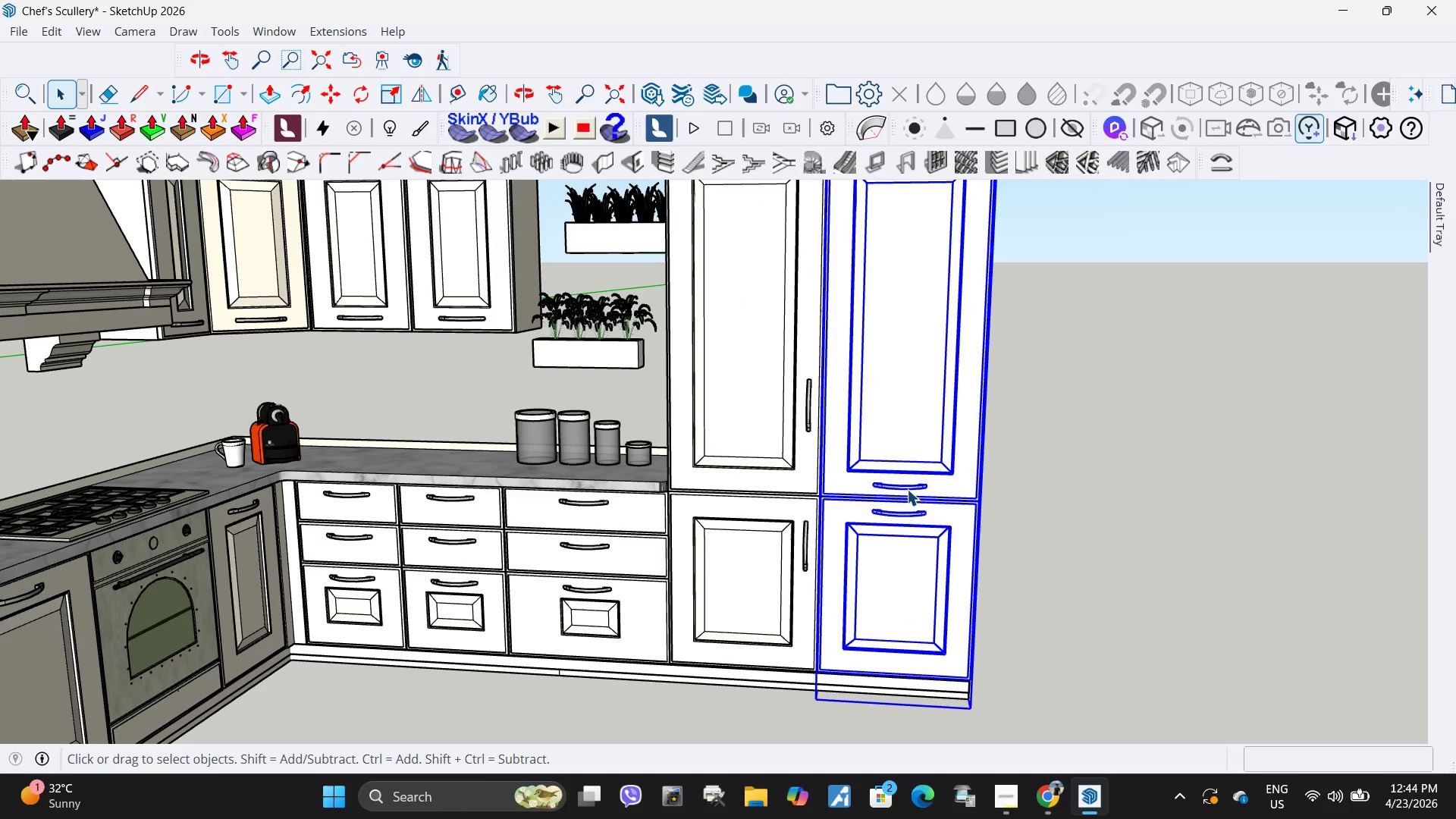 
double_click([907, 489])
 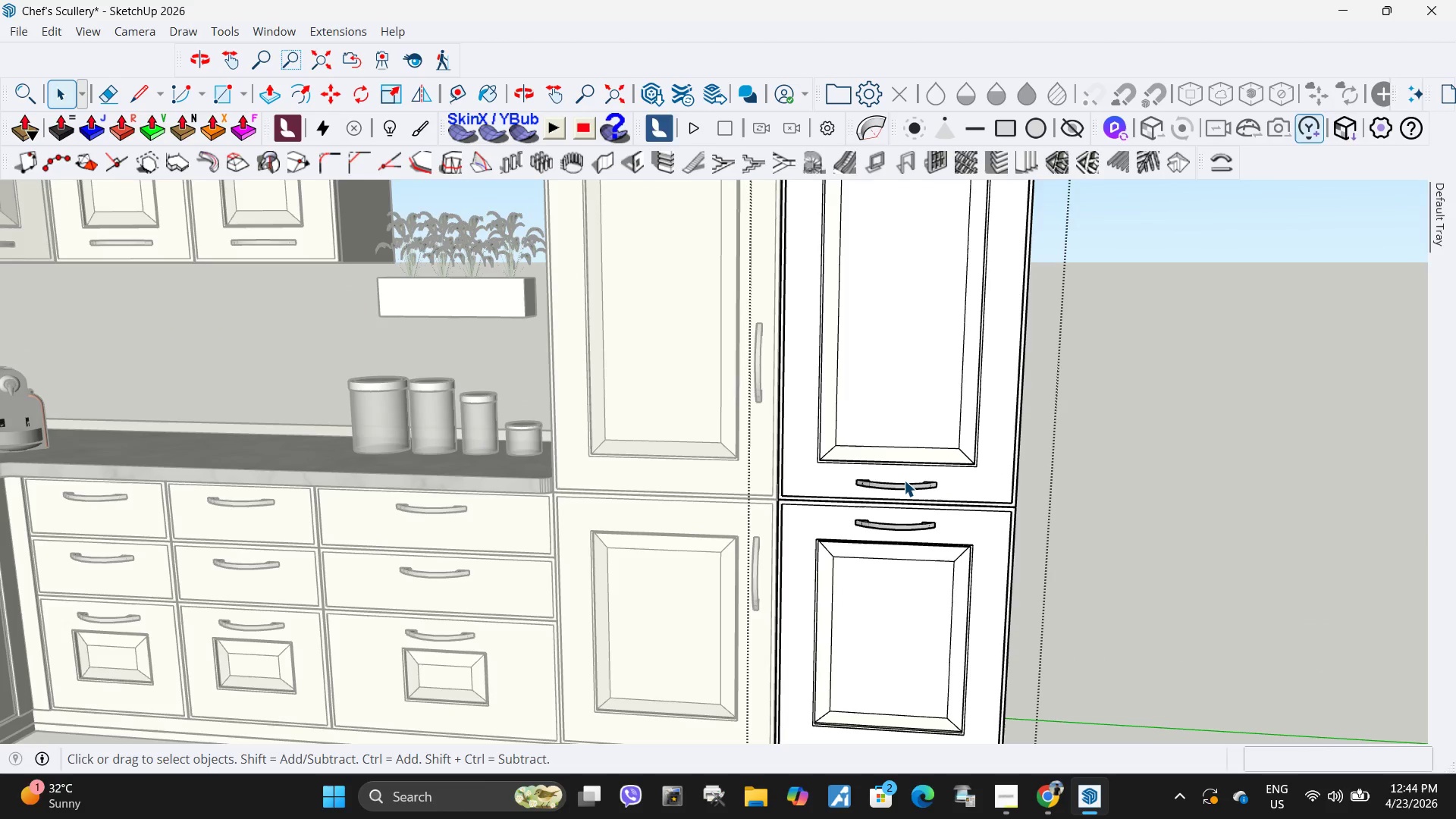 
scroll: coordinate [907, 489], scroll_direction: up, amount: 4.0
 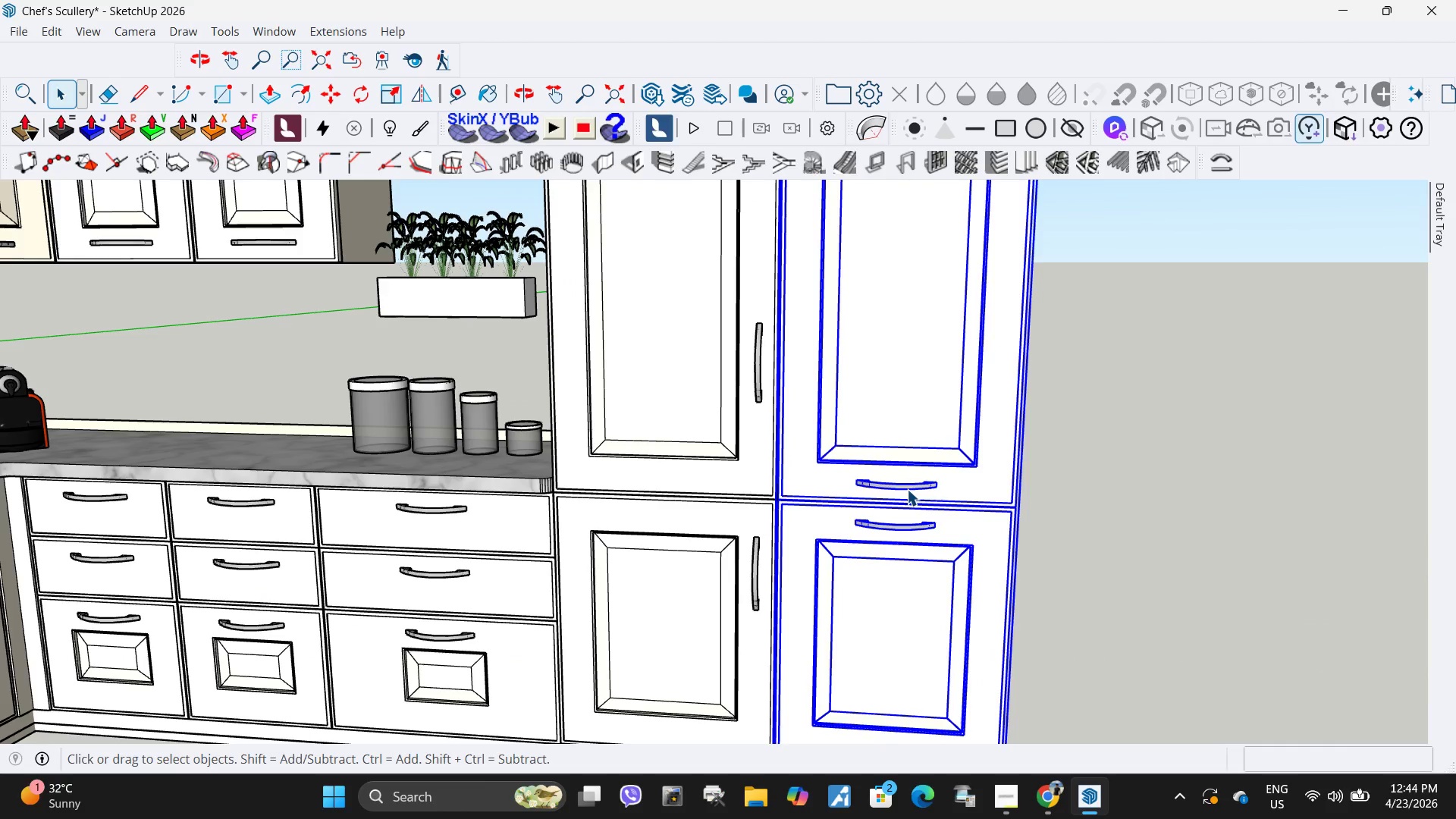 
triple_click([903, 480])
 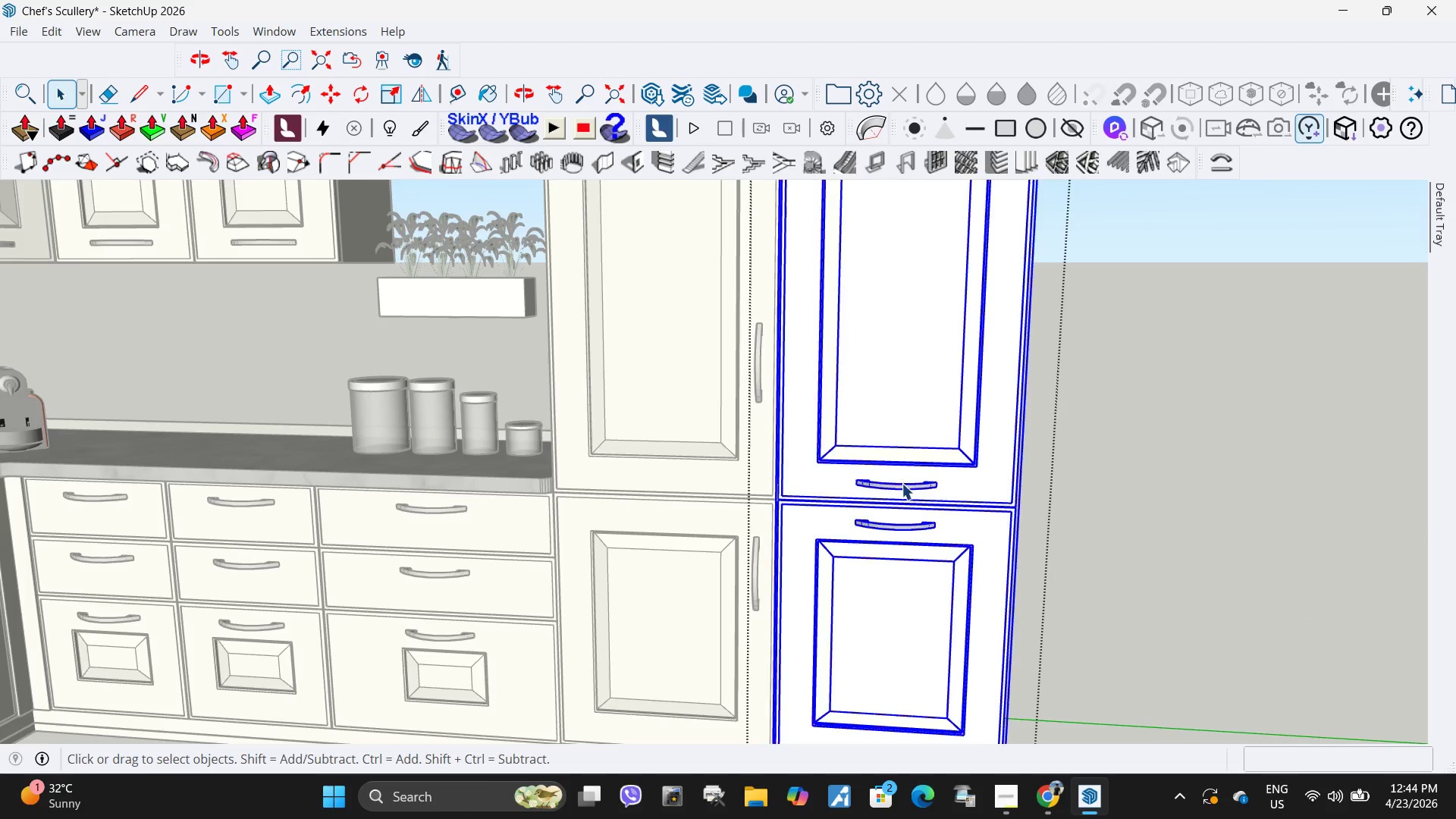 
triple_click([901, 485])
 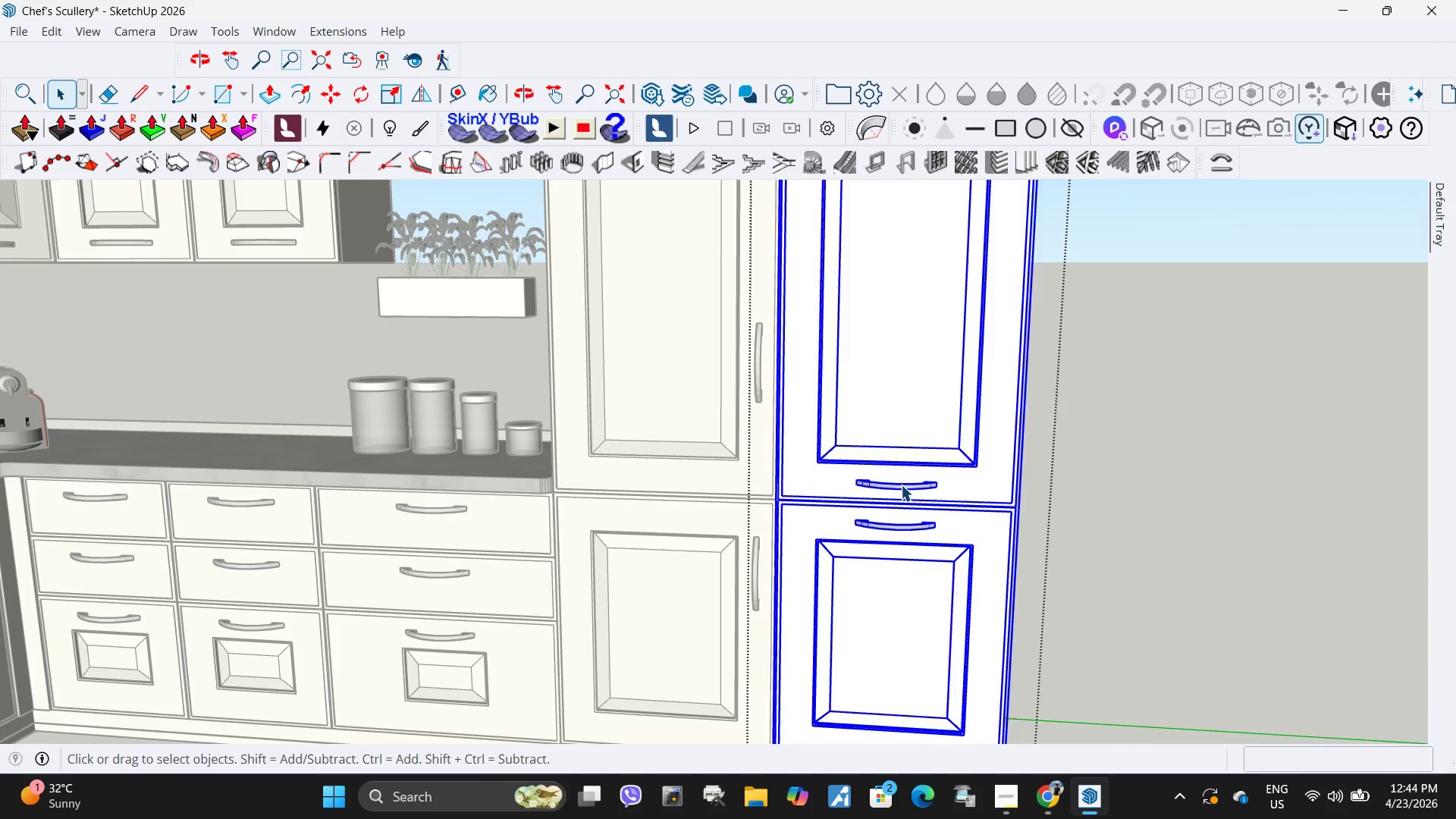 
triple_click([901, 485])
 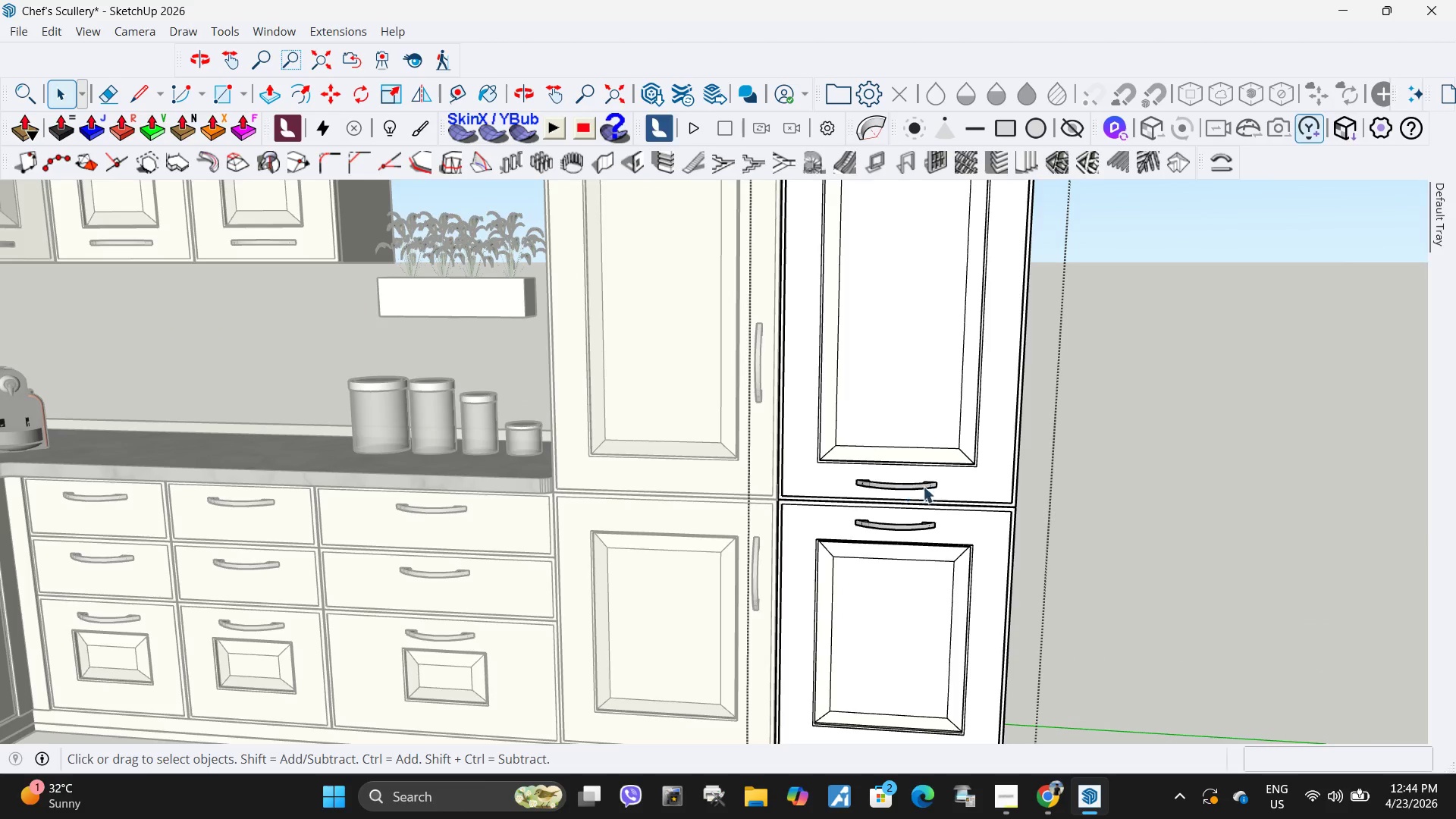 
scroll: coordinate [943, 473], scroll_direction: down, amount: 8.0
 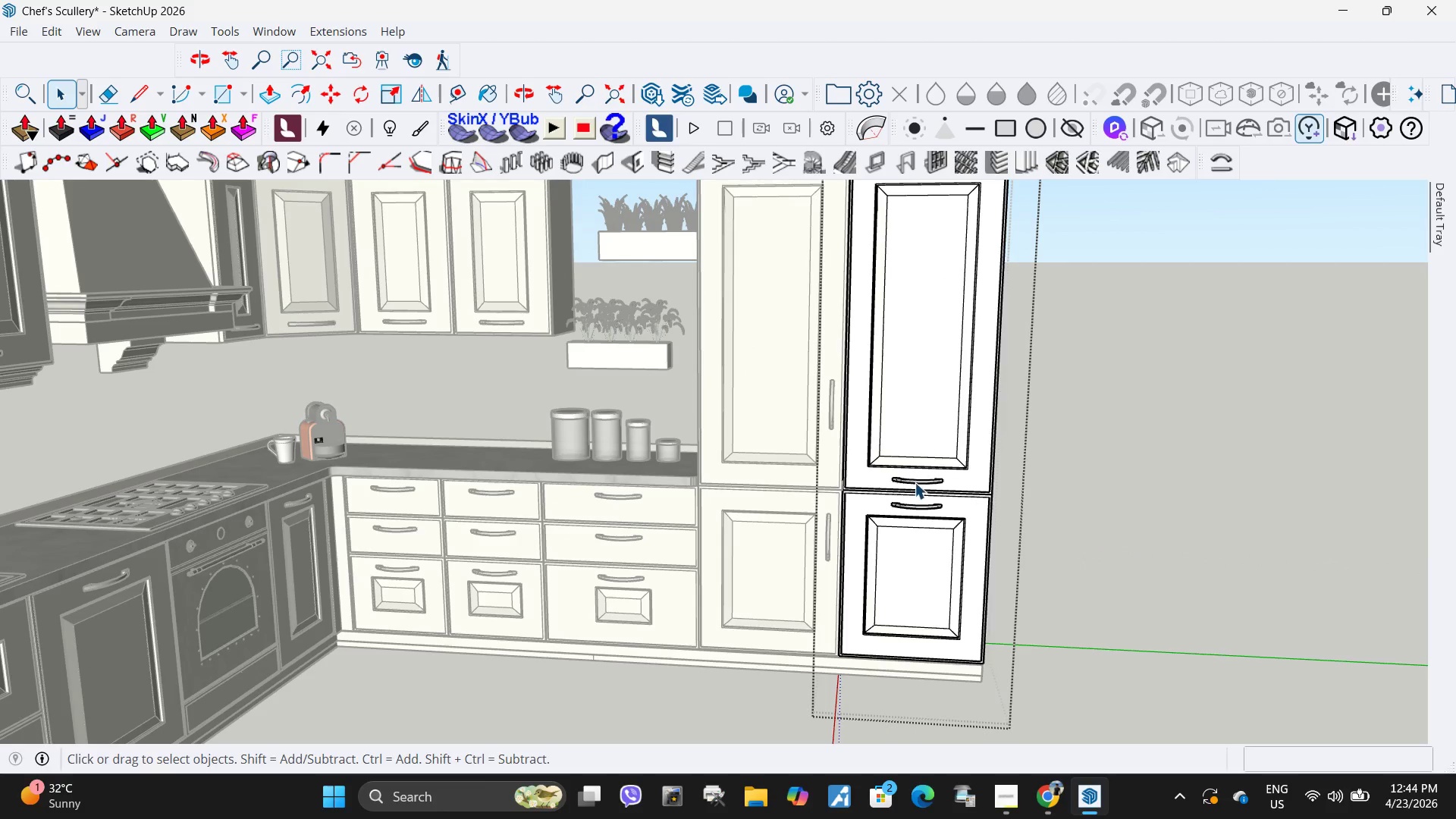 
left_click([916, 482])
 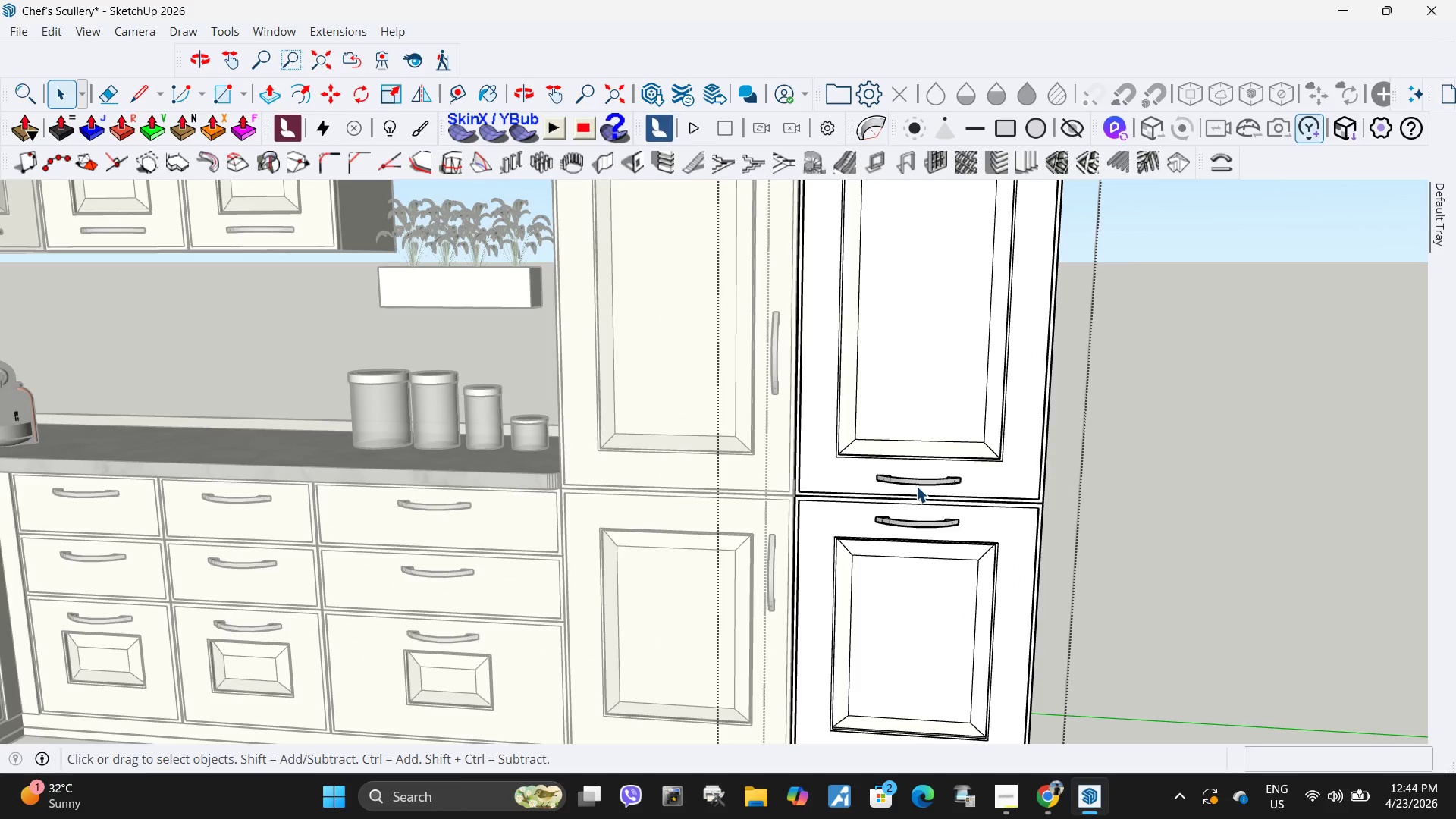 
scroll: coordinate [916, 482], scroll_direction: up, amount: 5.0
 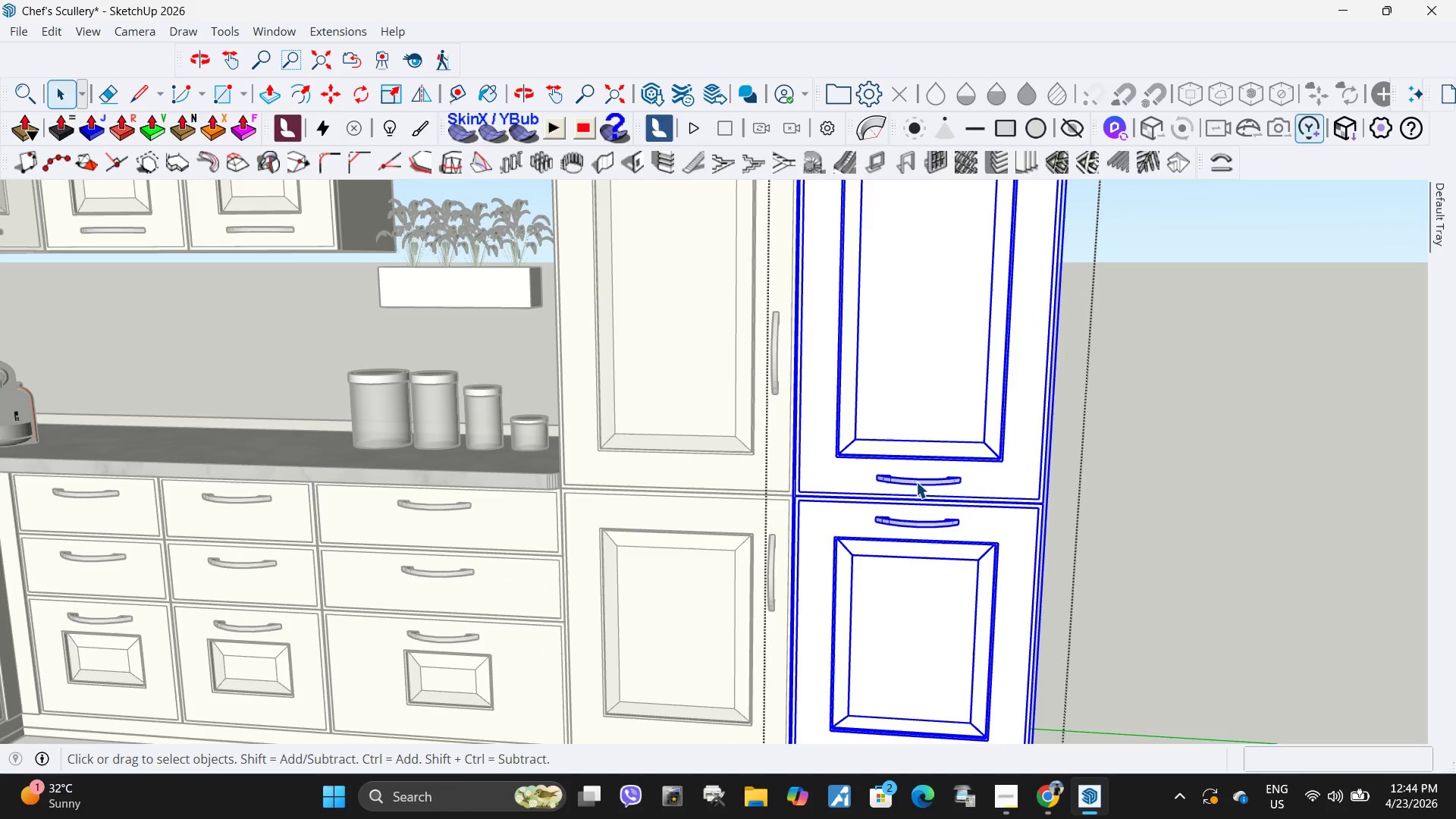 
left_click([918, 483])
 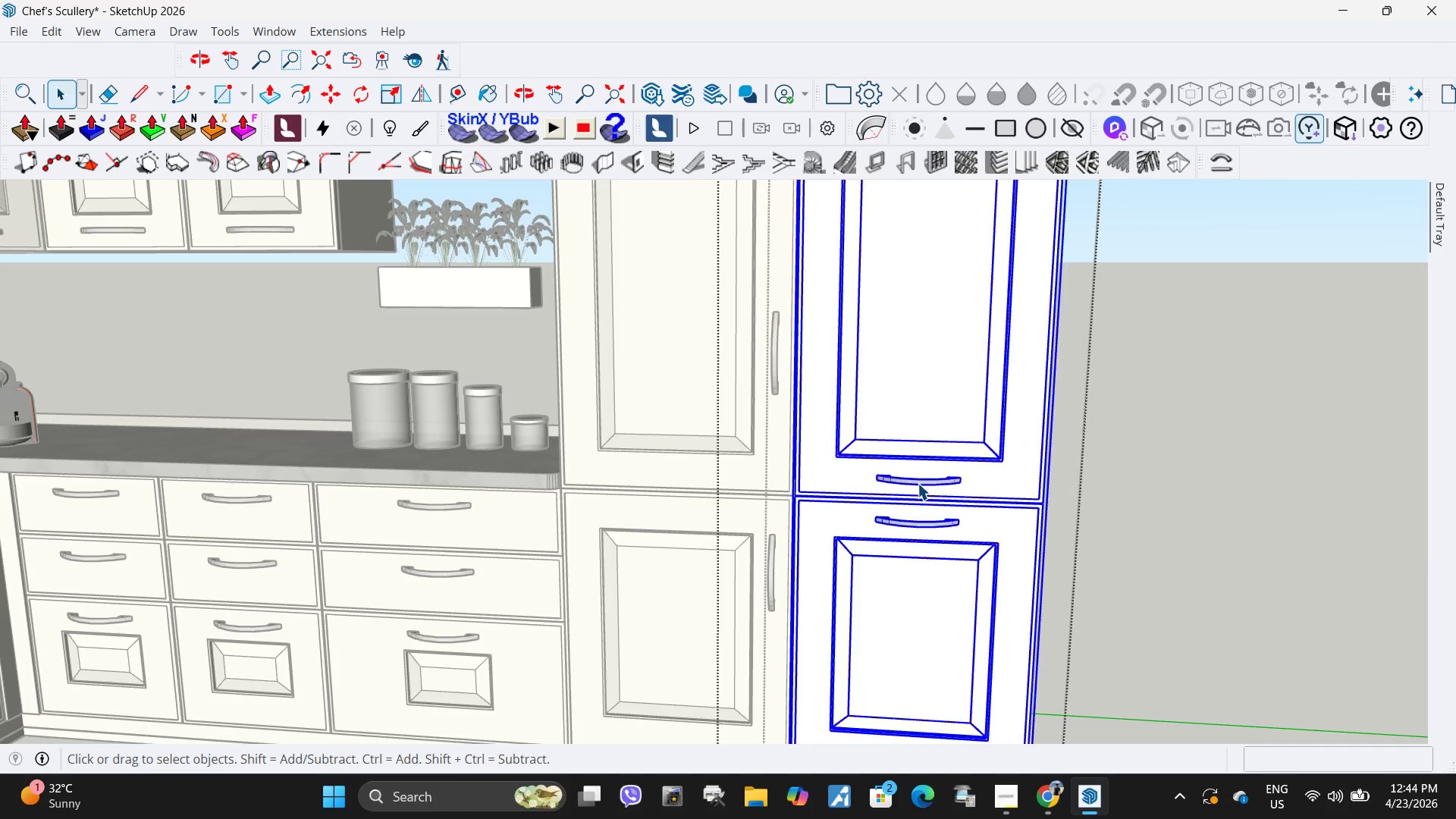 
double_click([918, 482])
 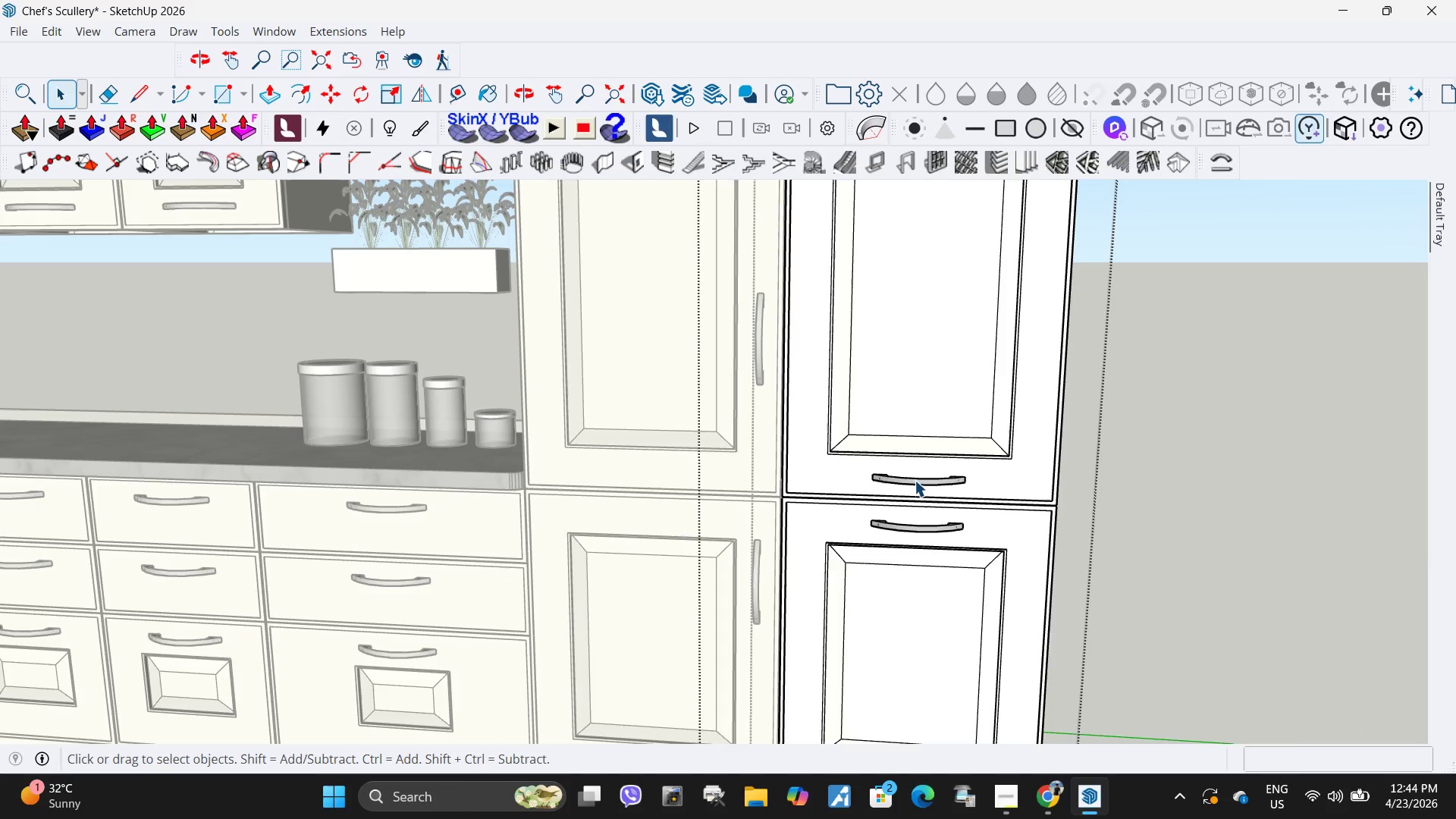 
scroll: coordinate [918, 483], scroll_direction: up, amount: 1.0
 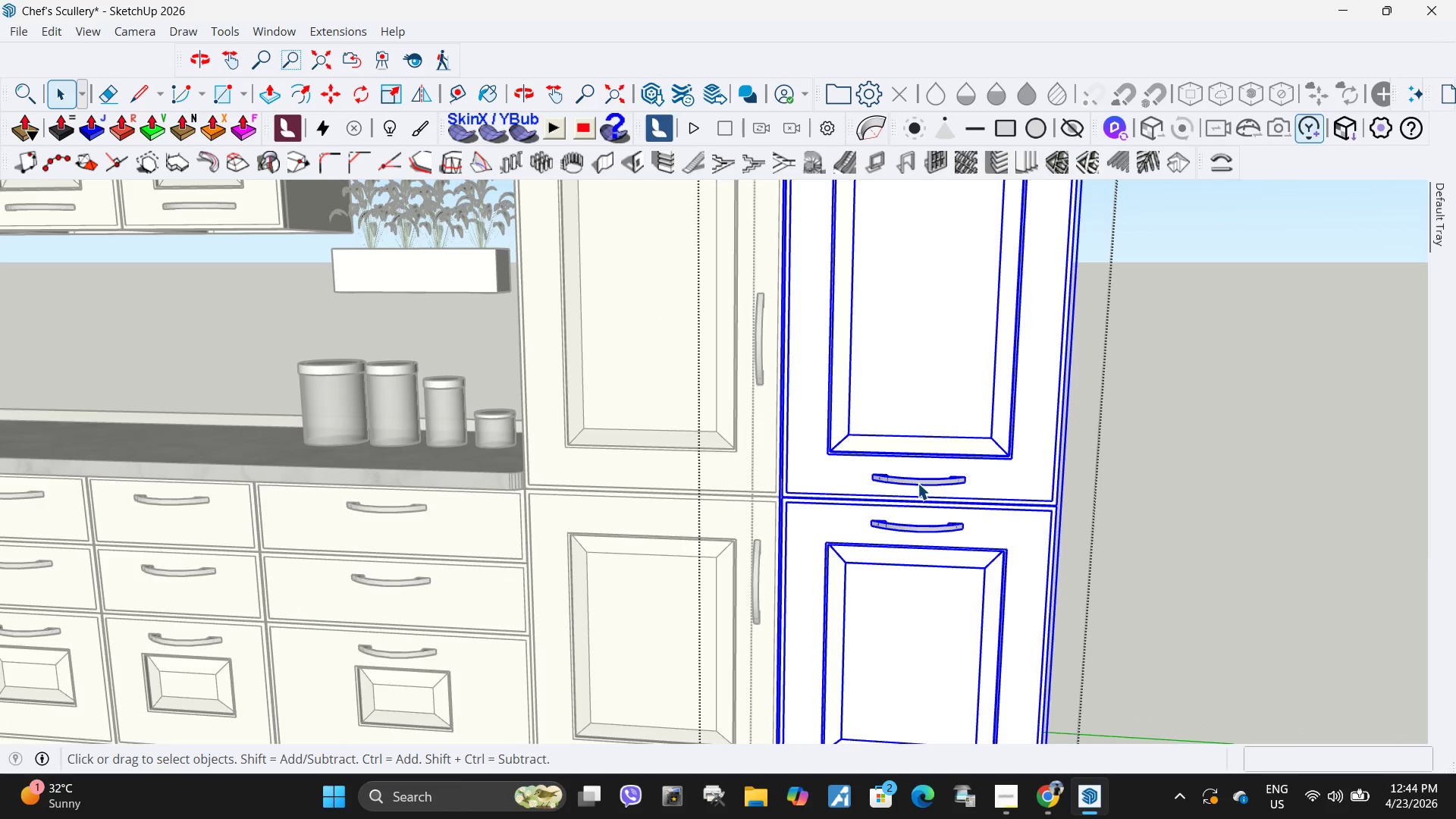 
triple_click([915, 480])
 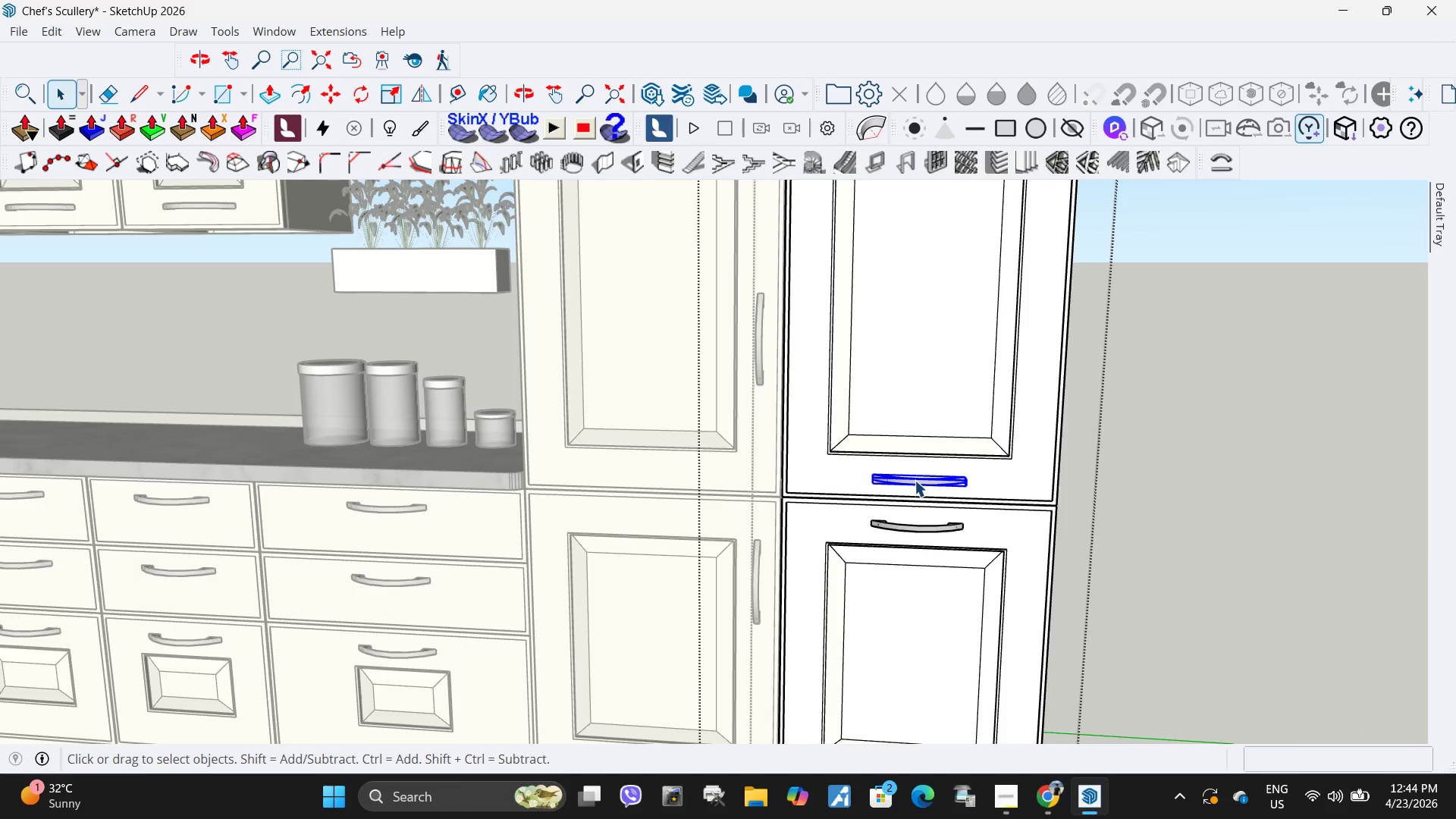 
key(Q)
 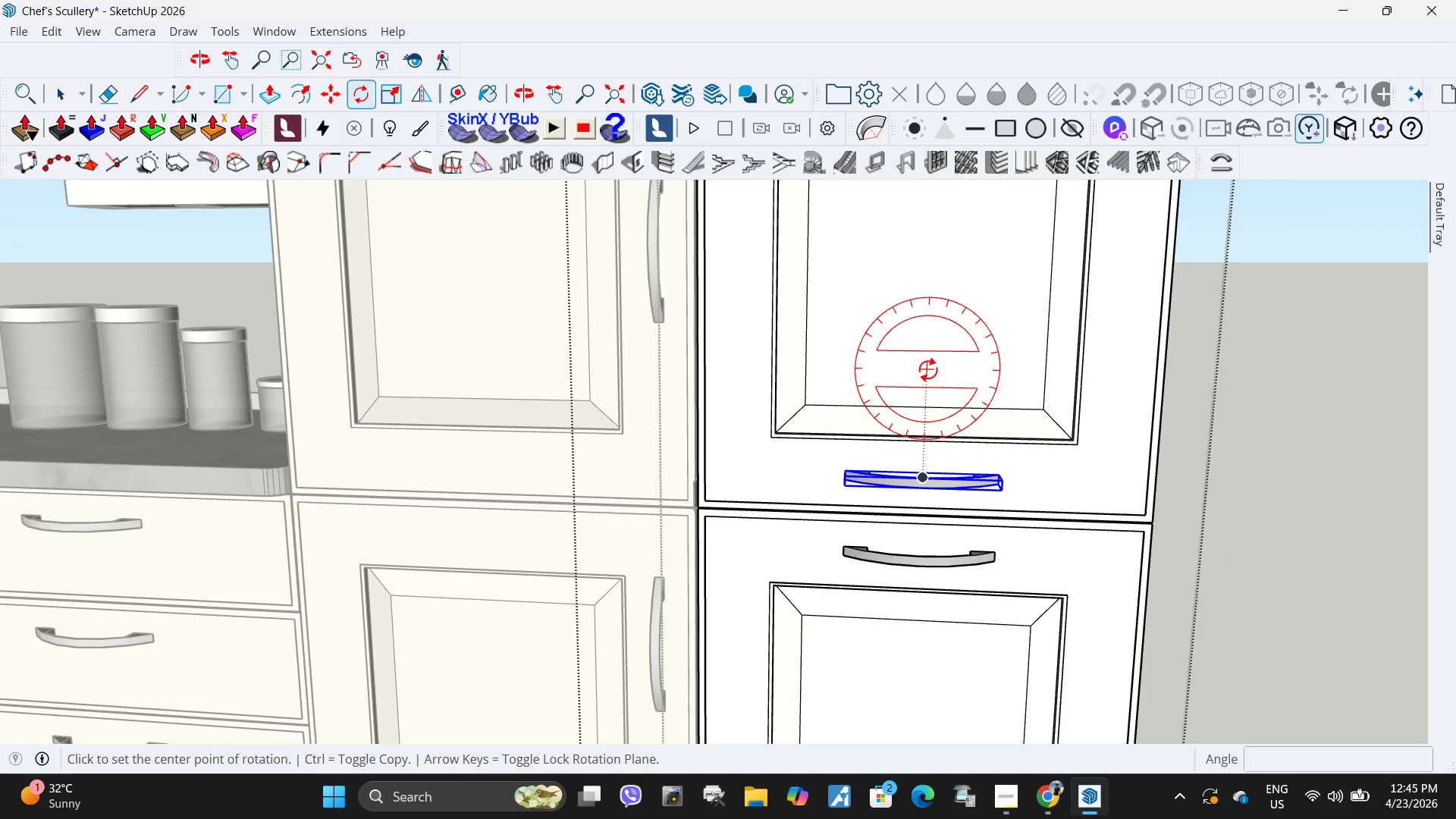 
scroll: coordinate [915, 480], scroll_direction: up, amount: 5.0
 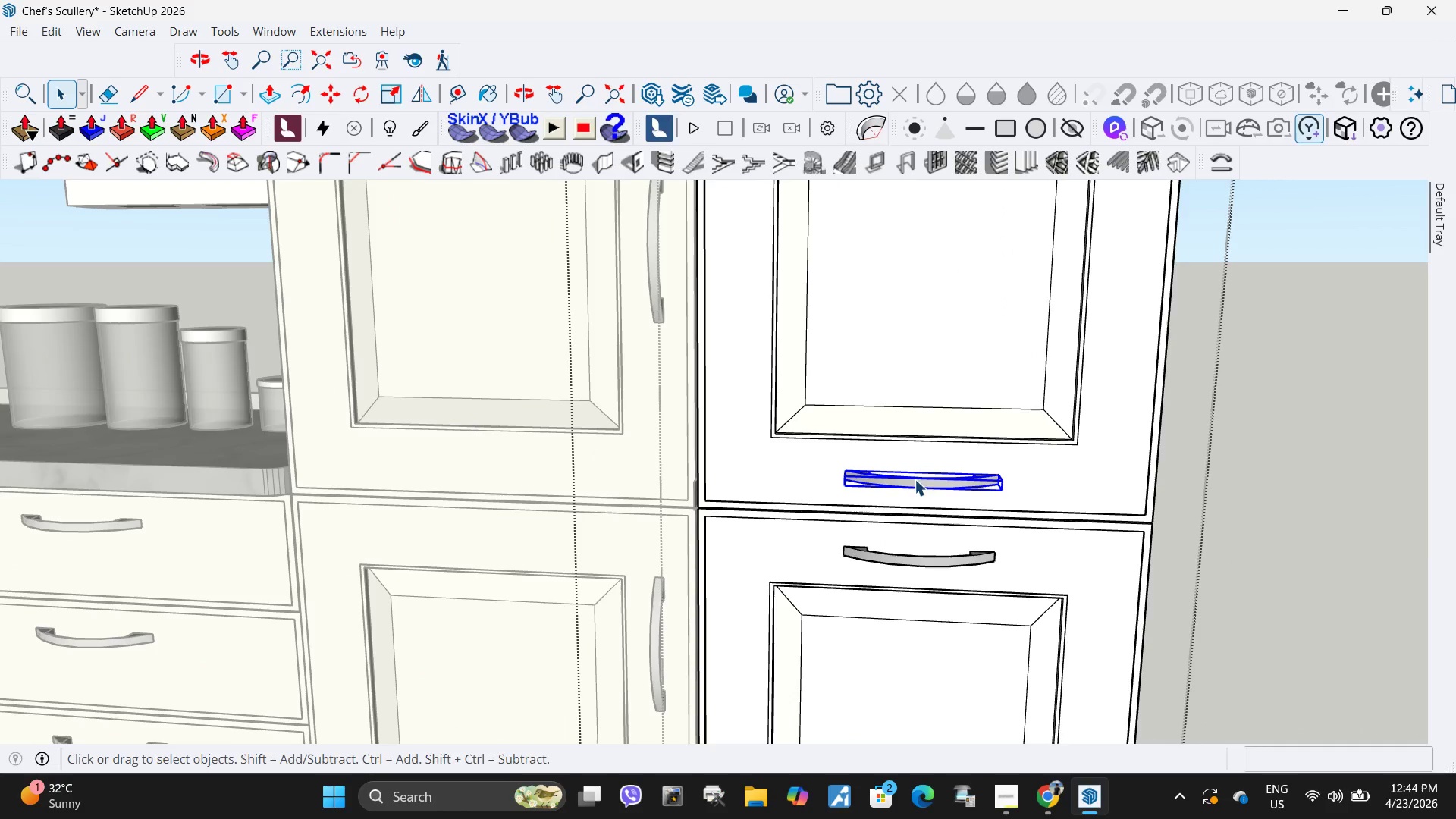 
double_click([972, 369])
 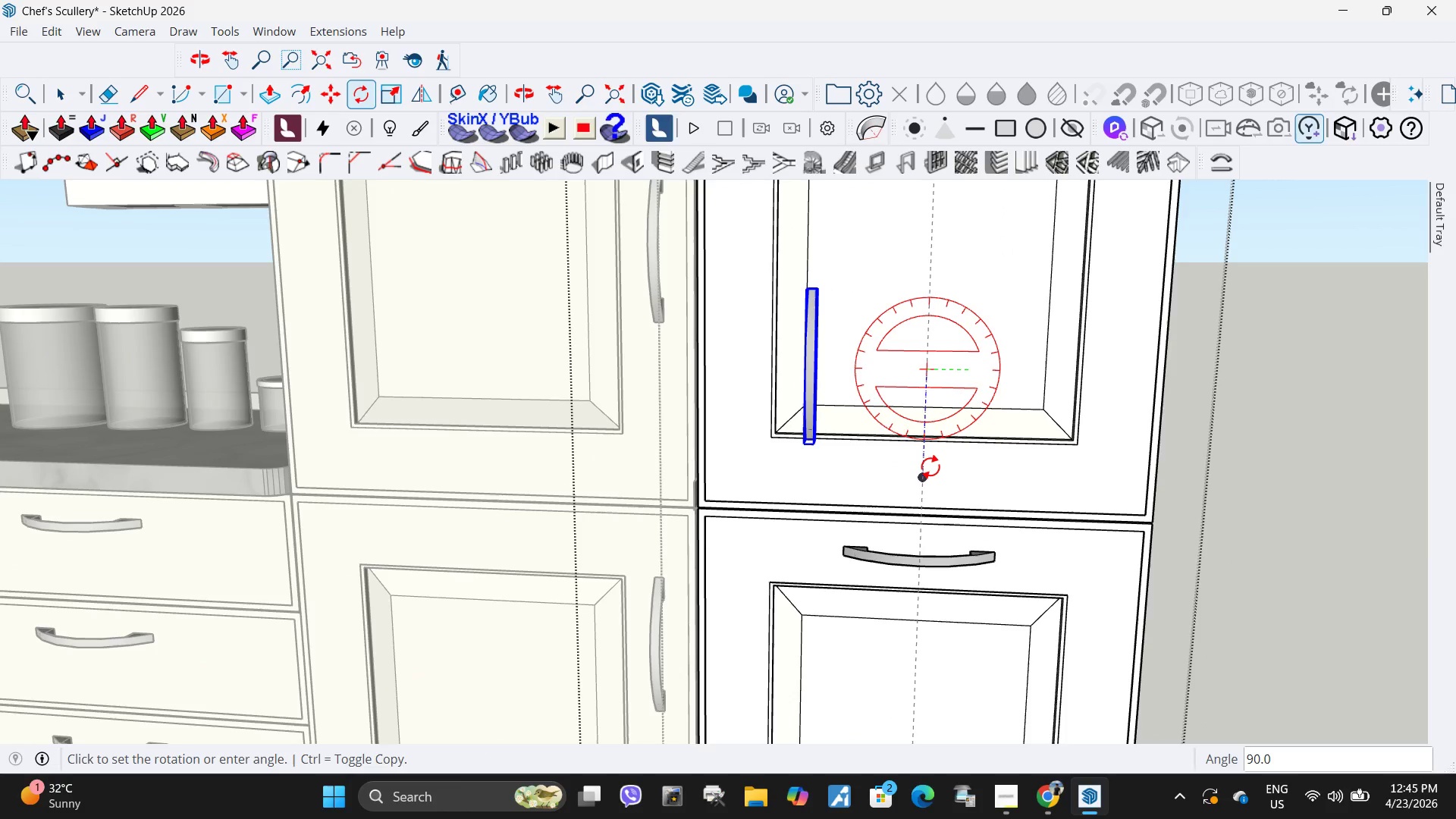 
left_click([930, 466])
 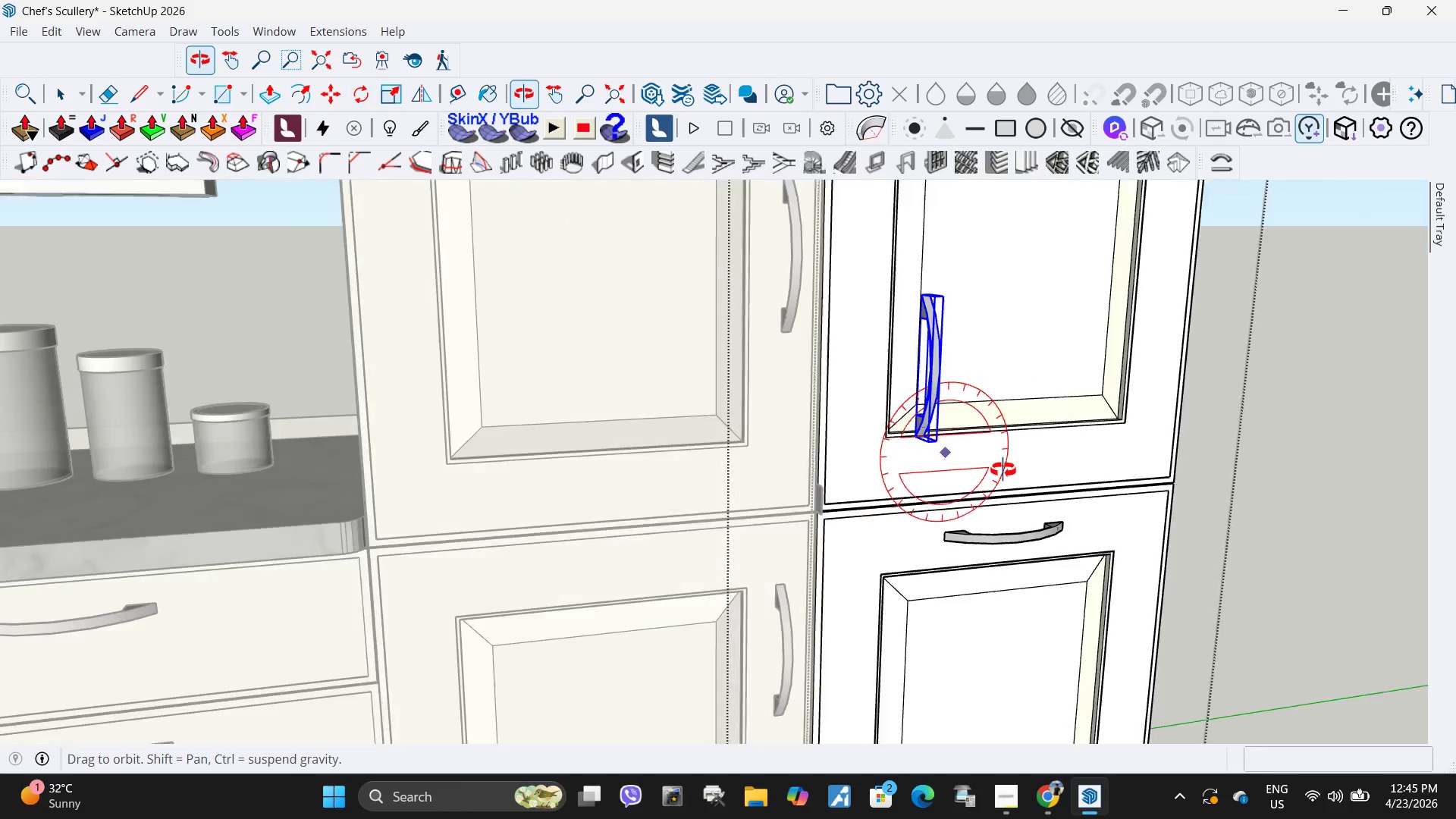 
scroll: coordinate [936, 423], scroll_direction: up, amount: 4.0
 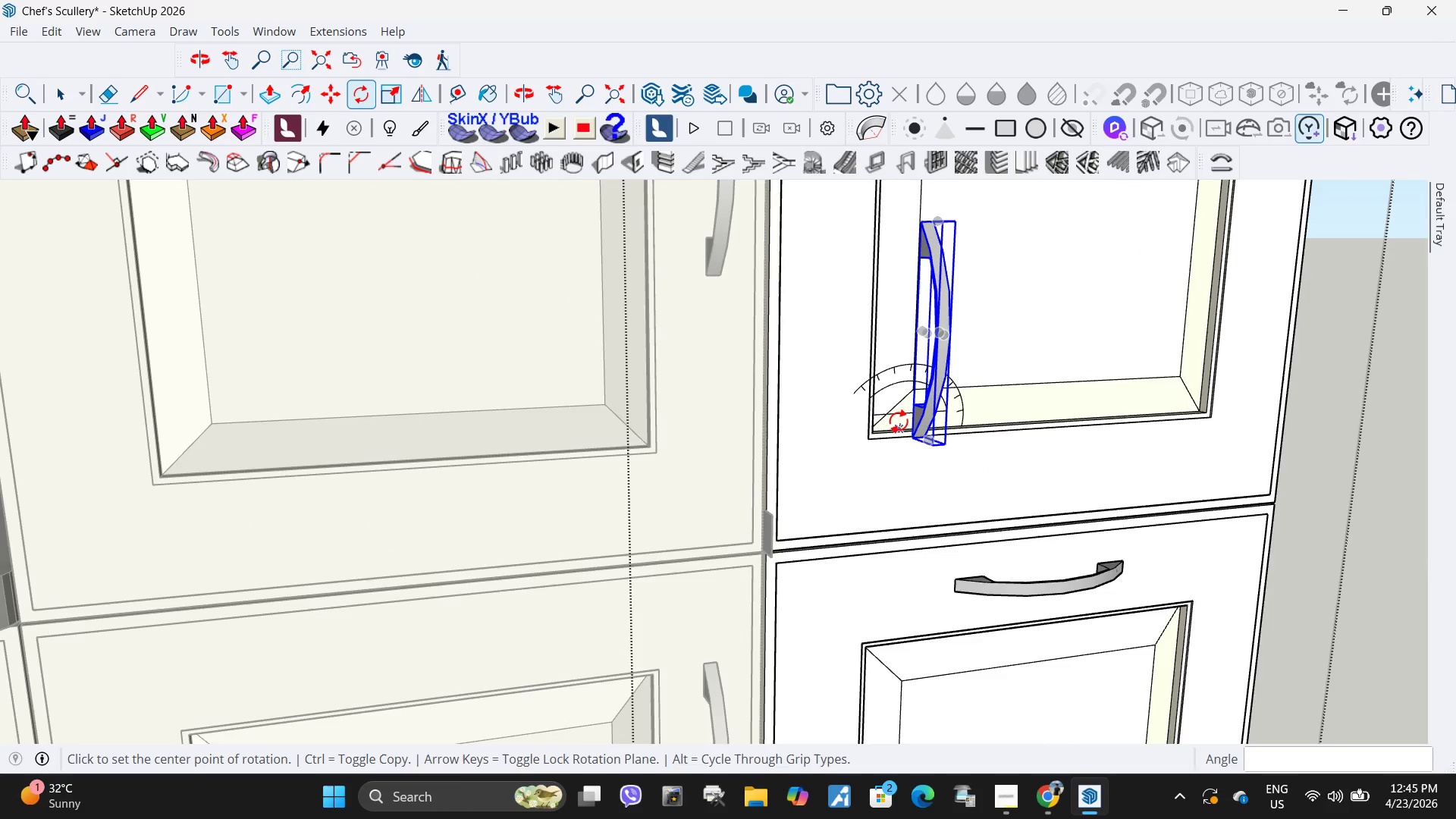 
key(M)
 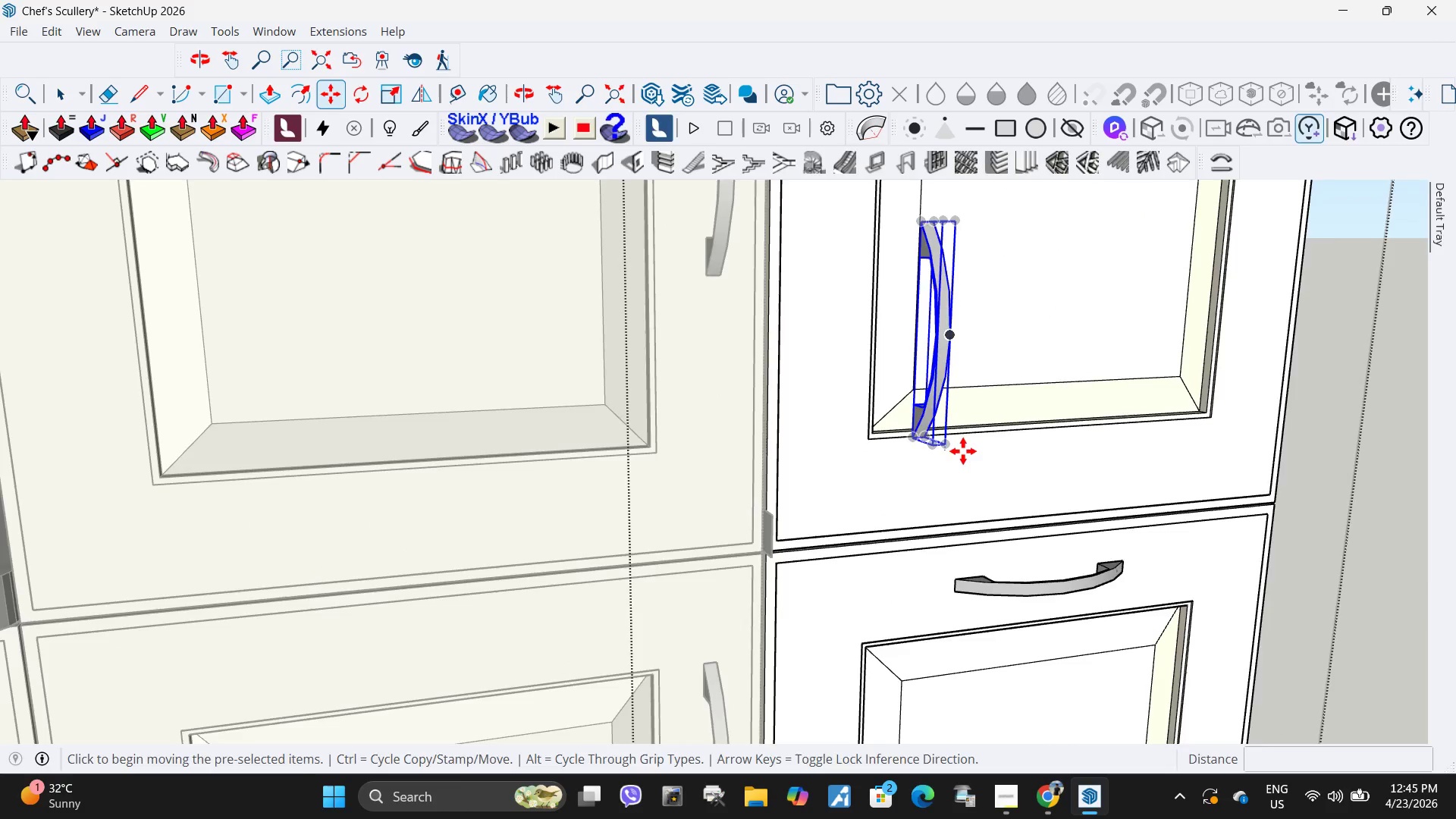 
scroll: coordinate [953, 448], scroll_direction: up, amount: 8.0
 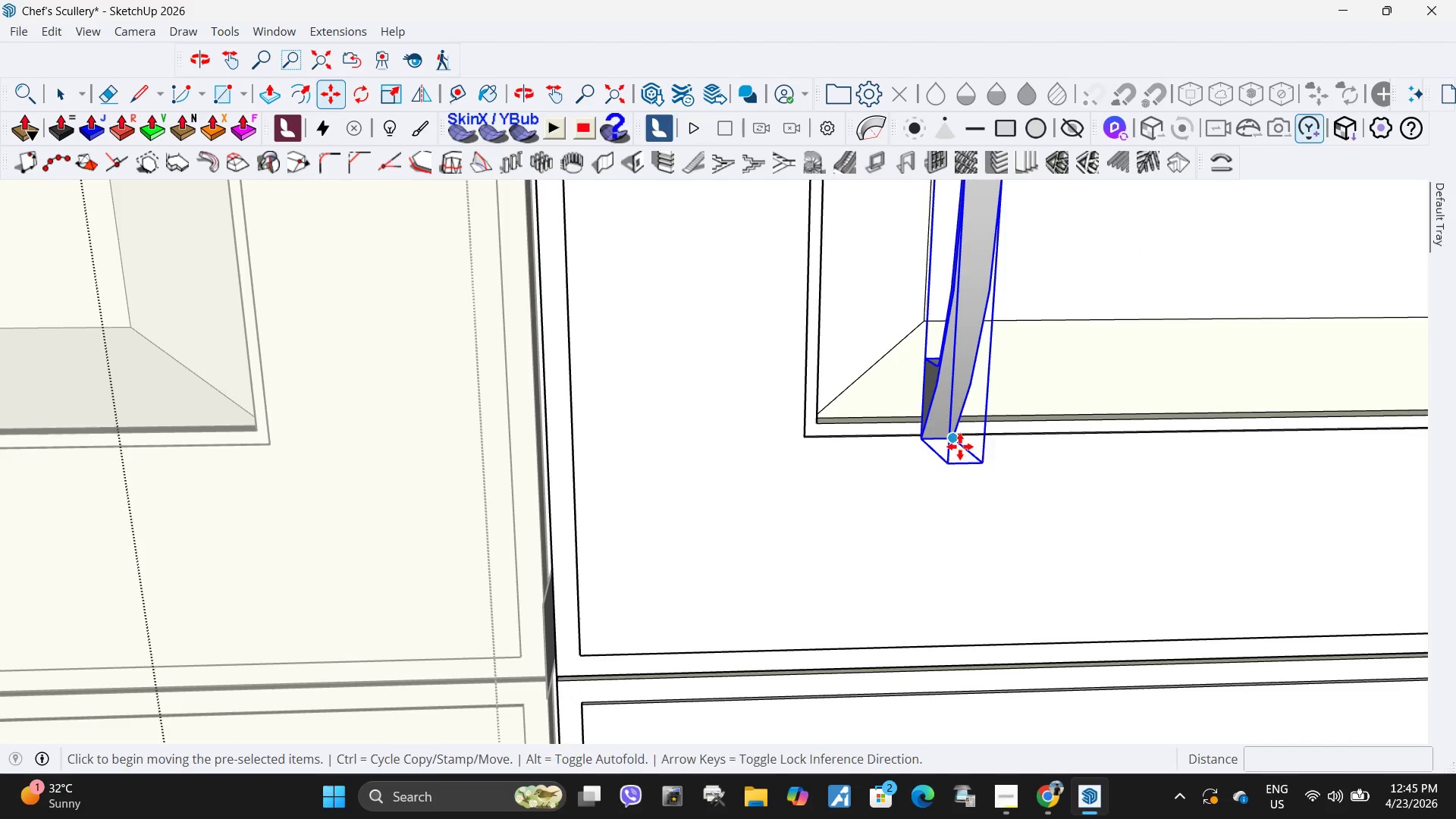 
left_click([959, 444])
 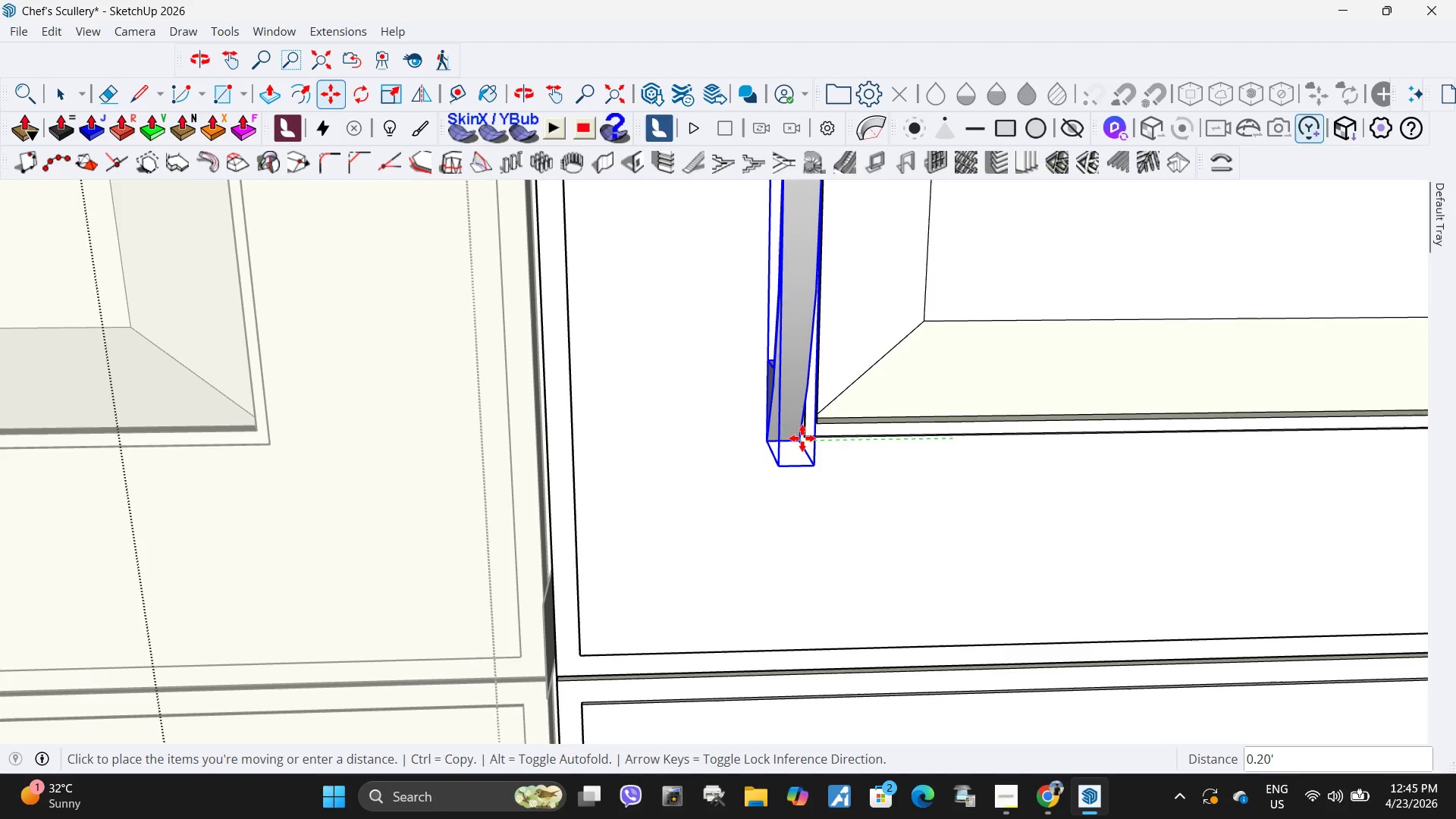 
left_click([738, 466])
 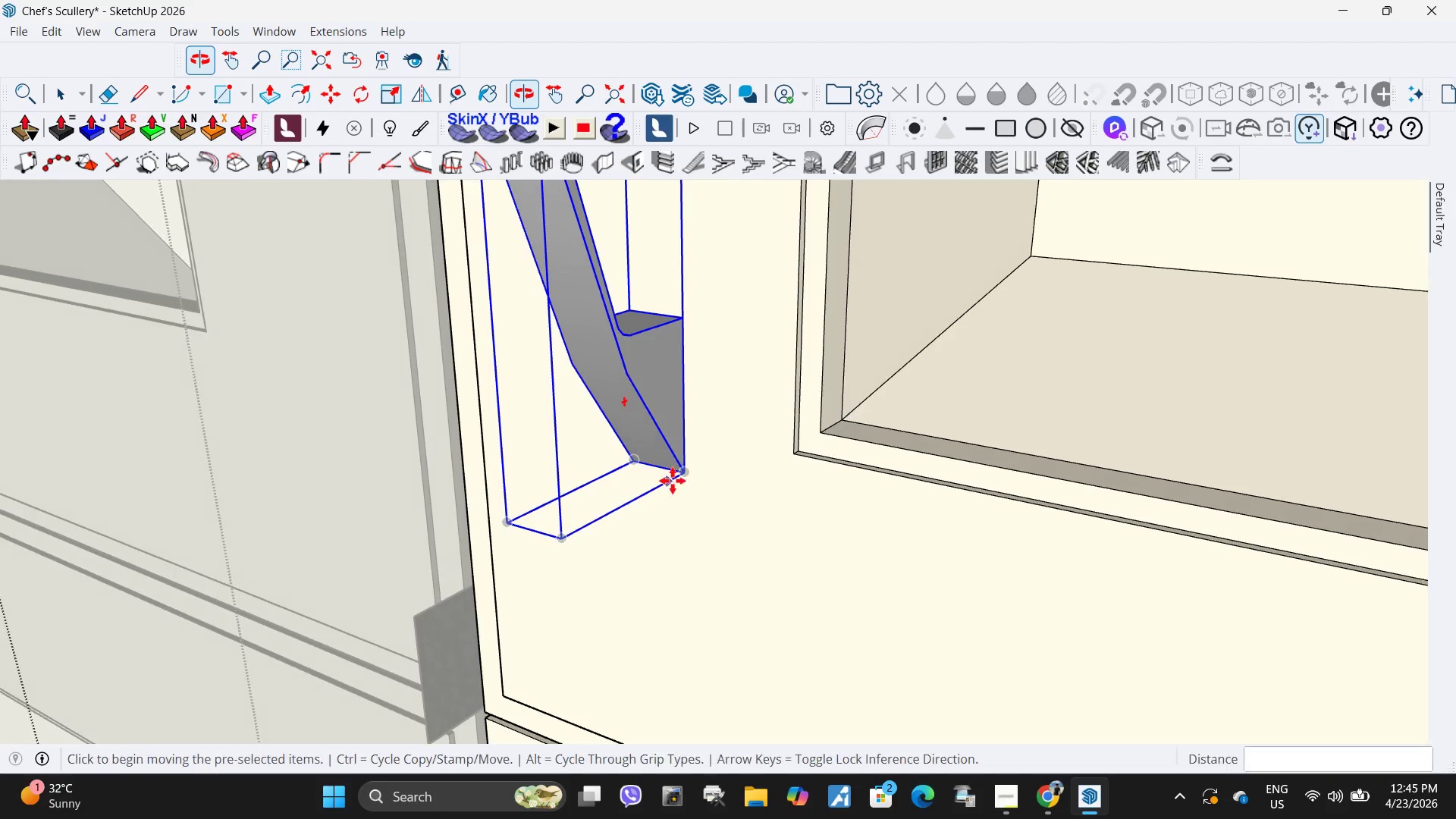 
scroll: coordinate [809, 438], scroll_direction: up, amount: 6.0
 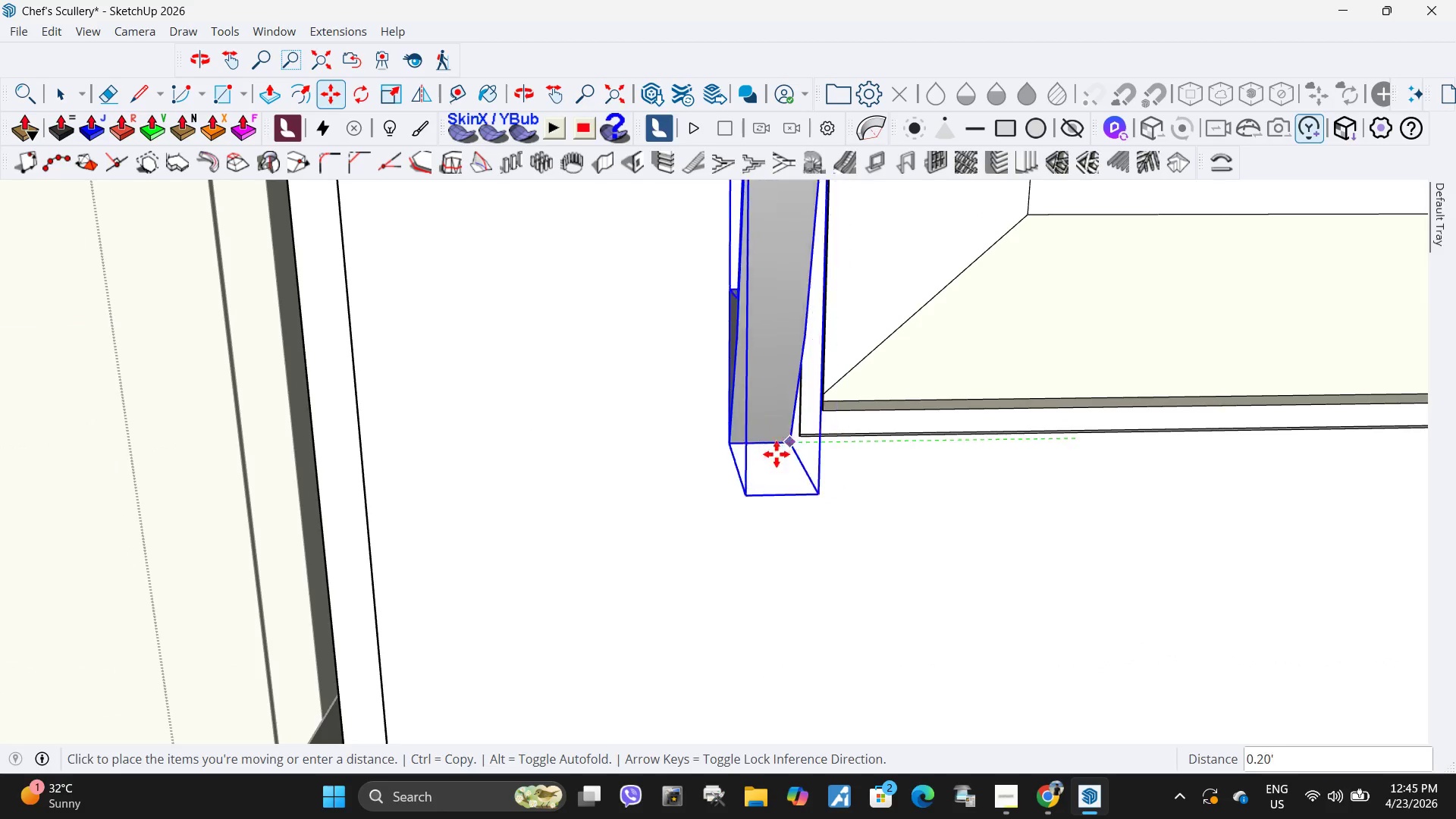 
left_click([689, 472])
 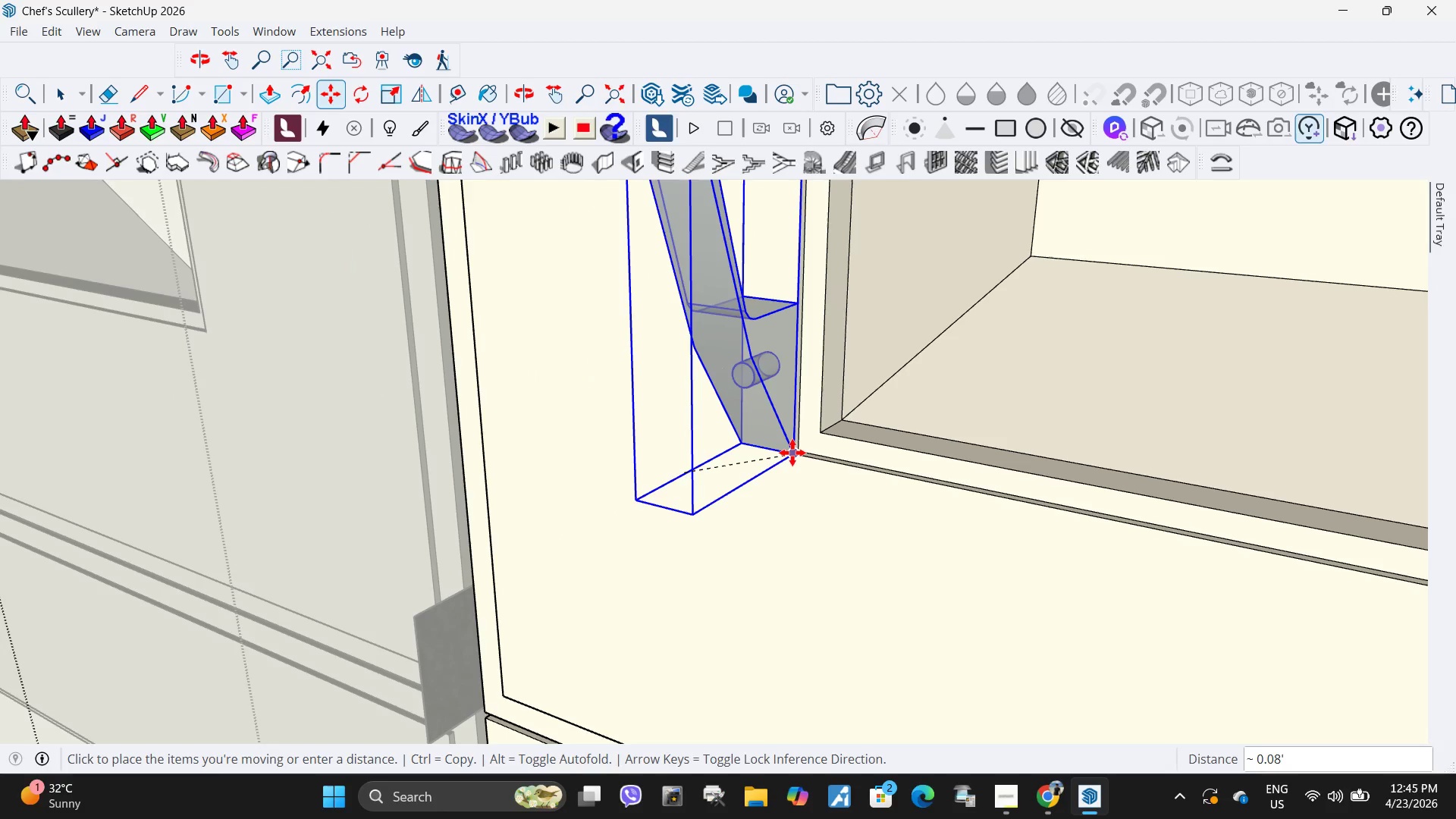 
left_click([792, 453])
 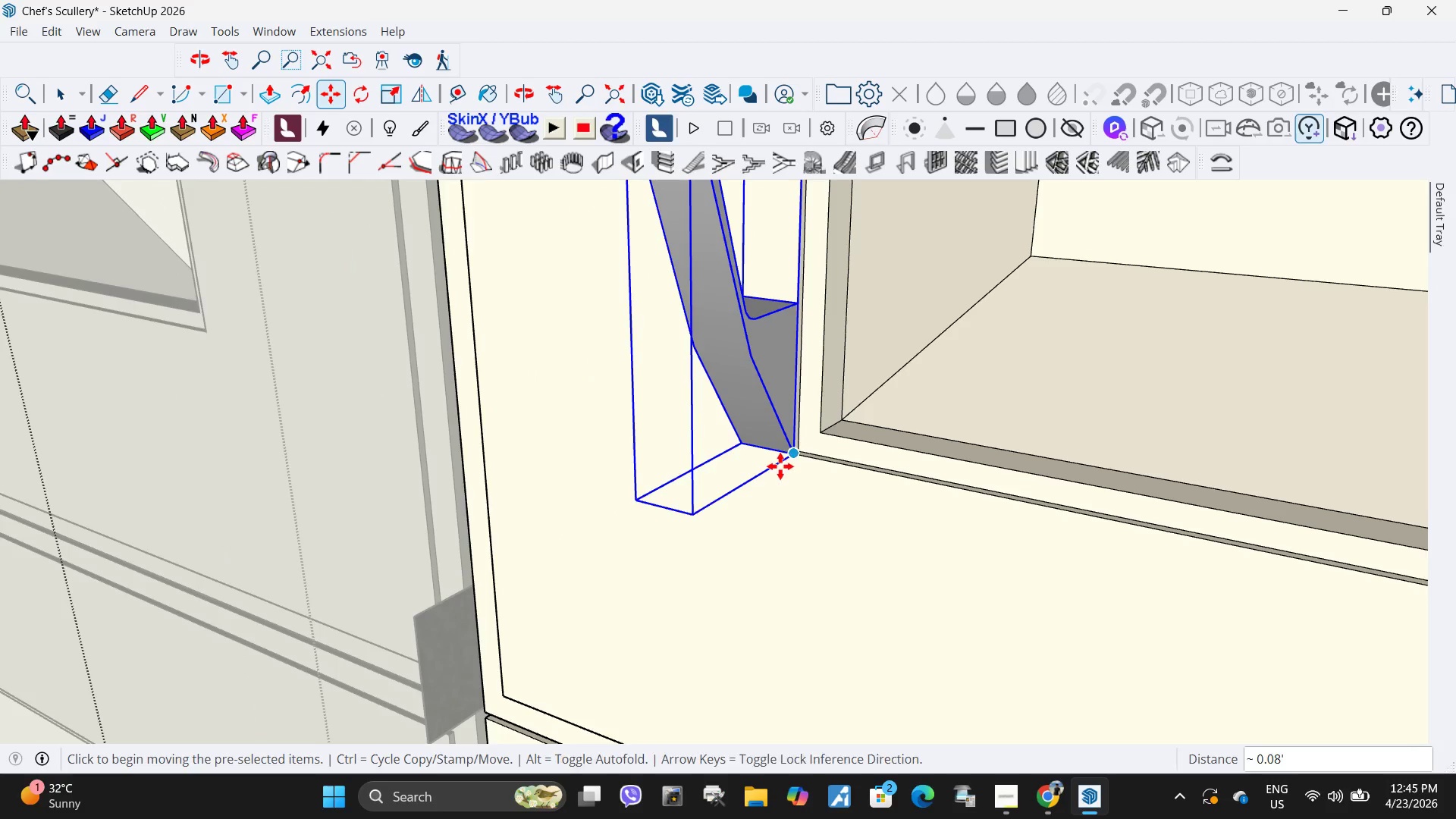 
scroll: coordinate [772, 483], scroll_direction: down, amount: 4.0
 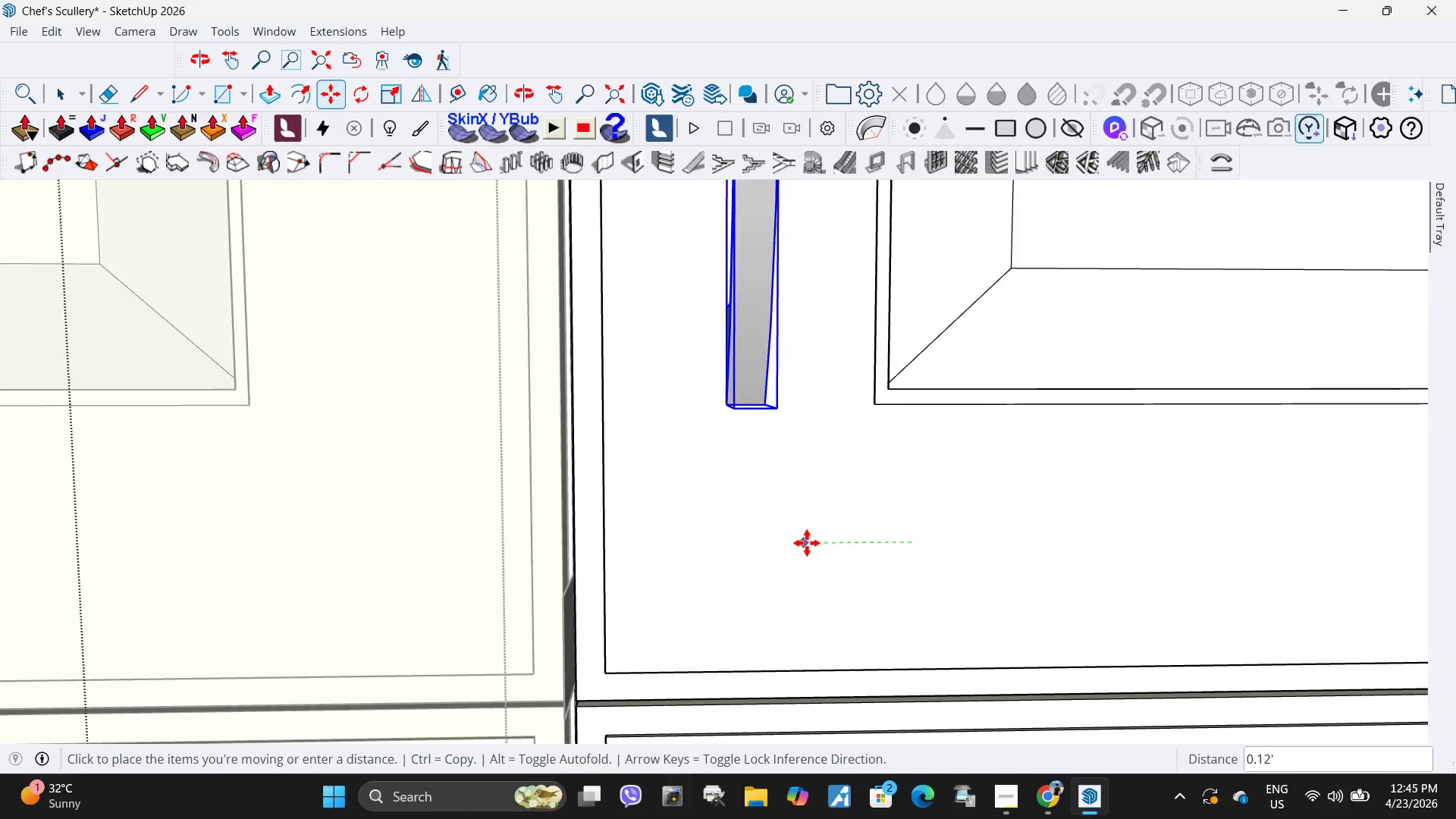 
key(NumpadDecimal)
 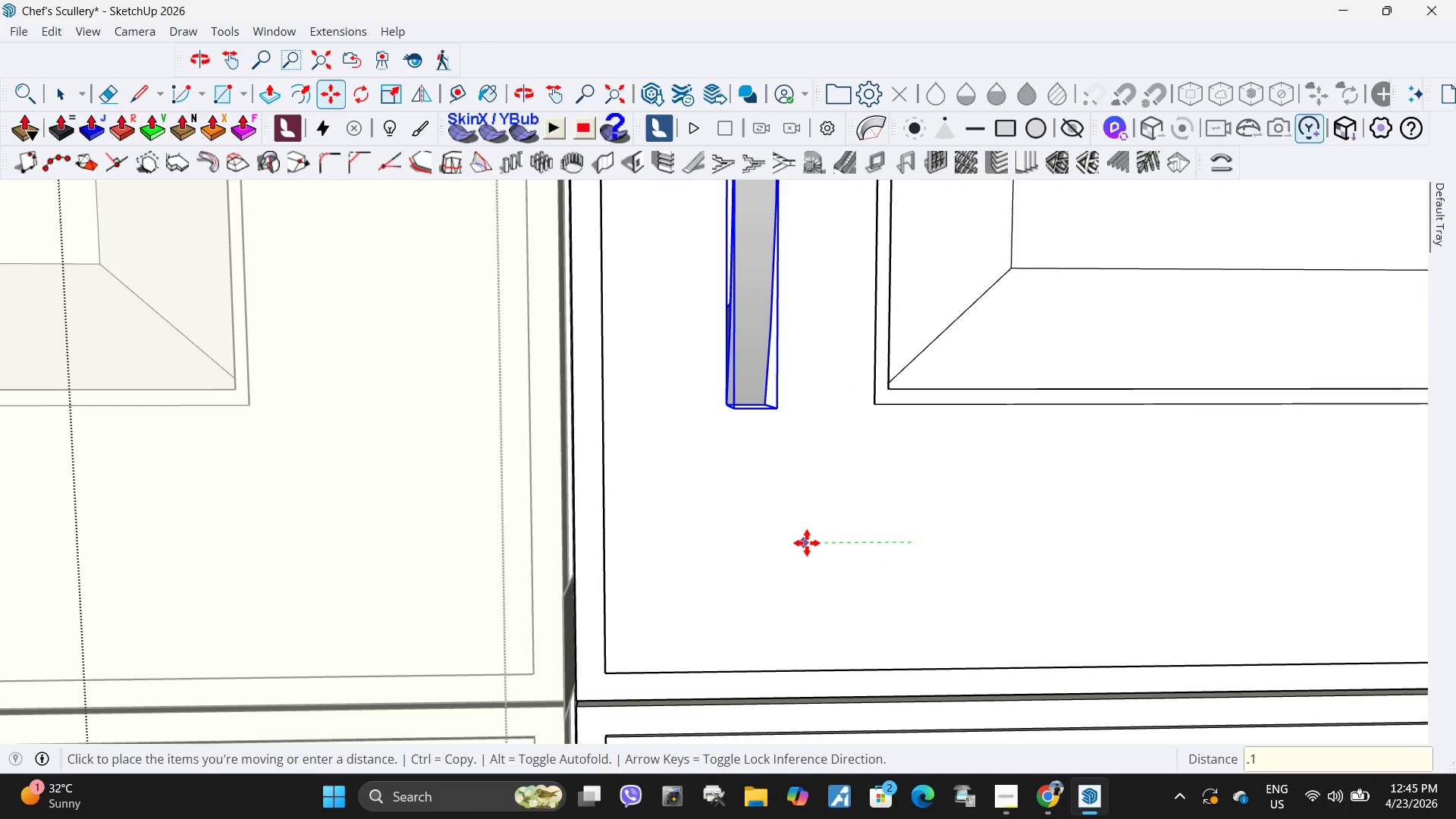 
key(Numpad1)
 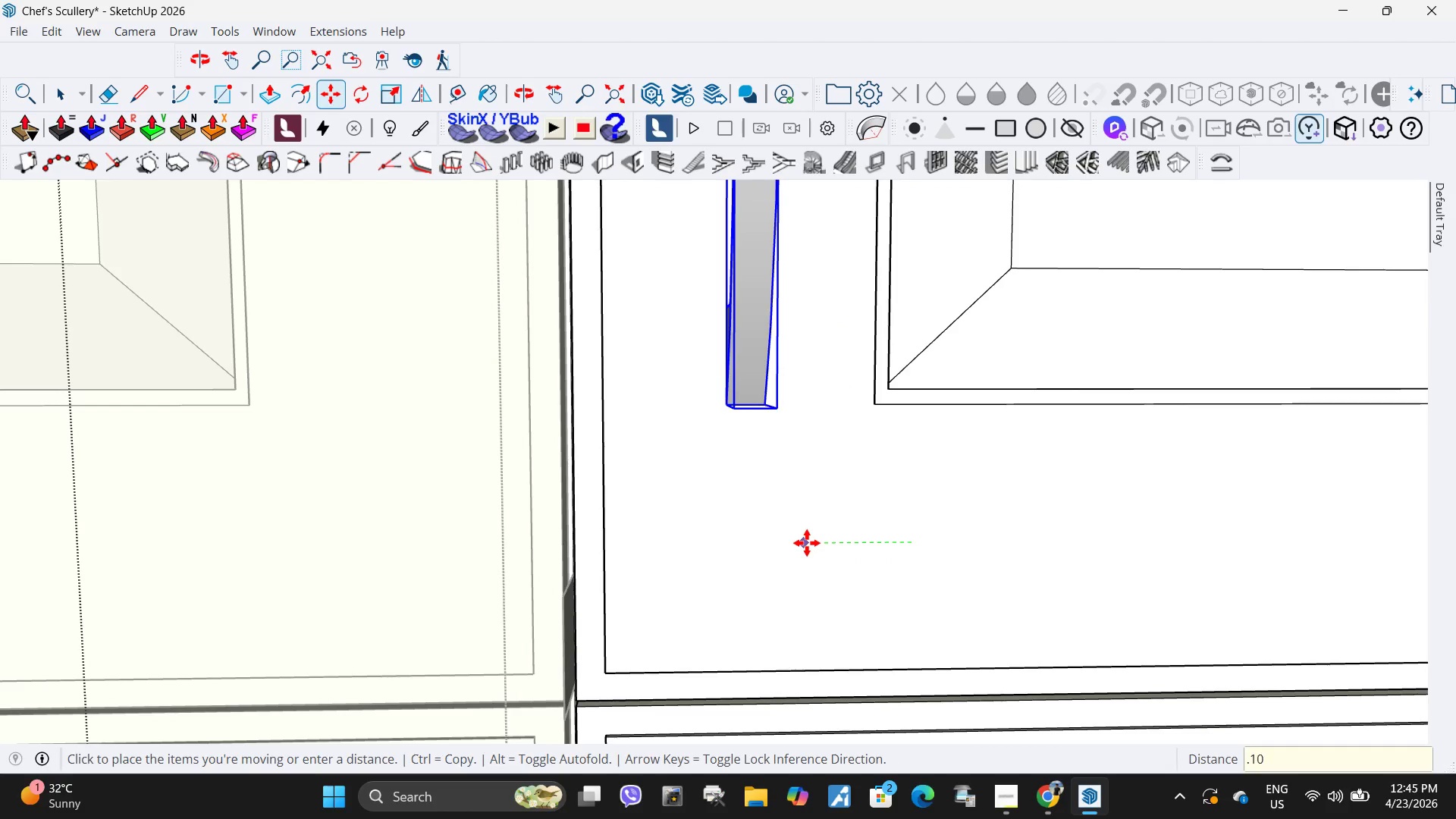 
key(Numpad0)
 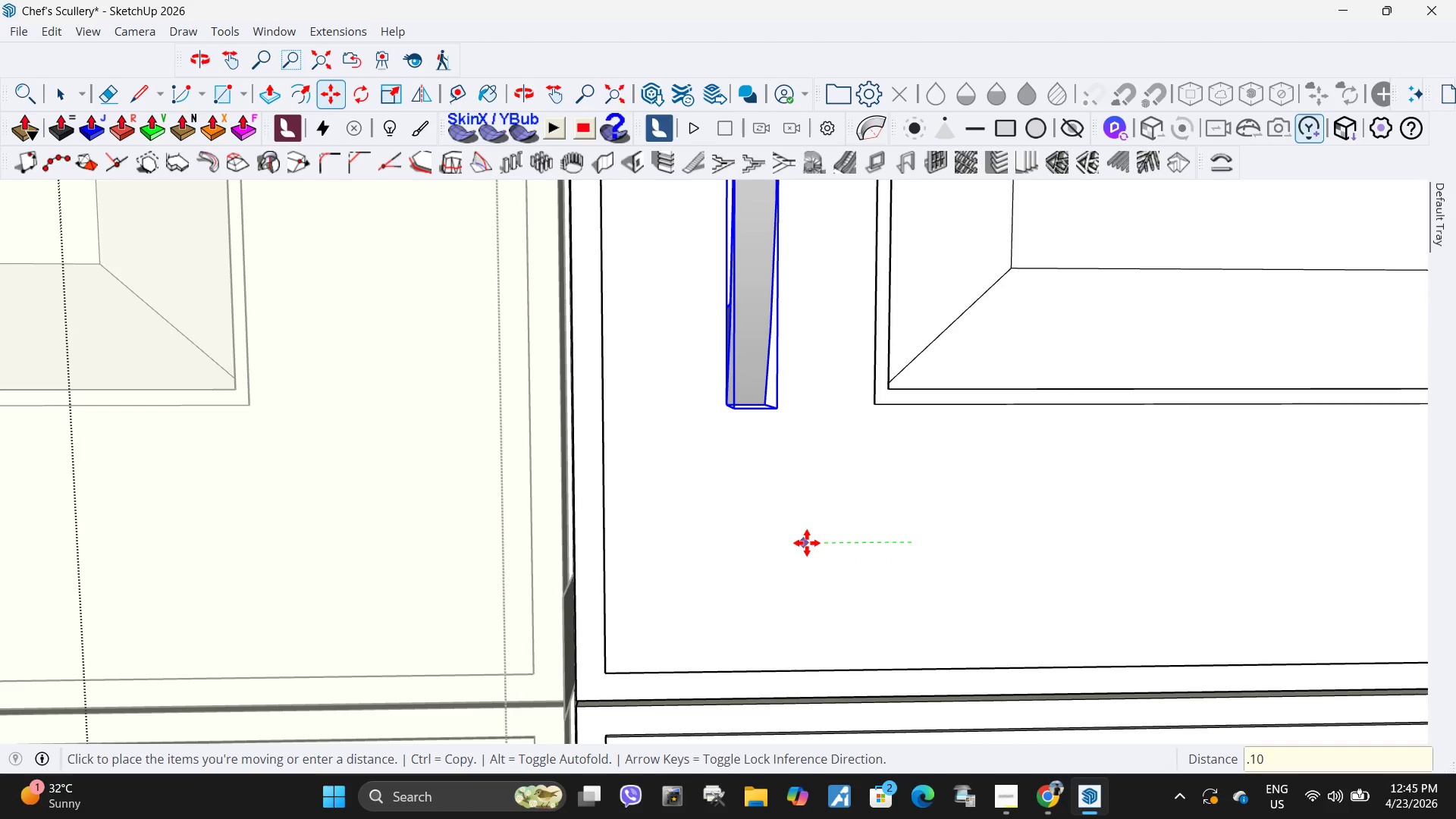 
key(NumpadEnter)
 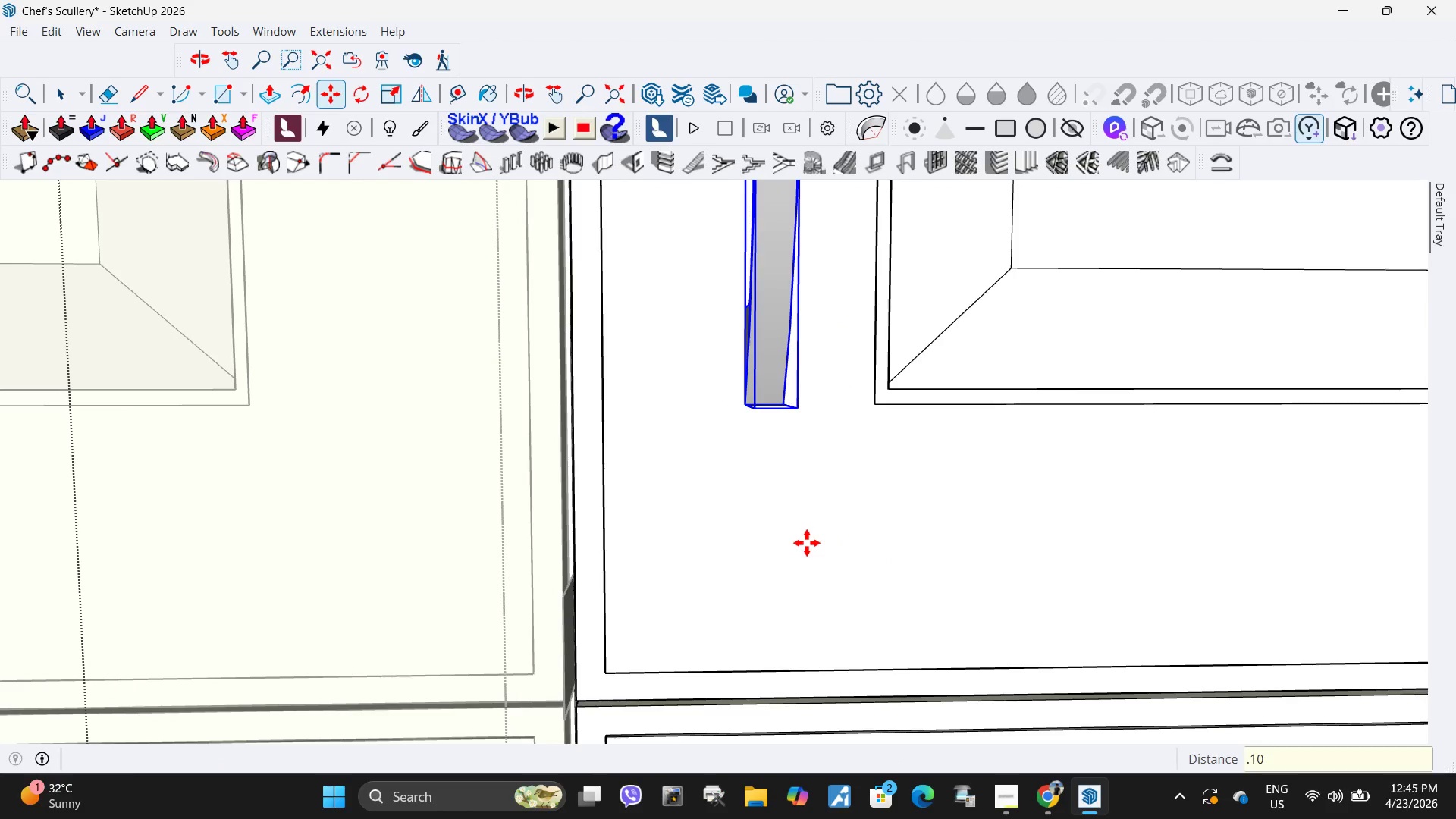 
scroll: coordinate [775, 571], scroll_direction: down, amount: 12.0
 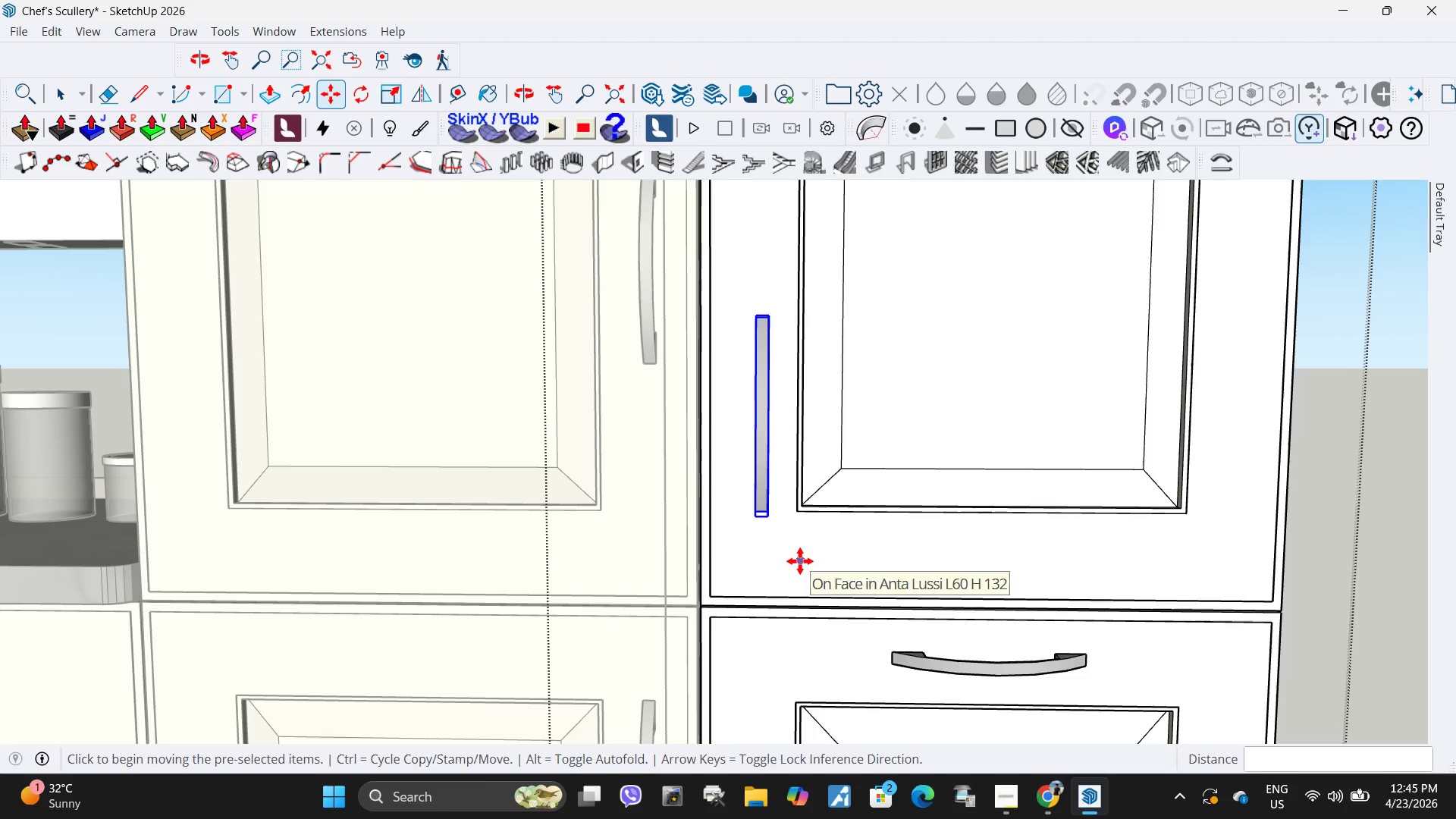 
scroll: coordinate [774, 527], scroll_direction: up, amount: 8.0
 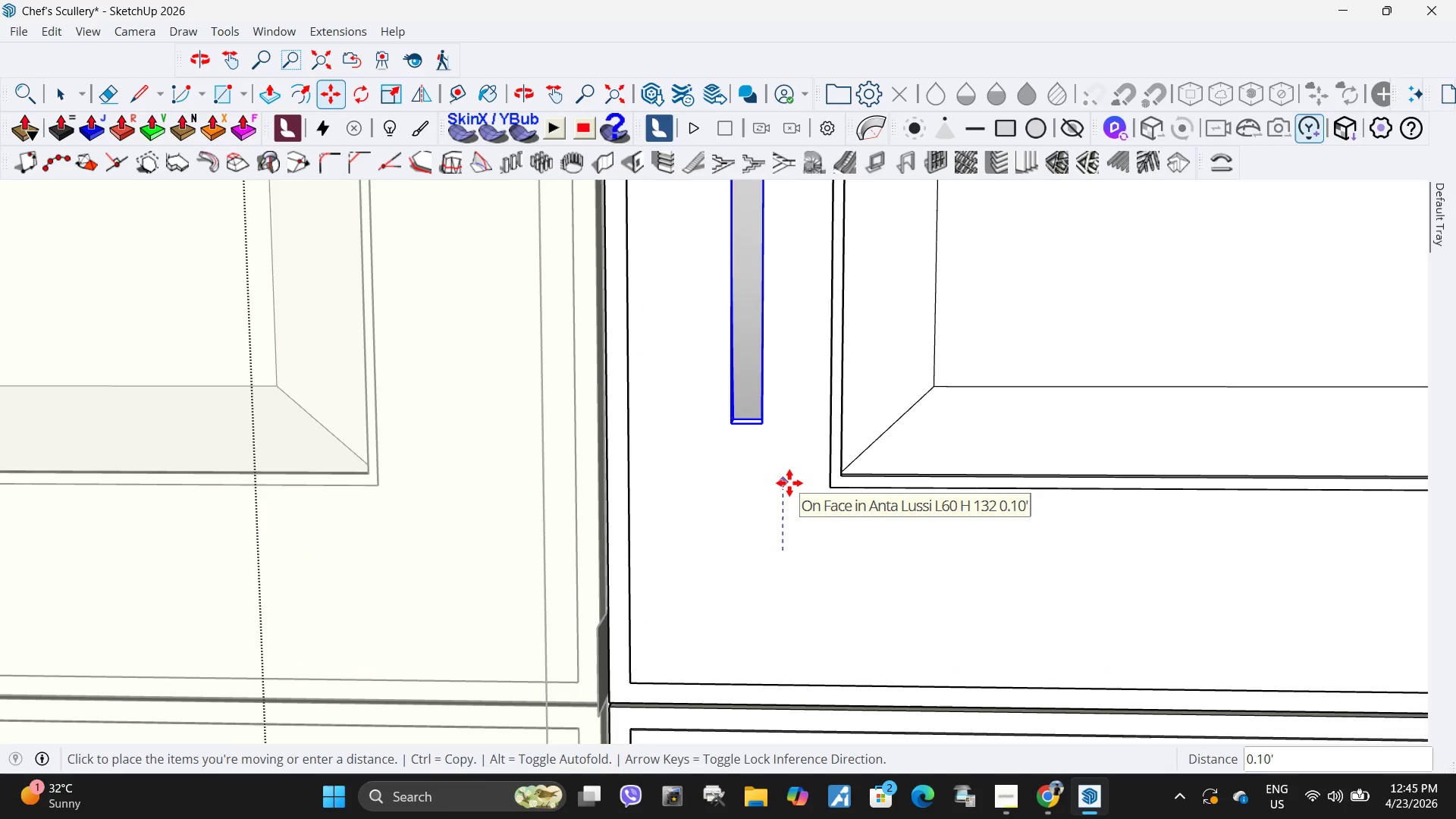 
key(NumpadDecimal)
 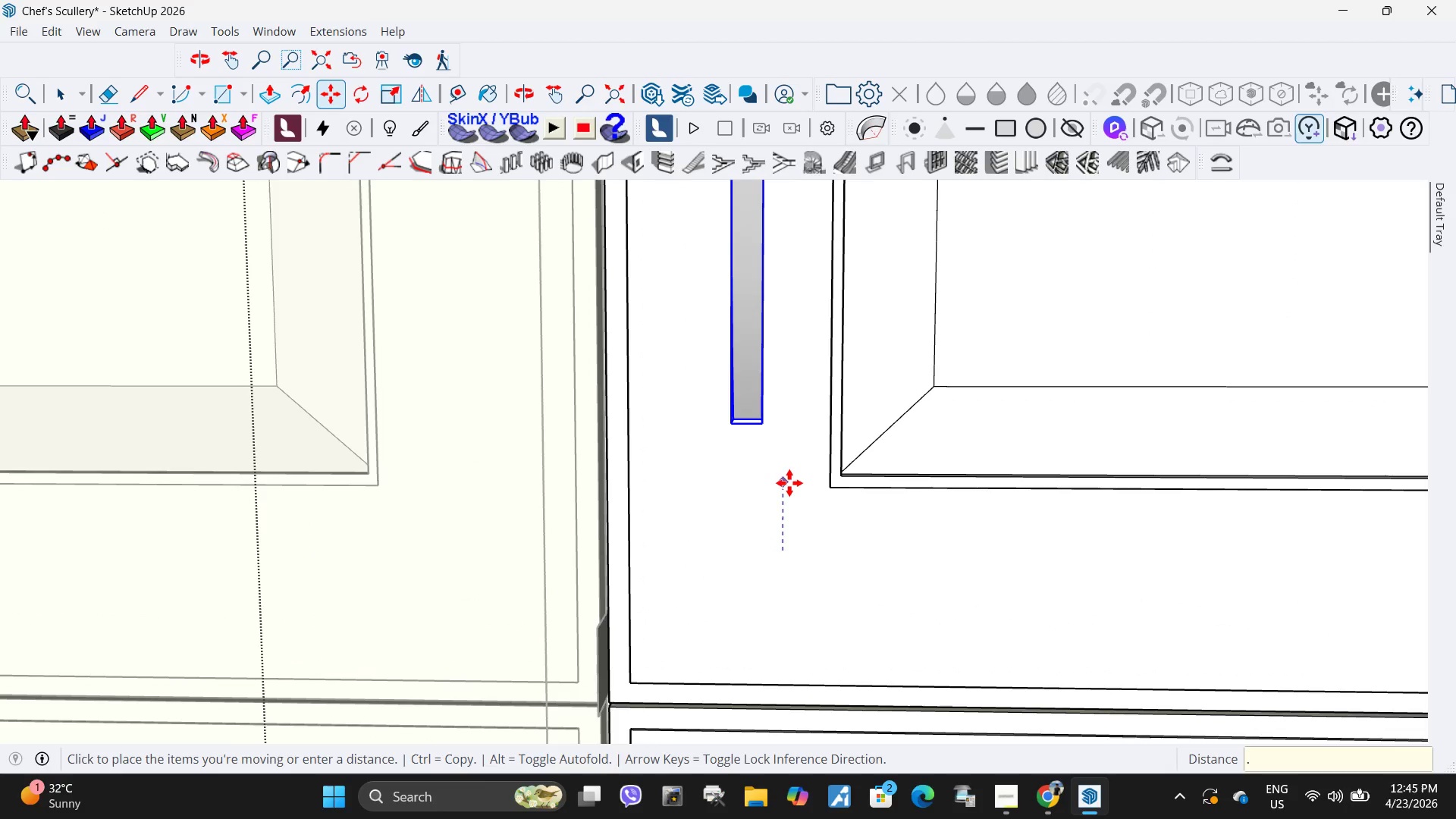 
key(Numpad5)
 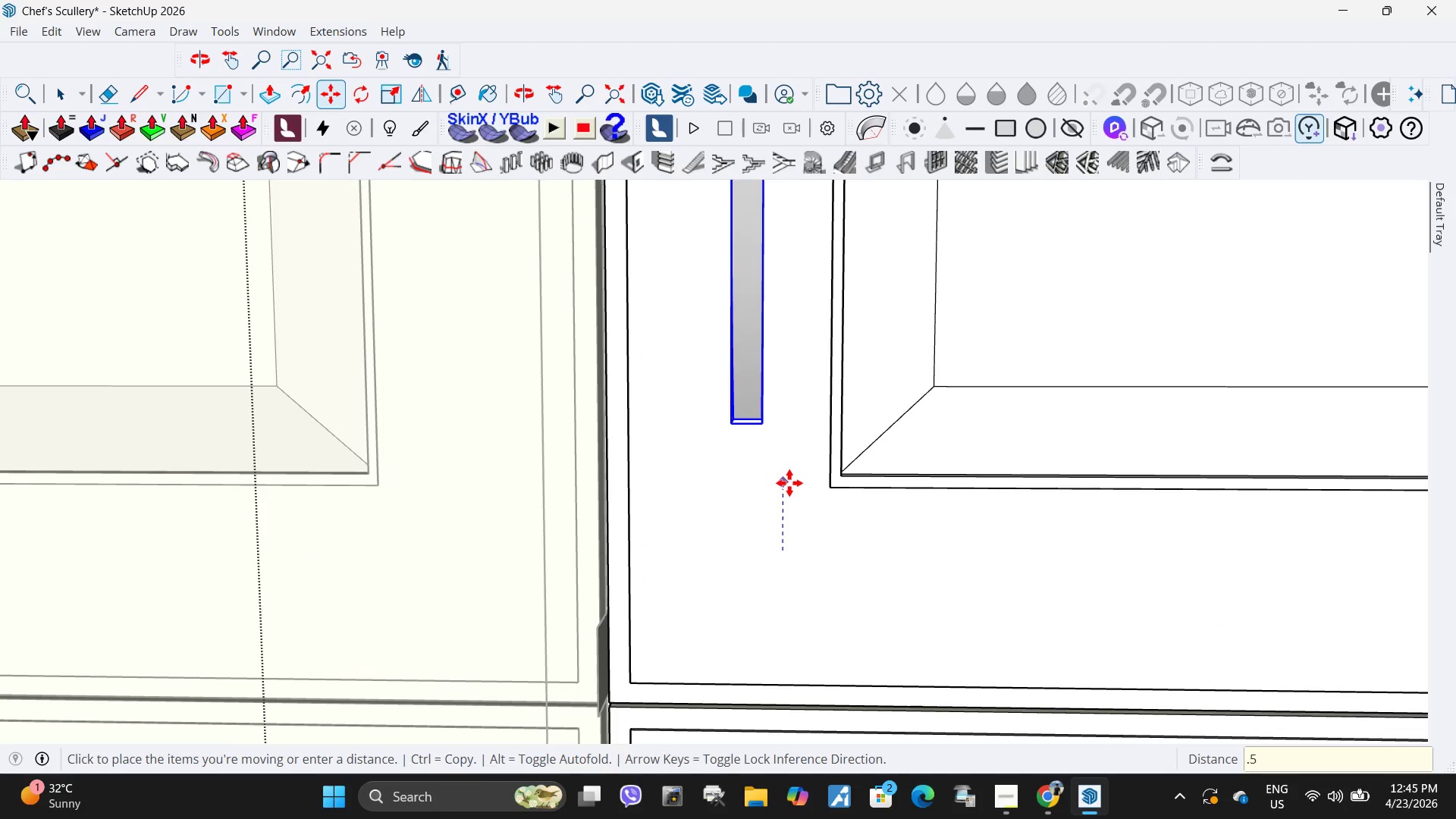 
key(Numpad0)
 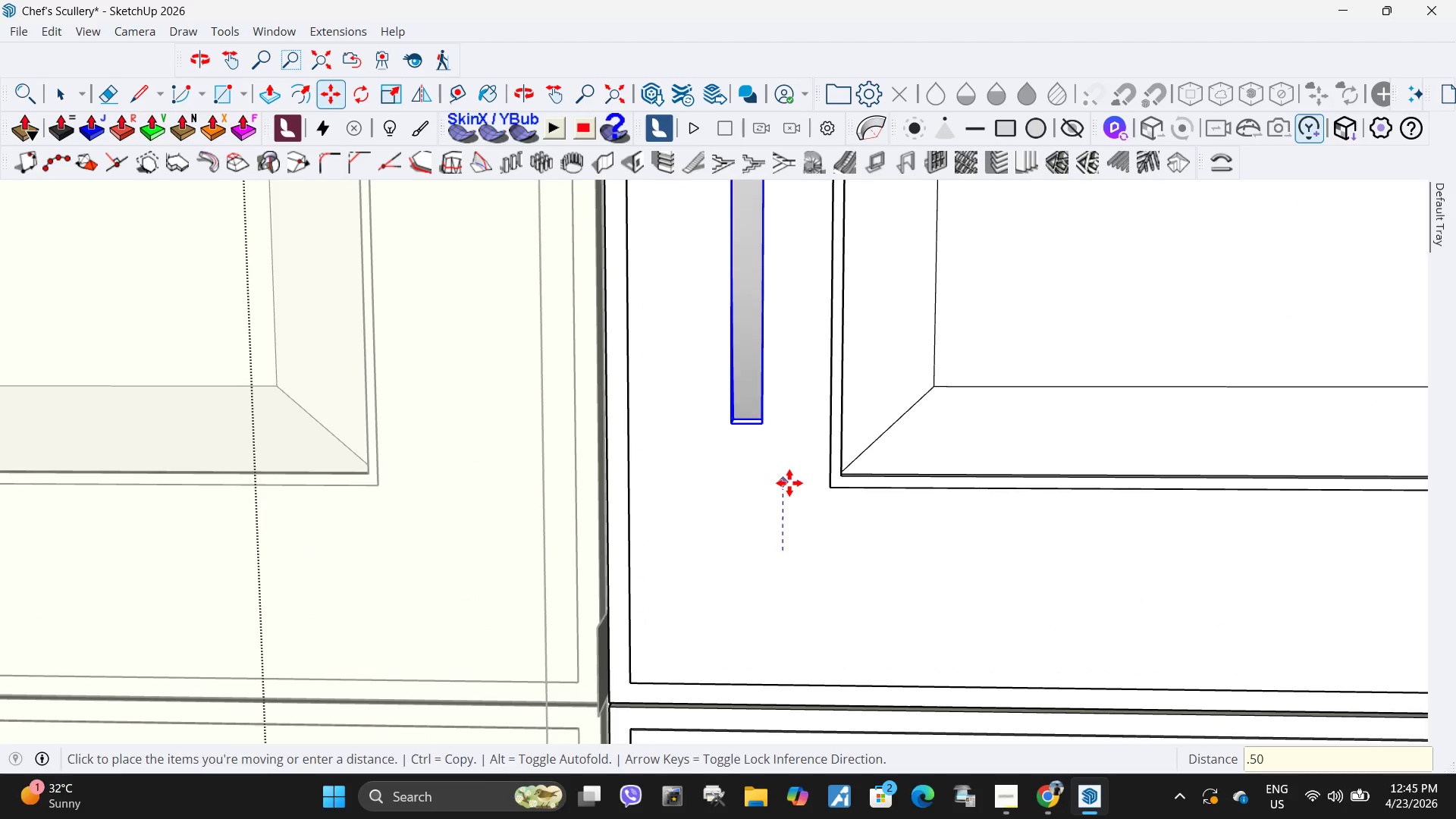 
key(NumpadEnter)
 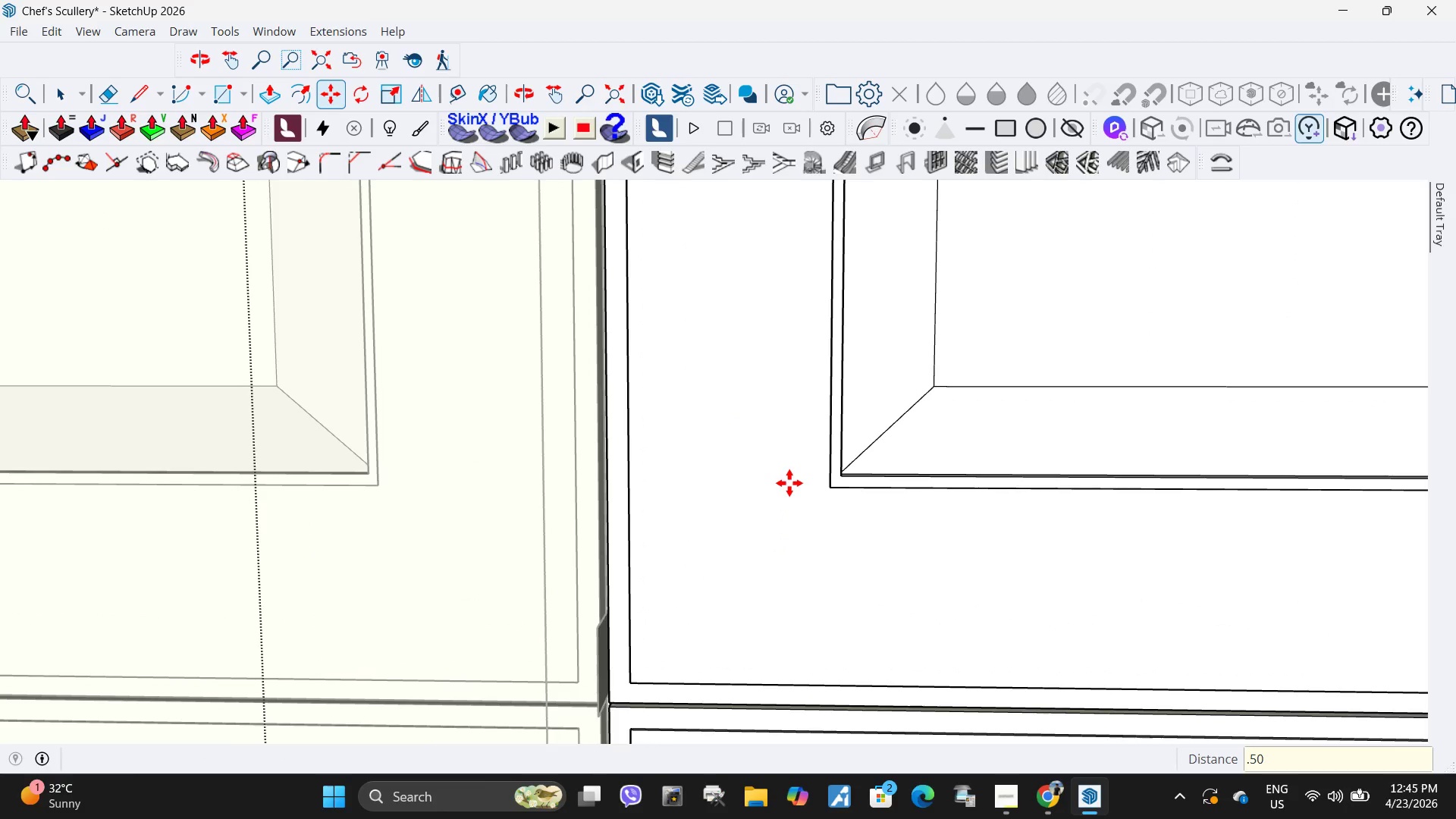 
key(Space)
 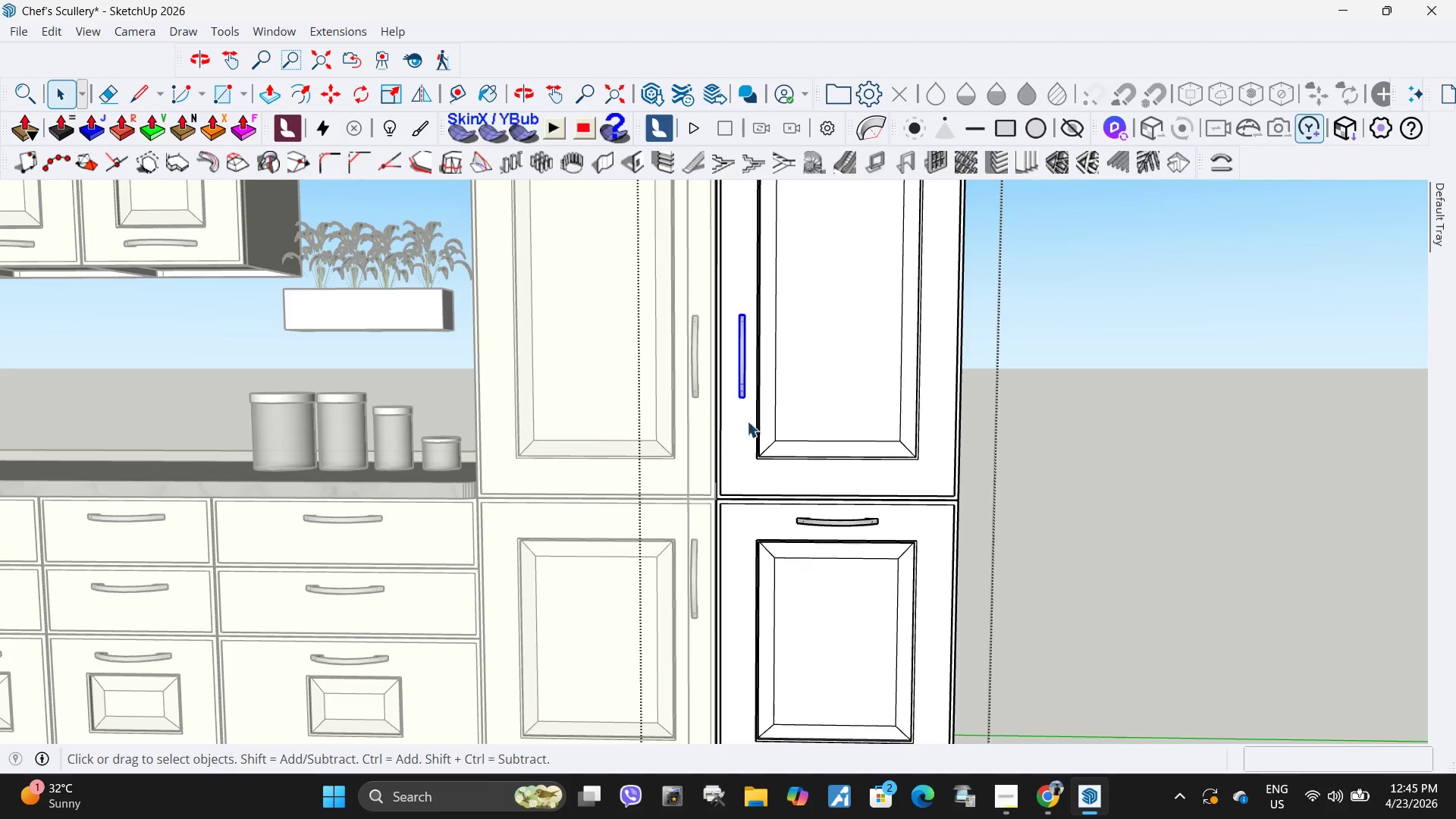 
key(Escape)
 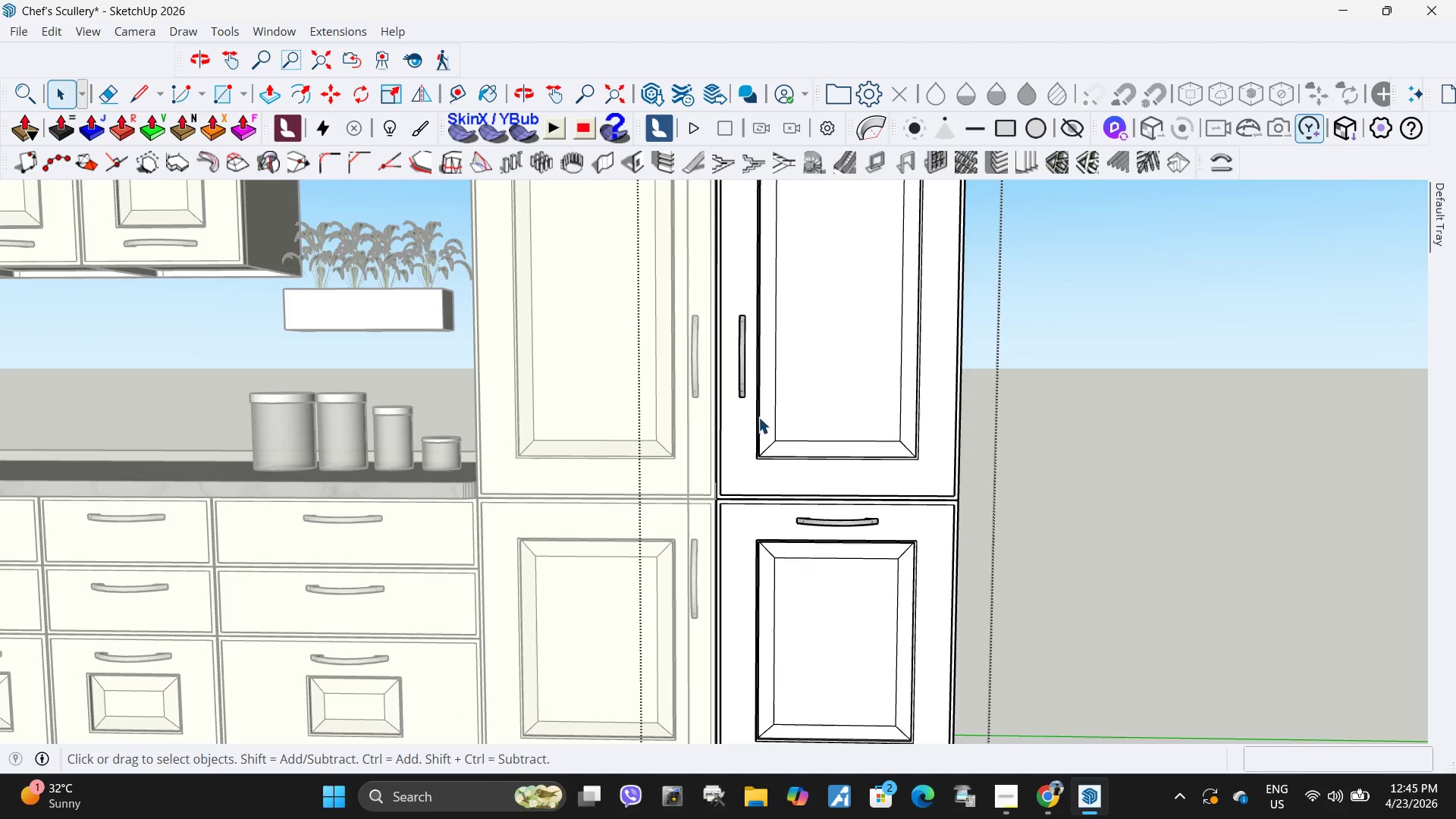 
scroll: coordinate [735, 425], scroll_direction: down, amount: 19.0
 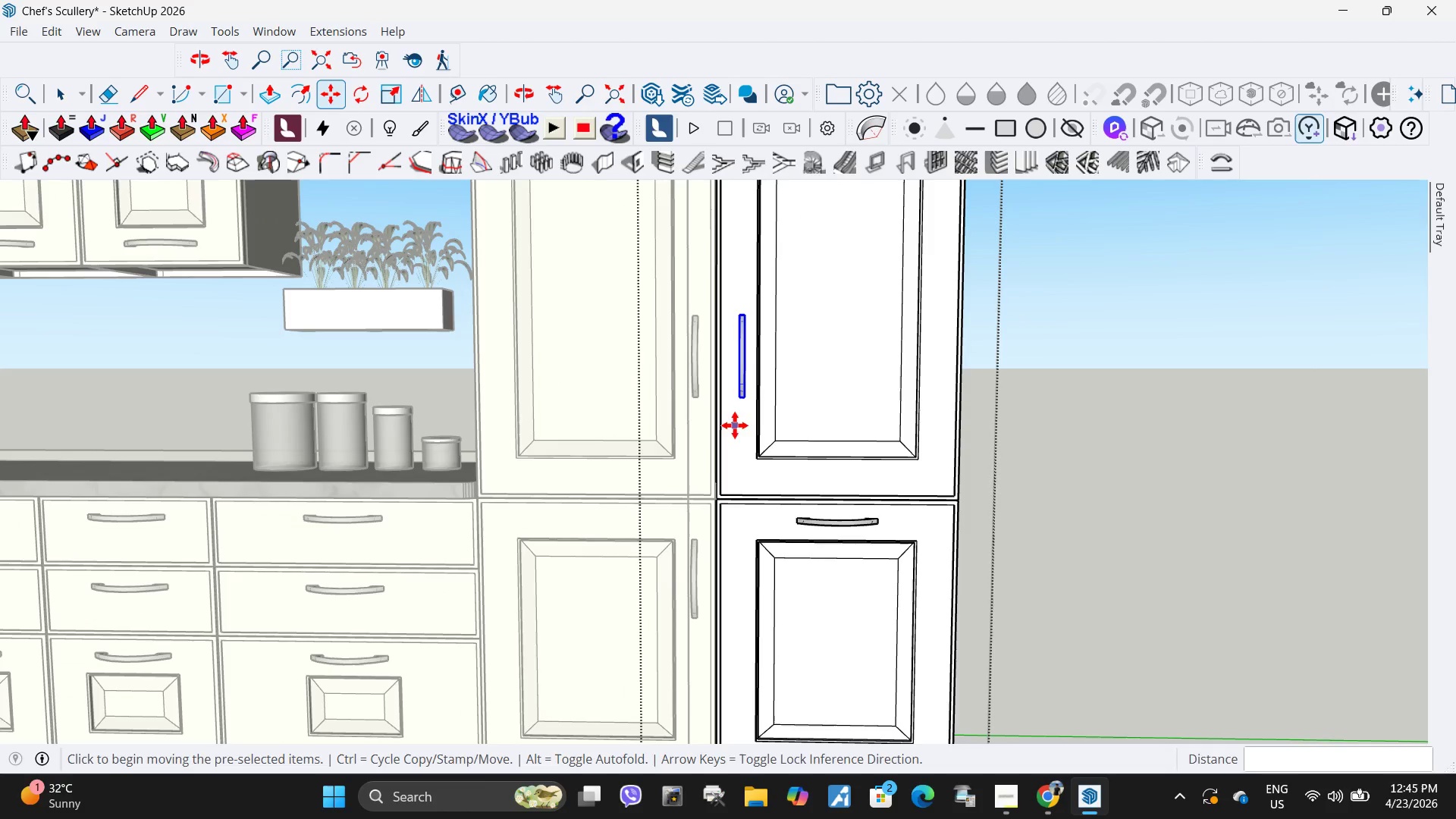 
key(Escape)
 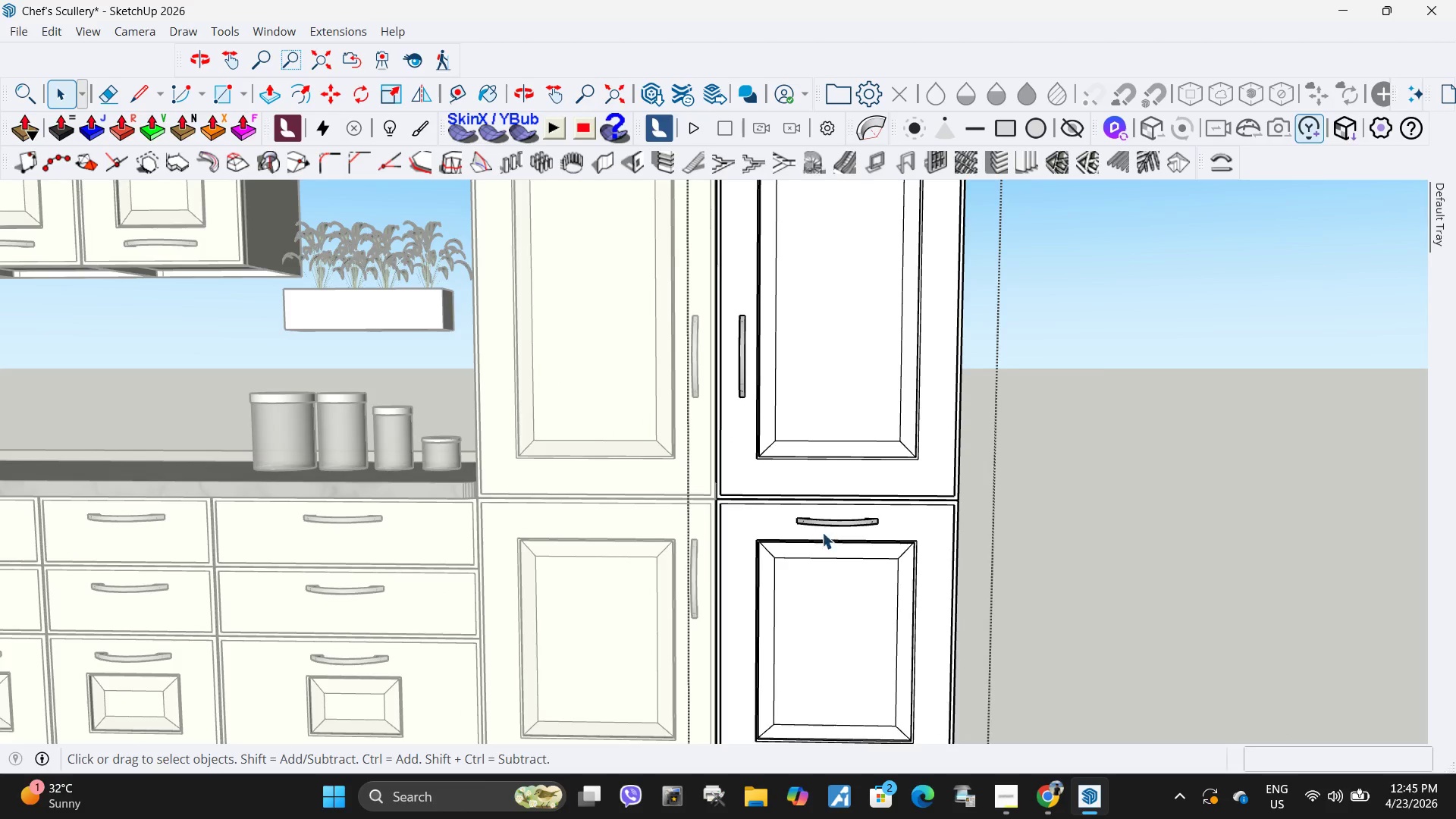 
key(Escape)
 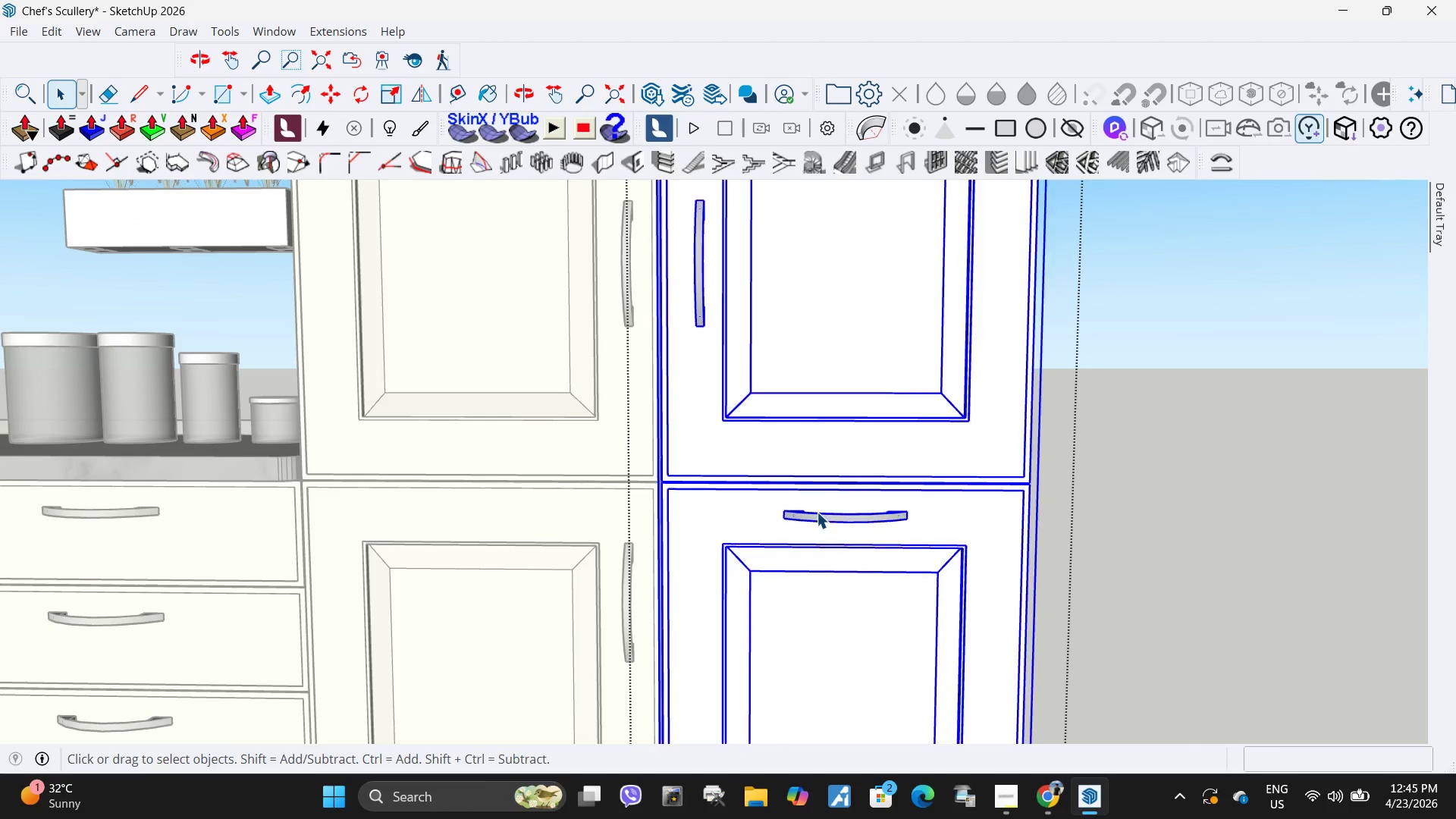 
scroll: coordinate [822, 532], scroll_direction: up, amount: 4.0
 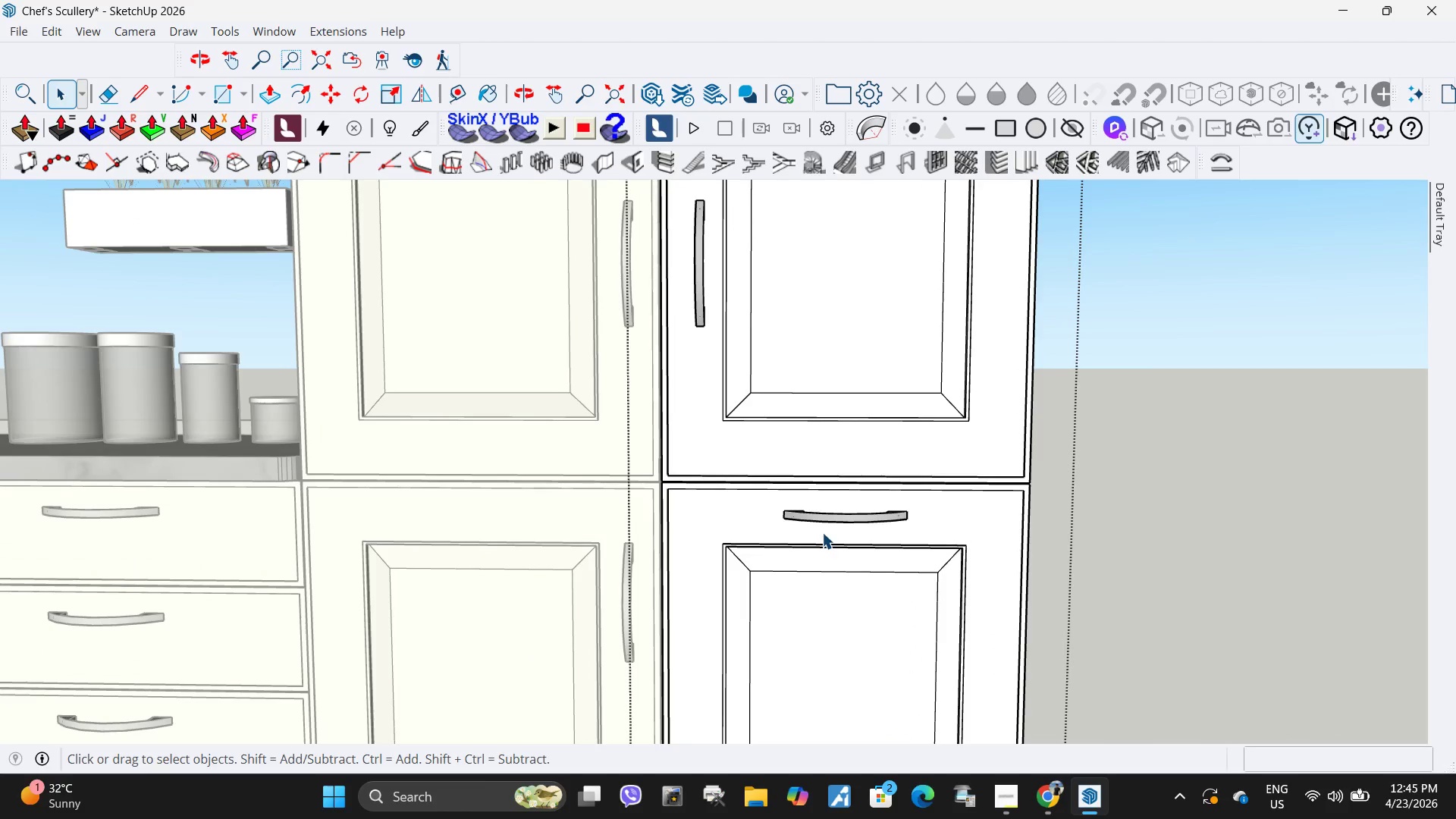 
double_click([816, 516])
 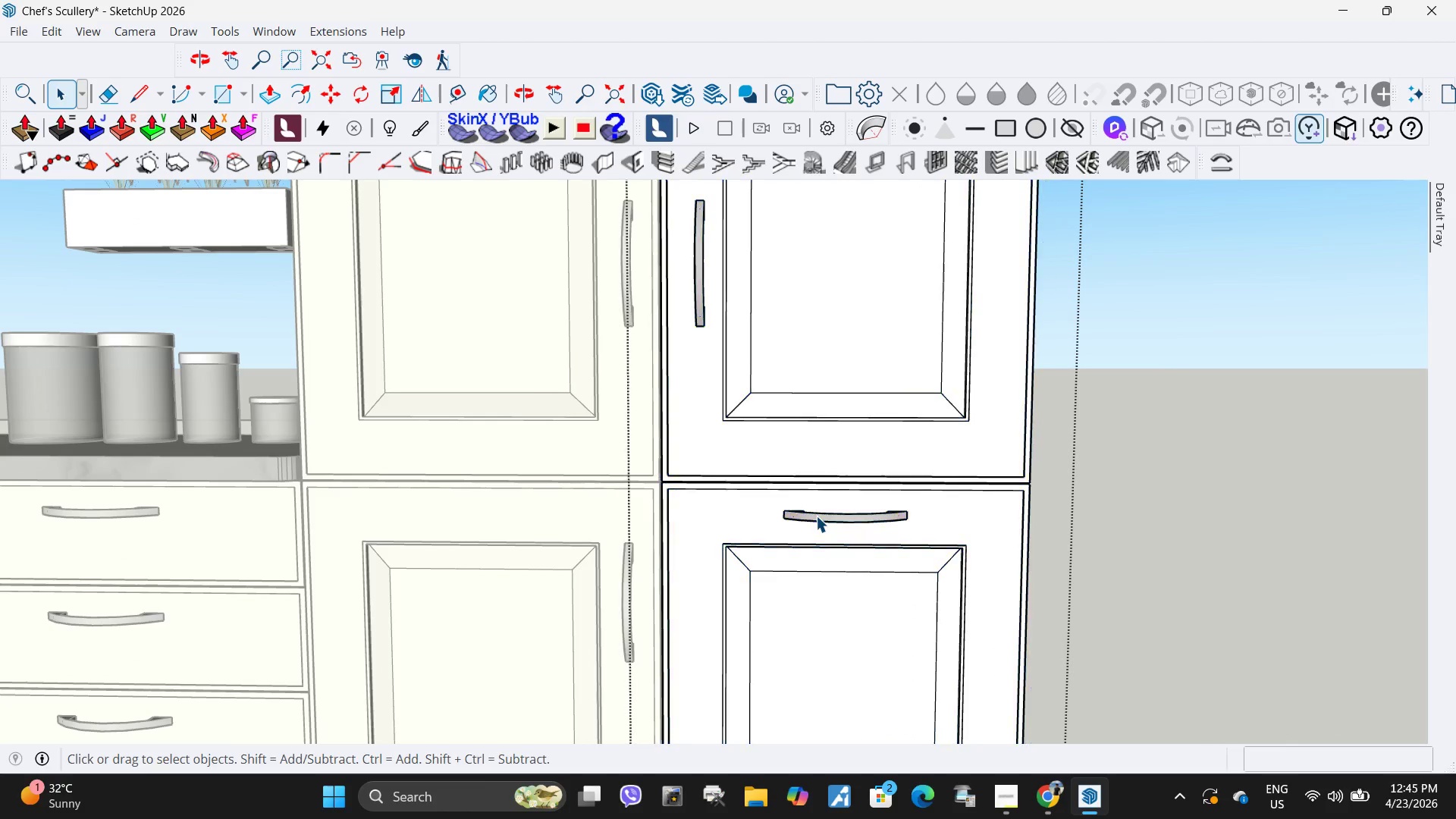 
triple_click([816, 516])
 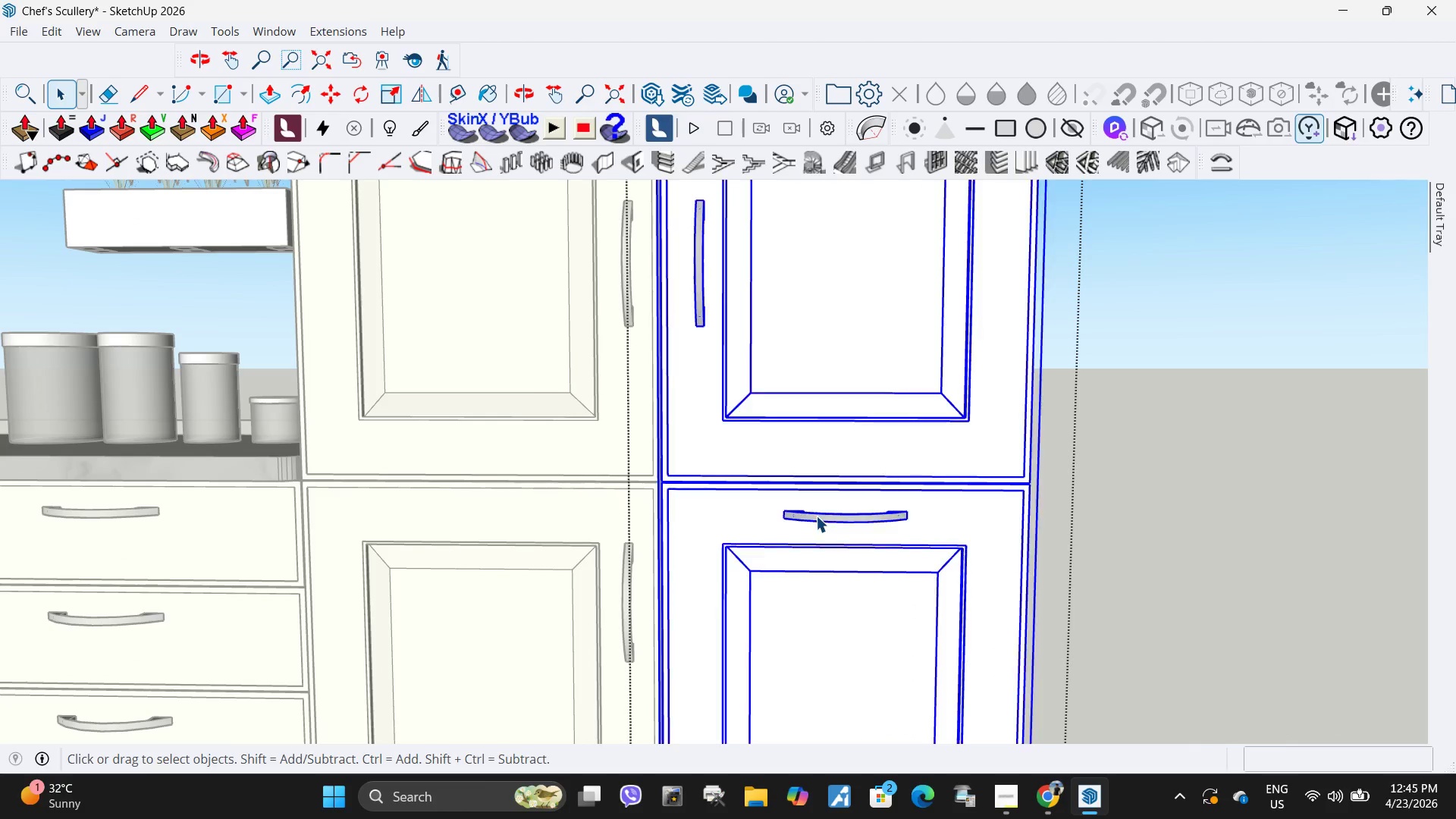 
triple_click([817, 519])
 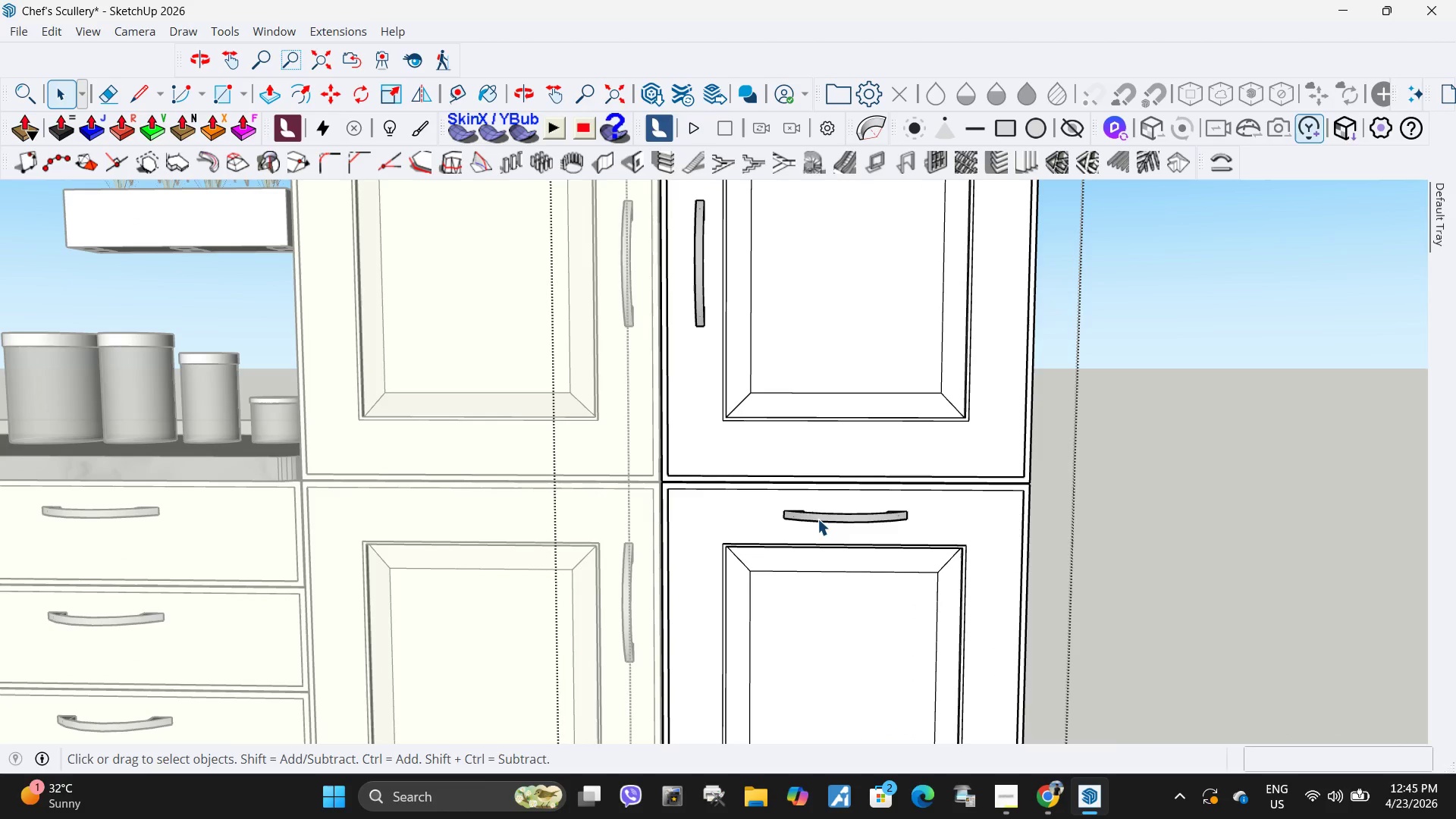 
key(Escape)
 